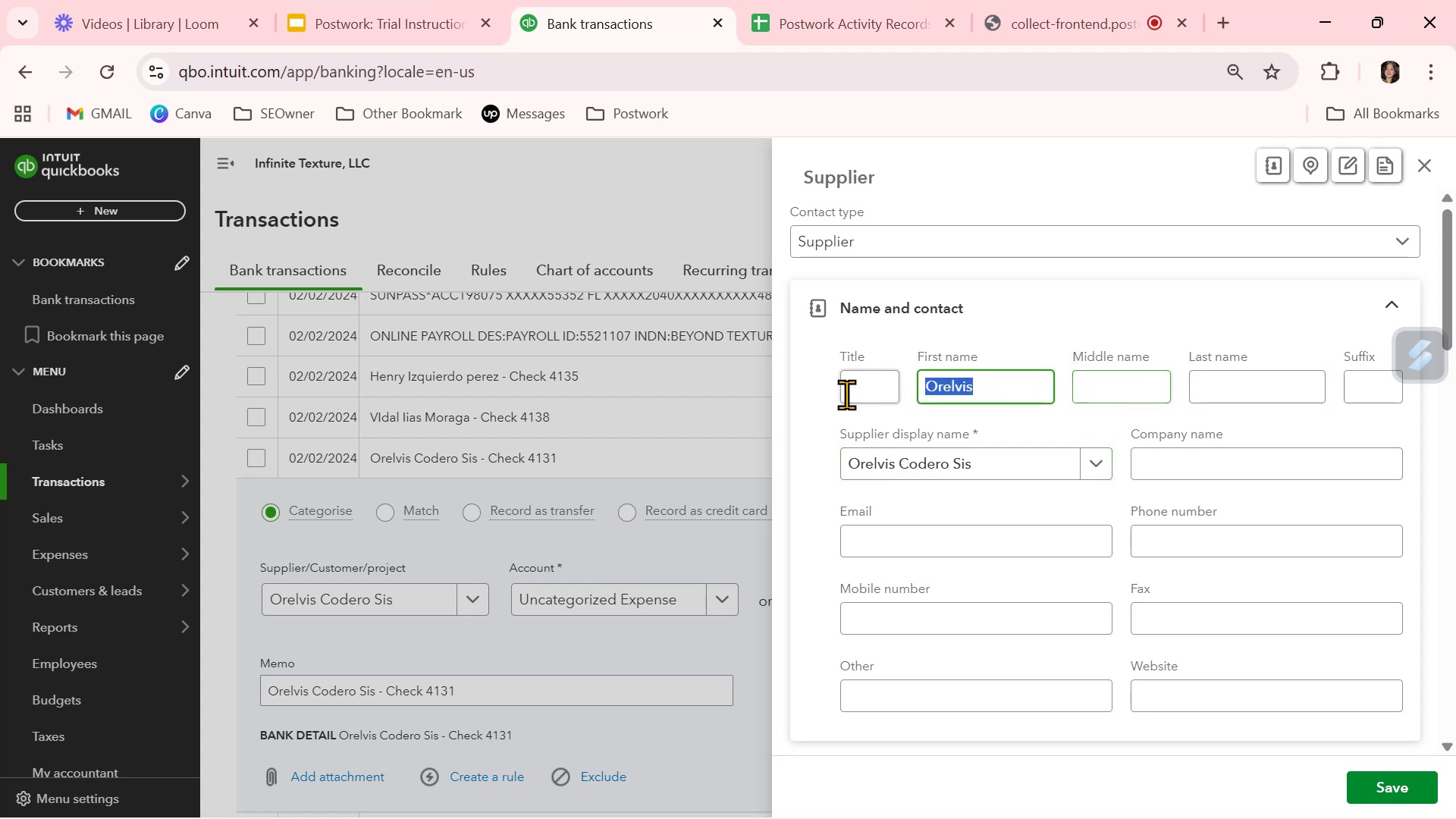 
key(Backspace)
 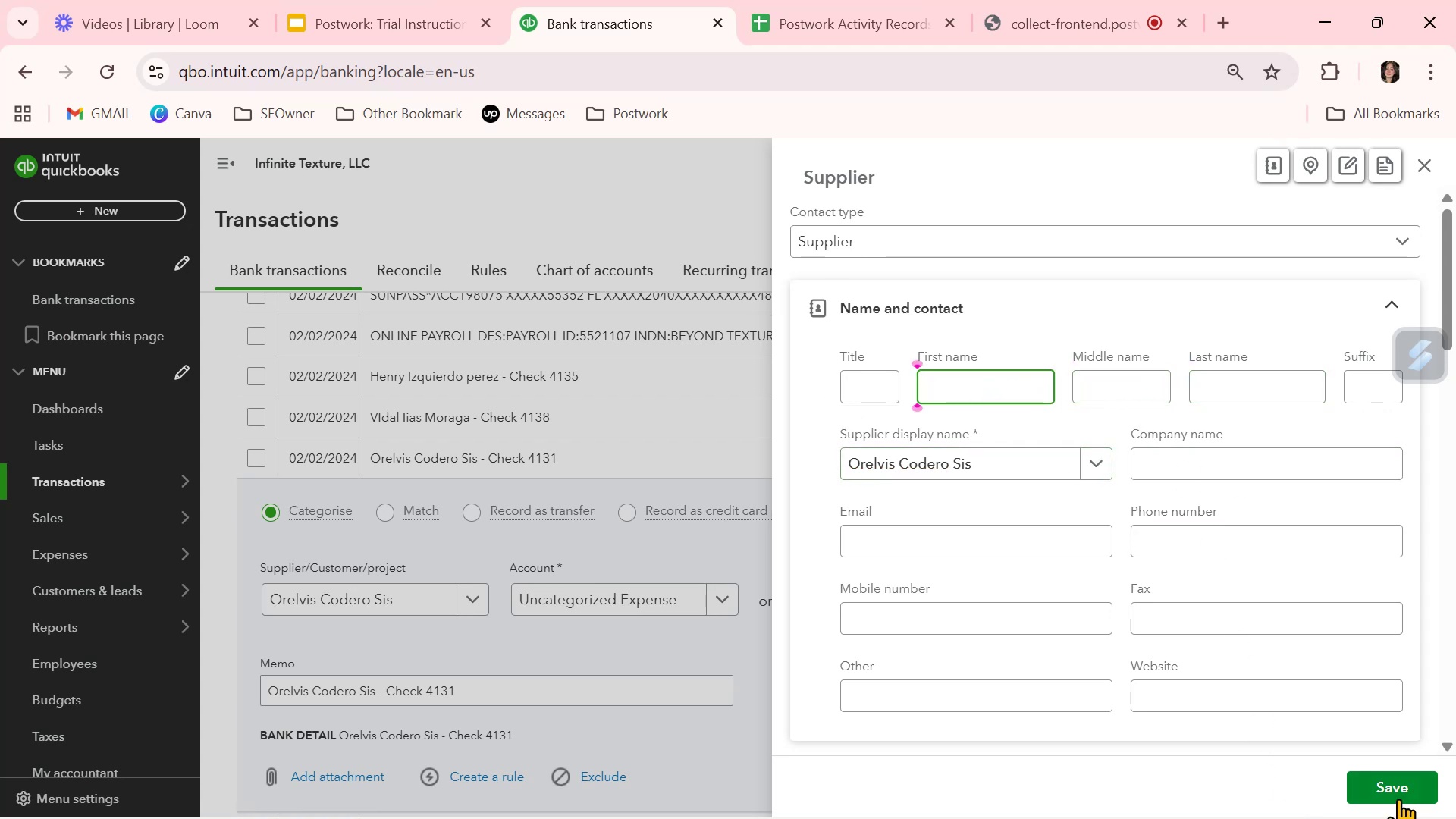 
left_click([1402, 781])
 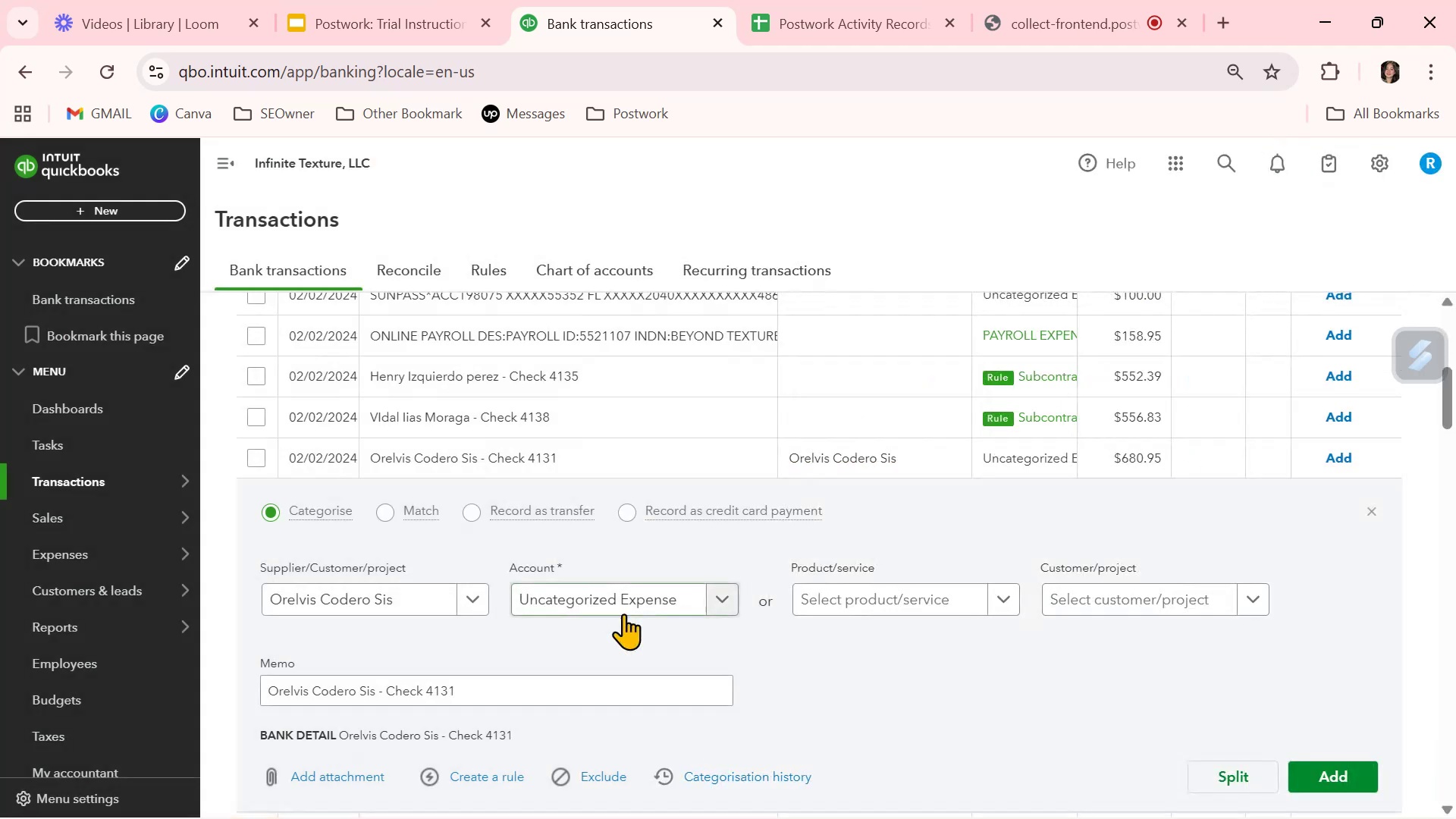 
left_click([627, 604])
 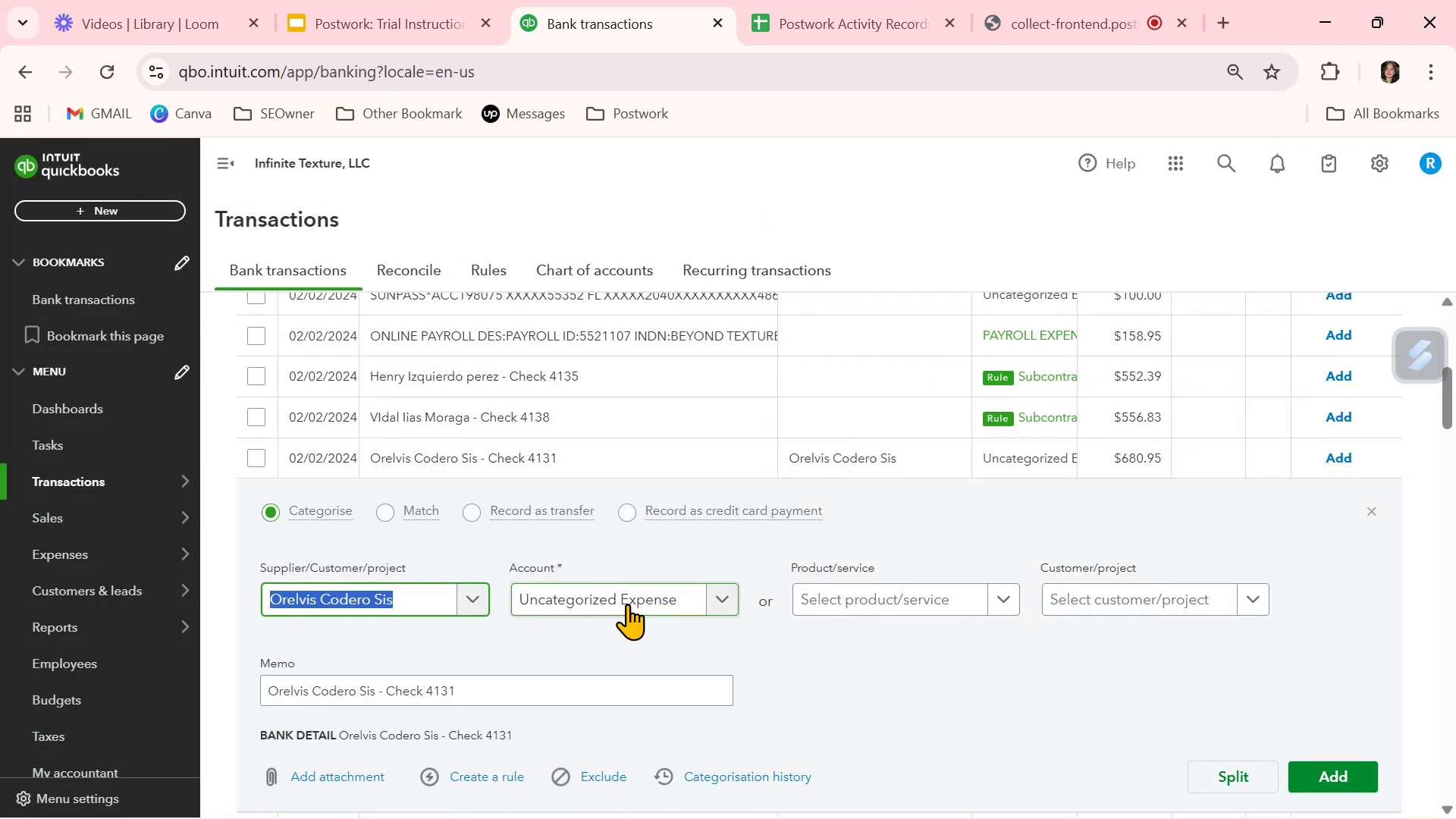 
left_click([627, 604])
 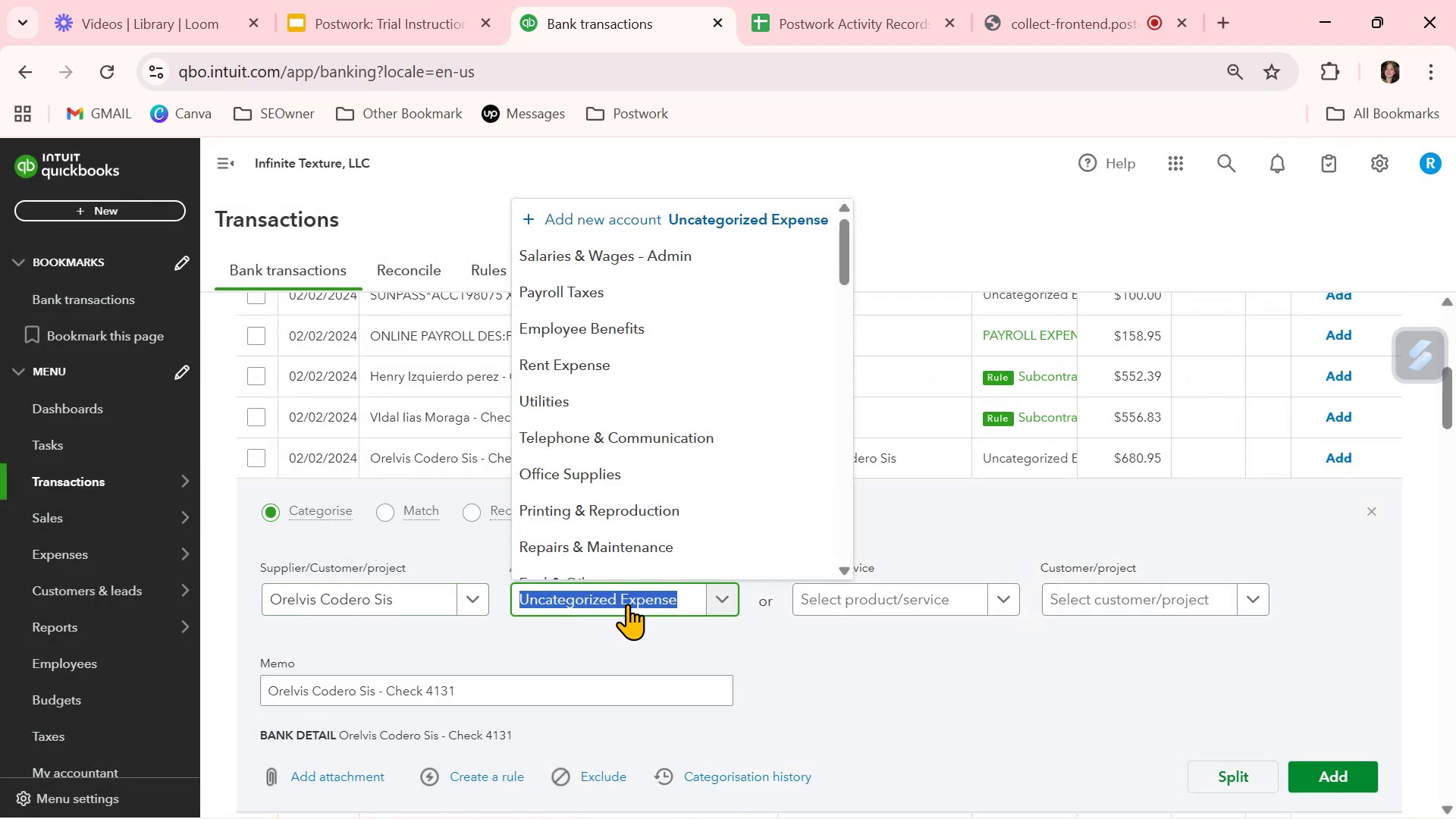 
type(ssub)
key(Backspace)
key(Backspace)
key(Backspace)
type(ub)
 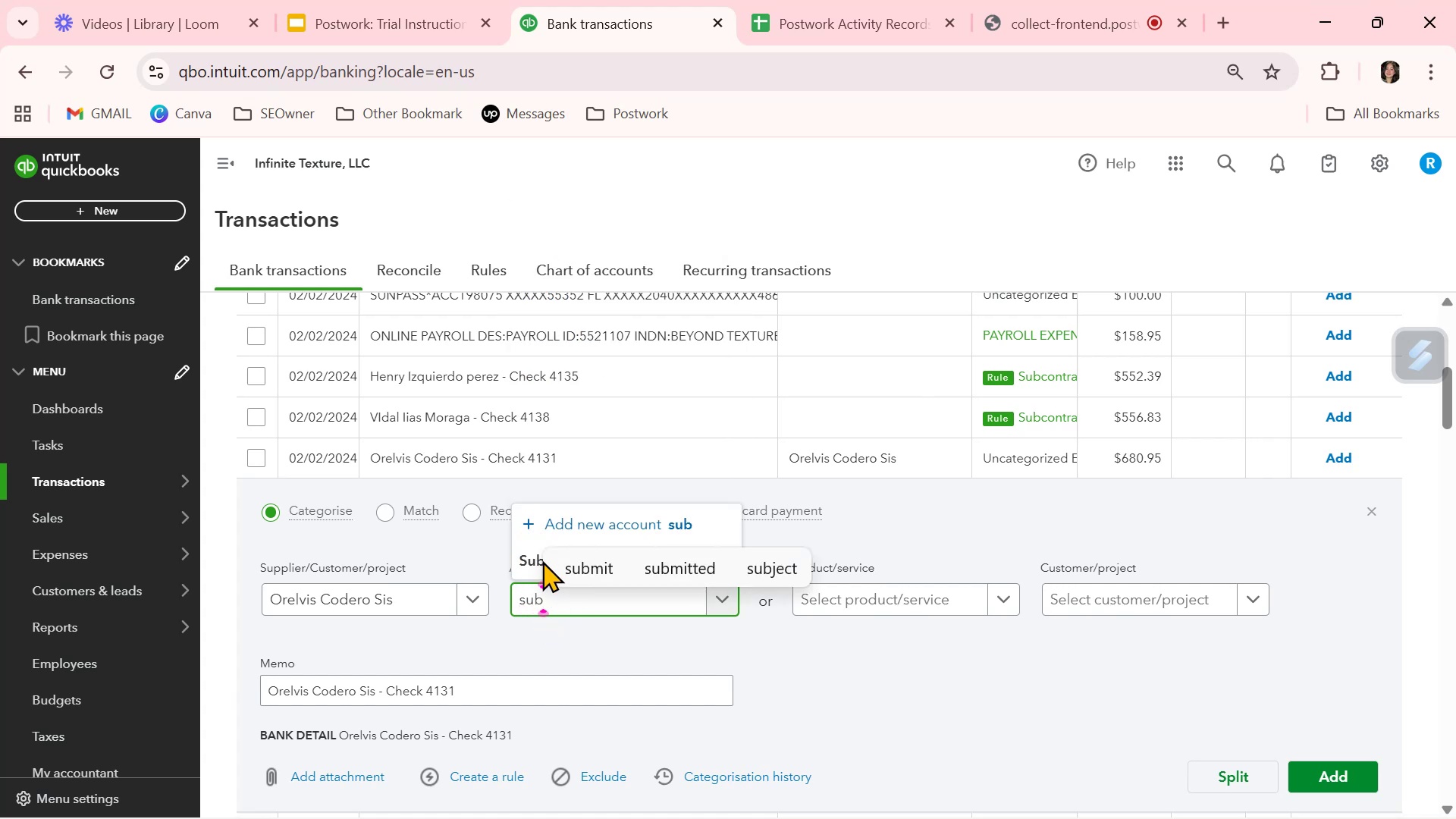 
left_click([520, 558])
 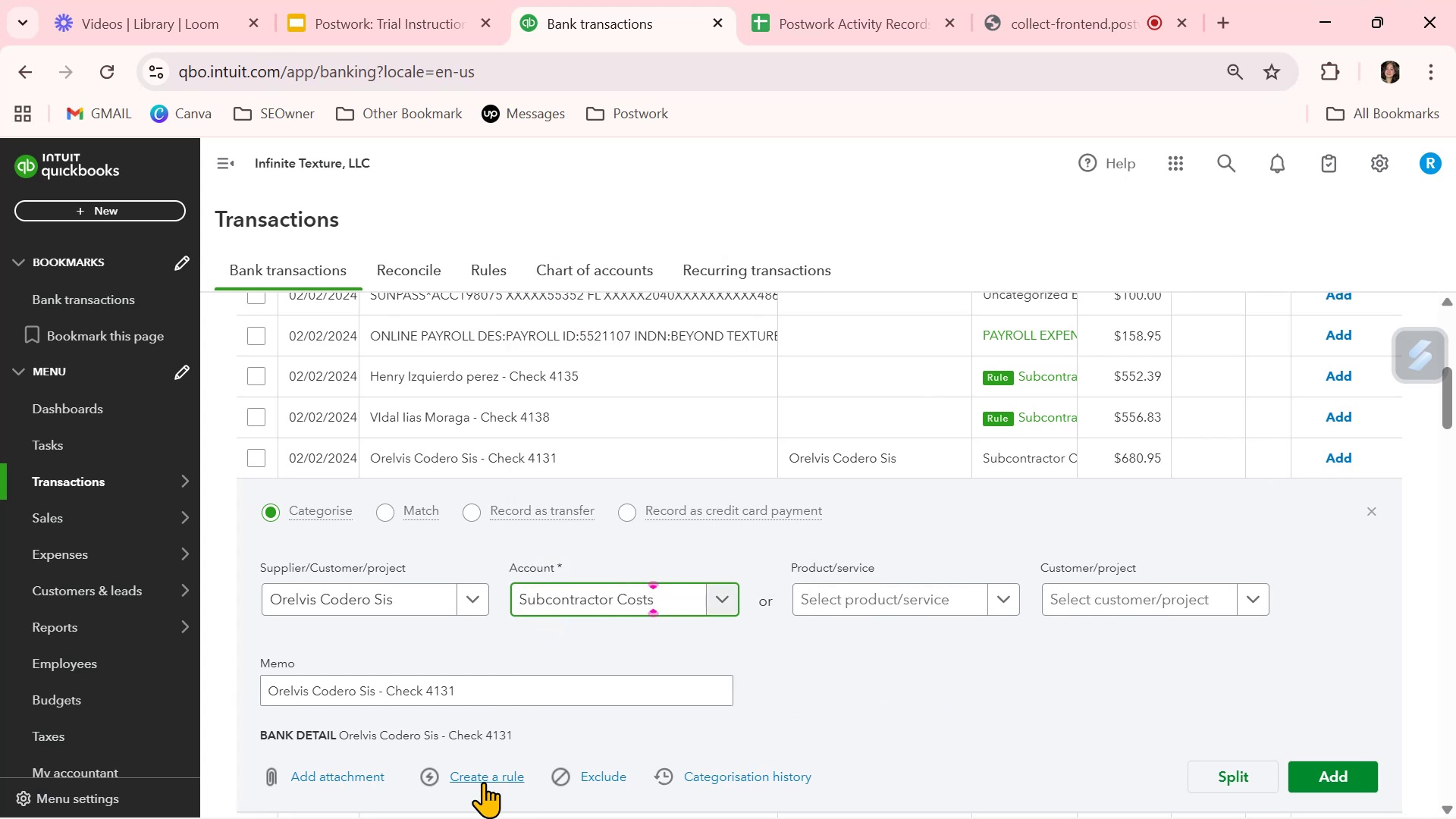 
left_click([482, 778])
 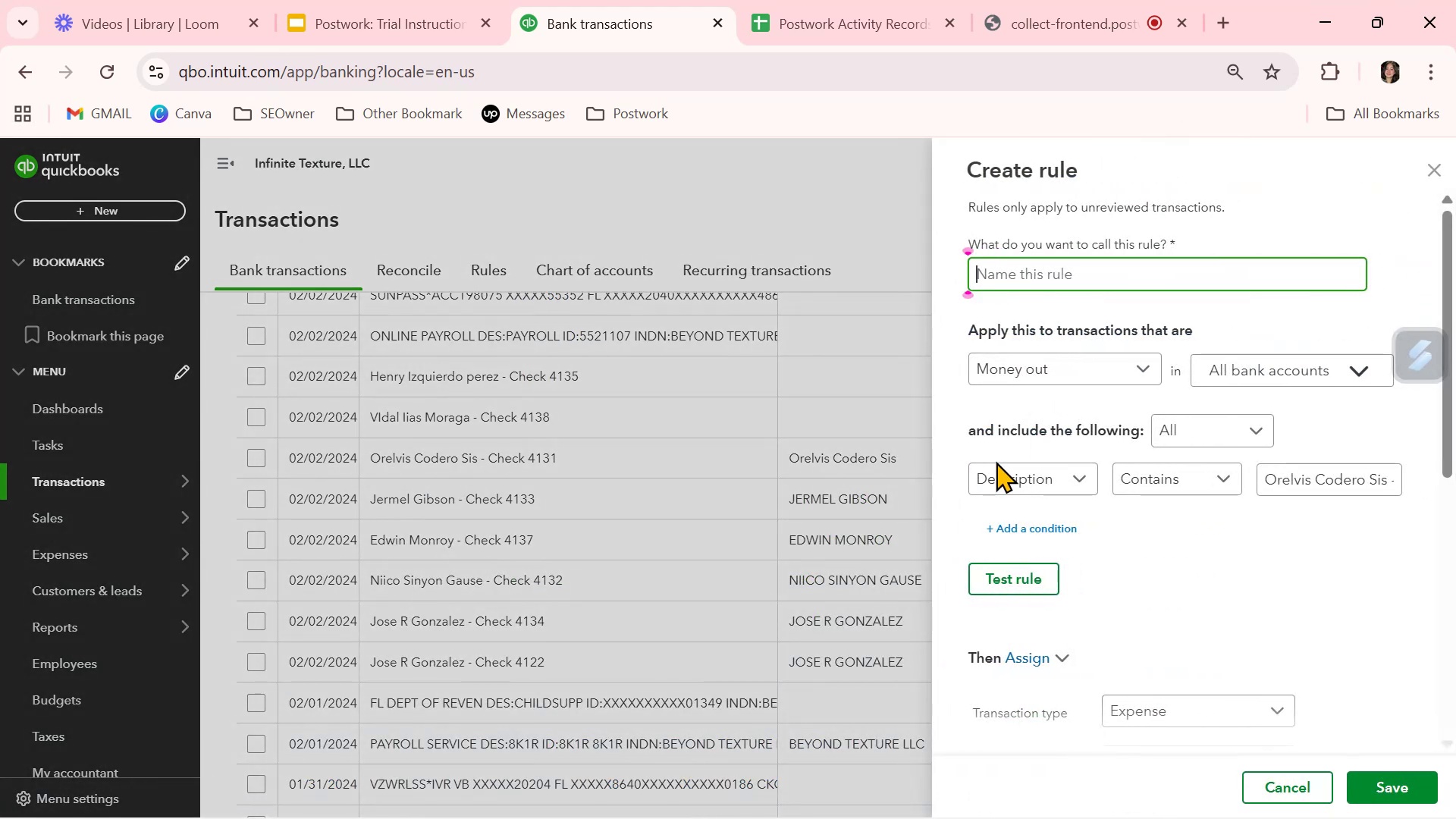 
key(Control+ControlLeft)
 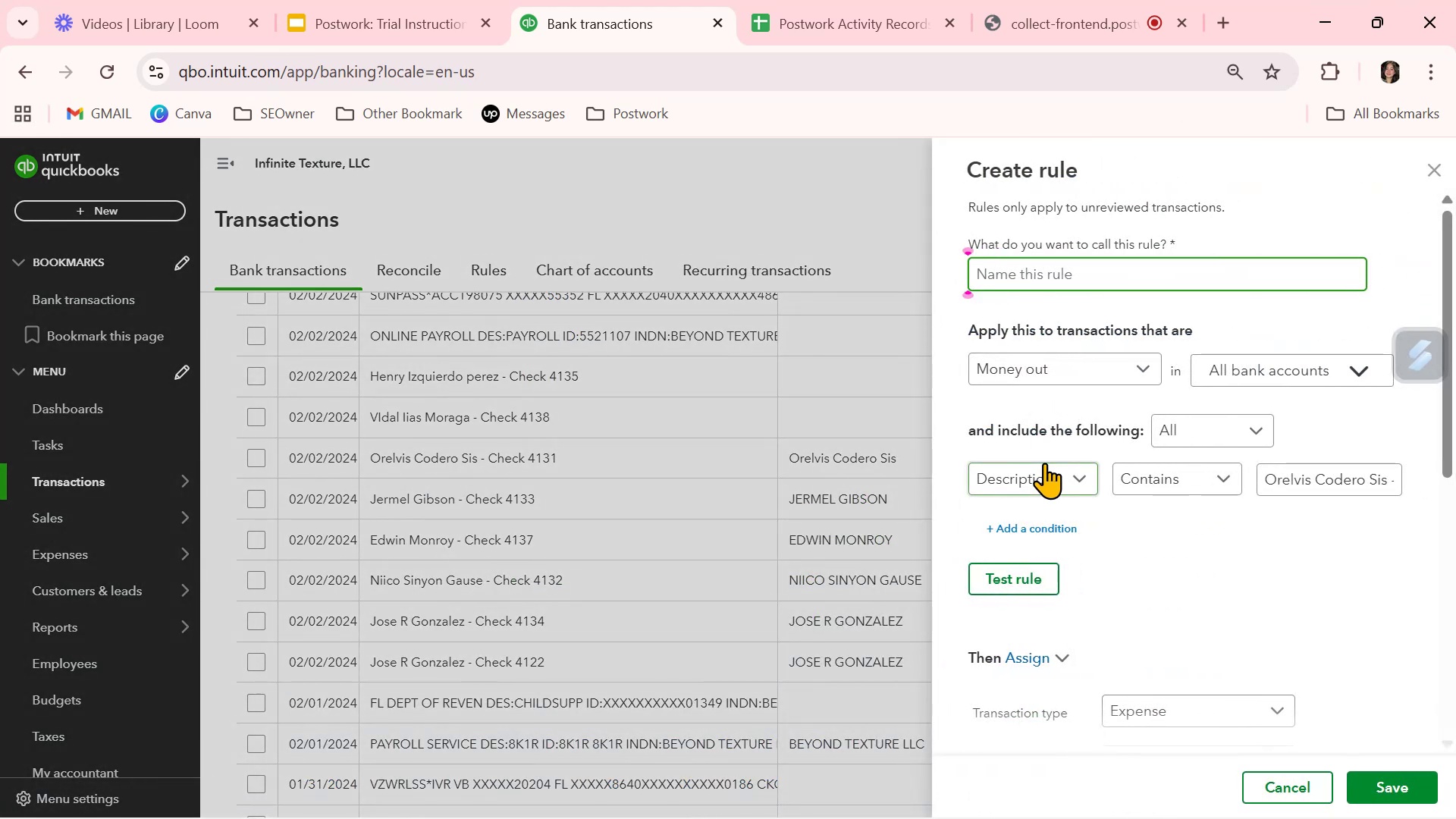 
key(Control+V)
 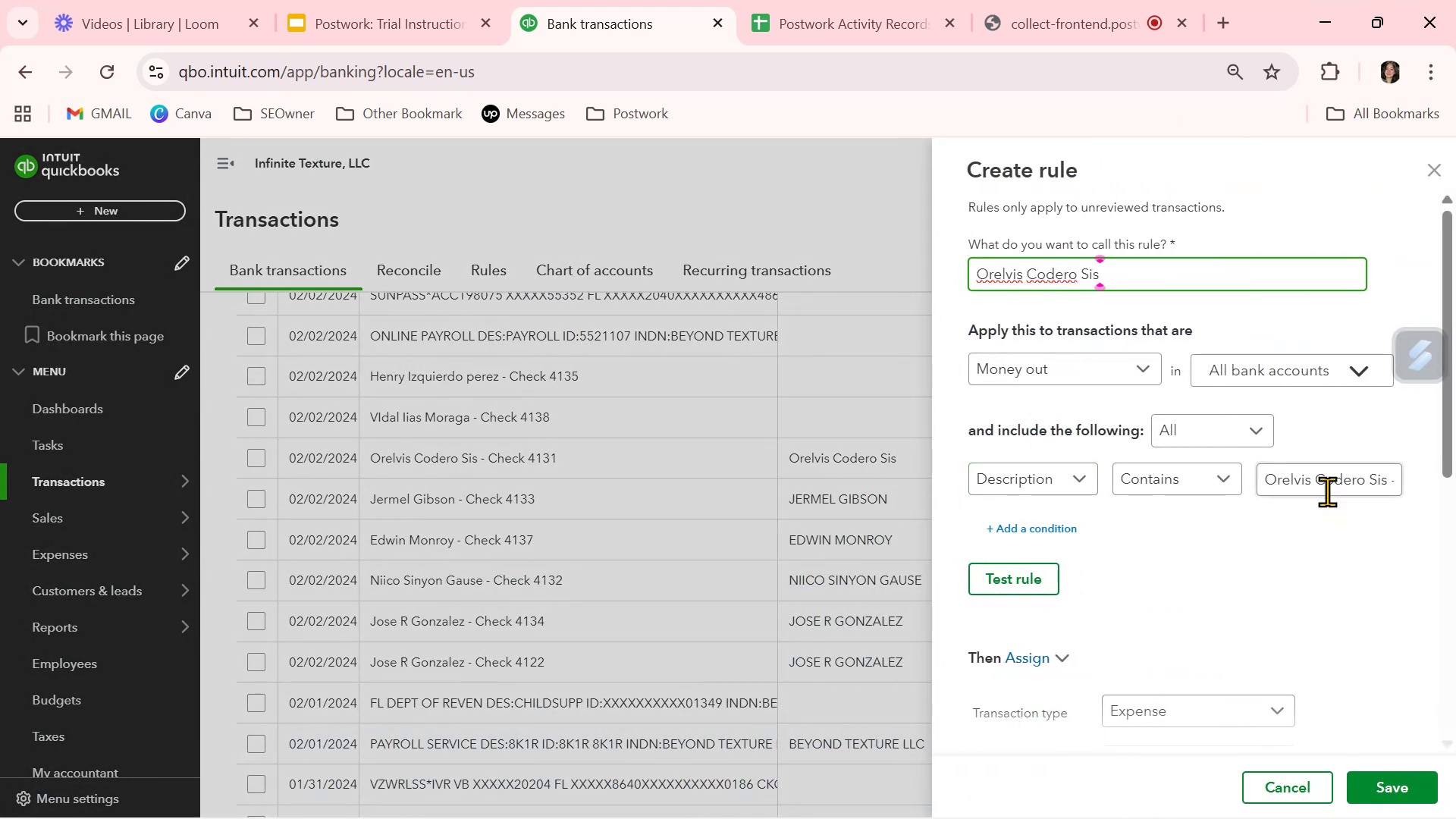 
left_click([1329, 482])
 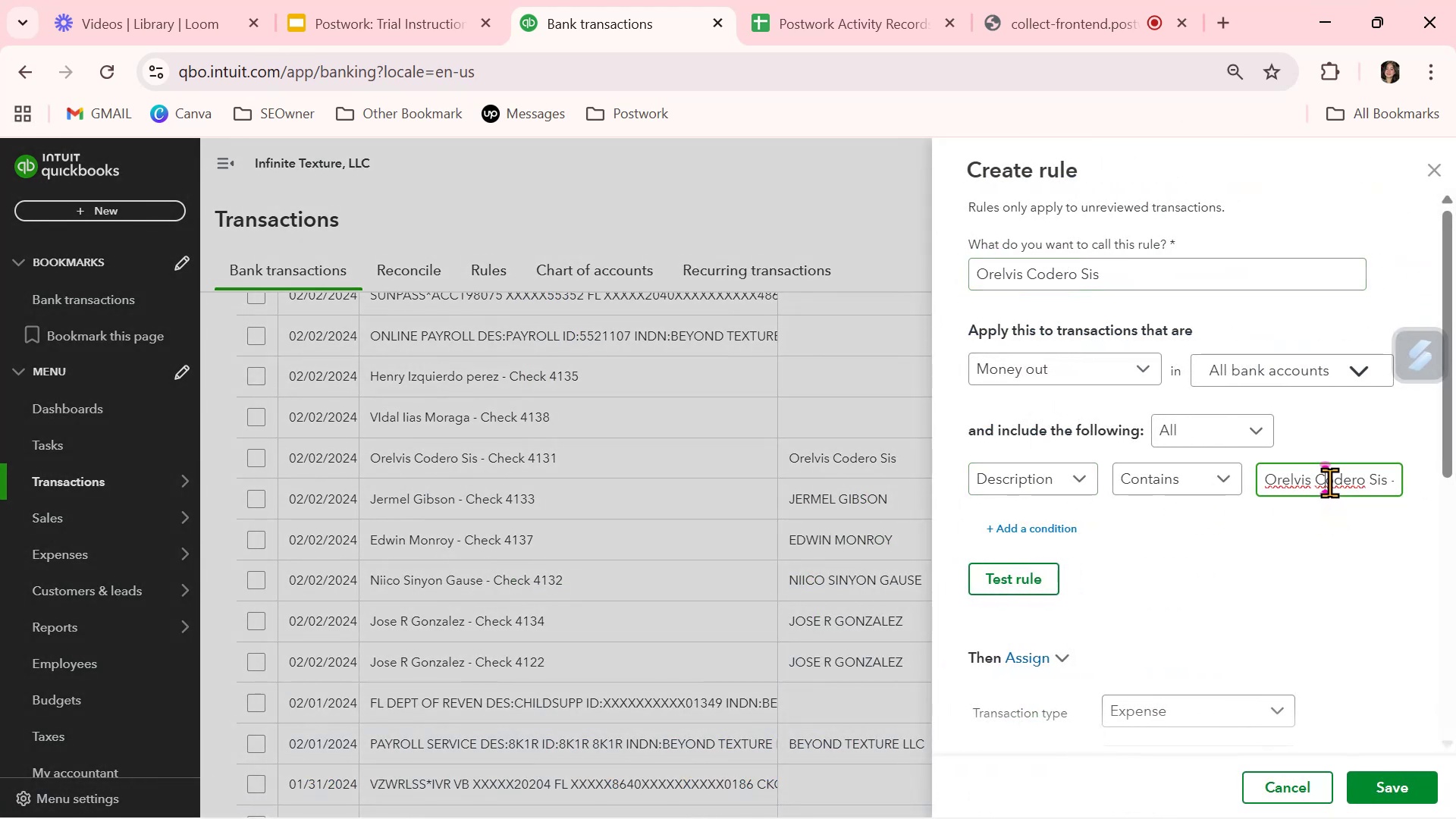 
key(Control+A)
 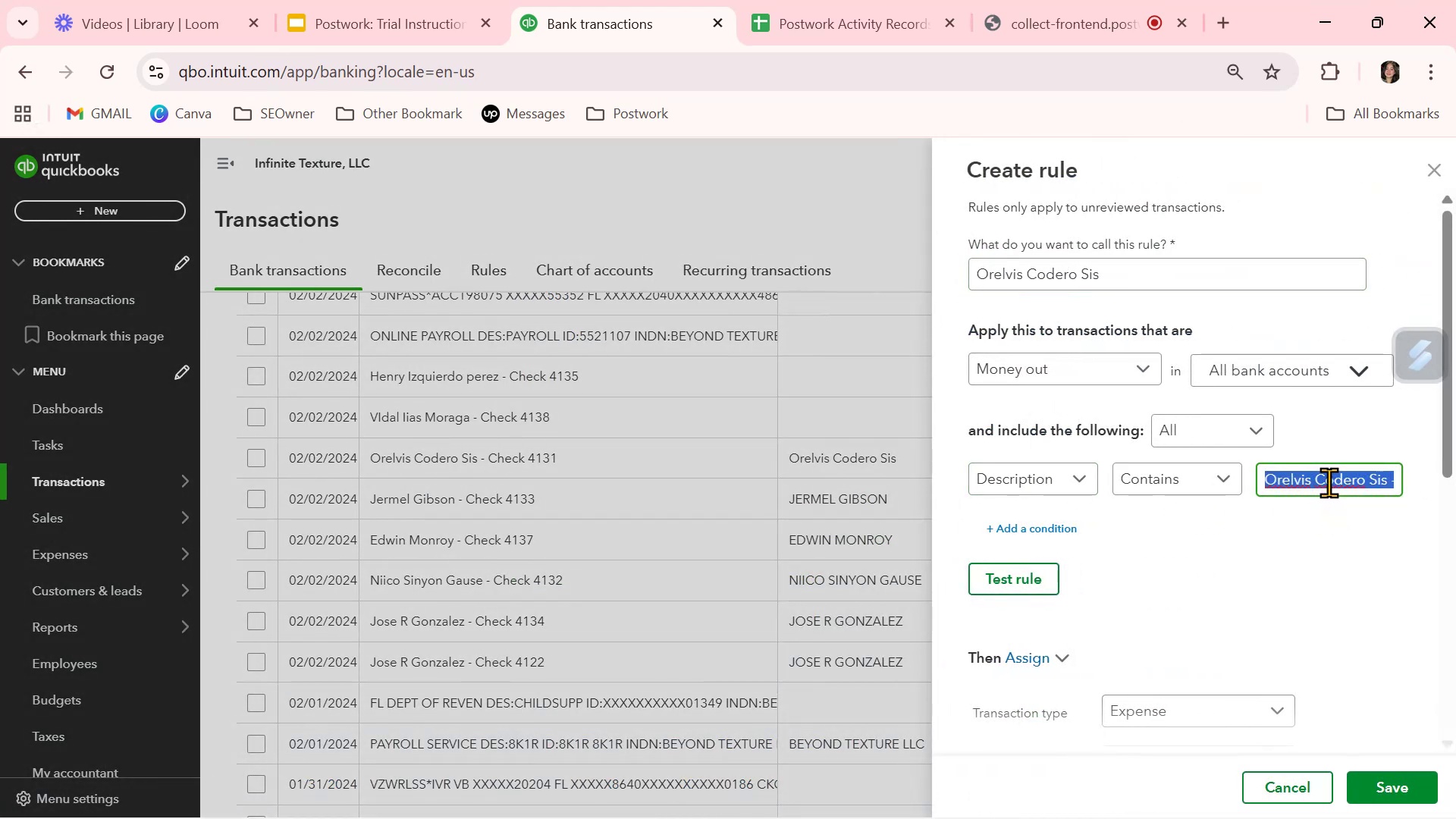 
key(Control+ControlLeft)
 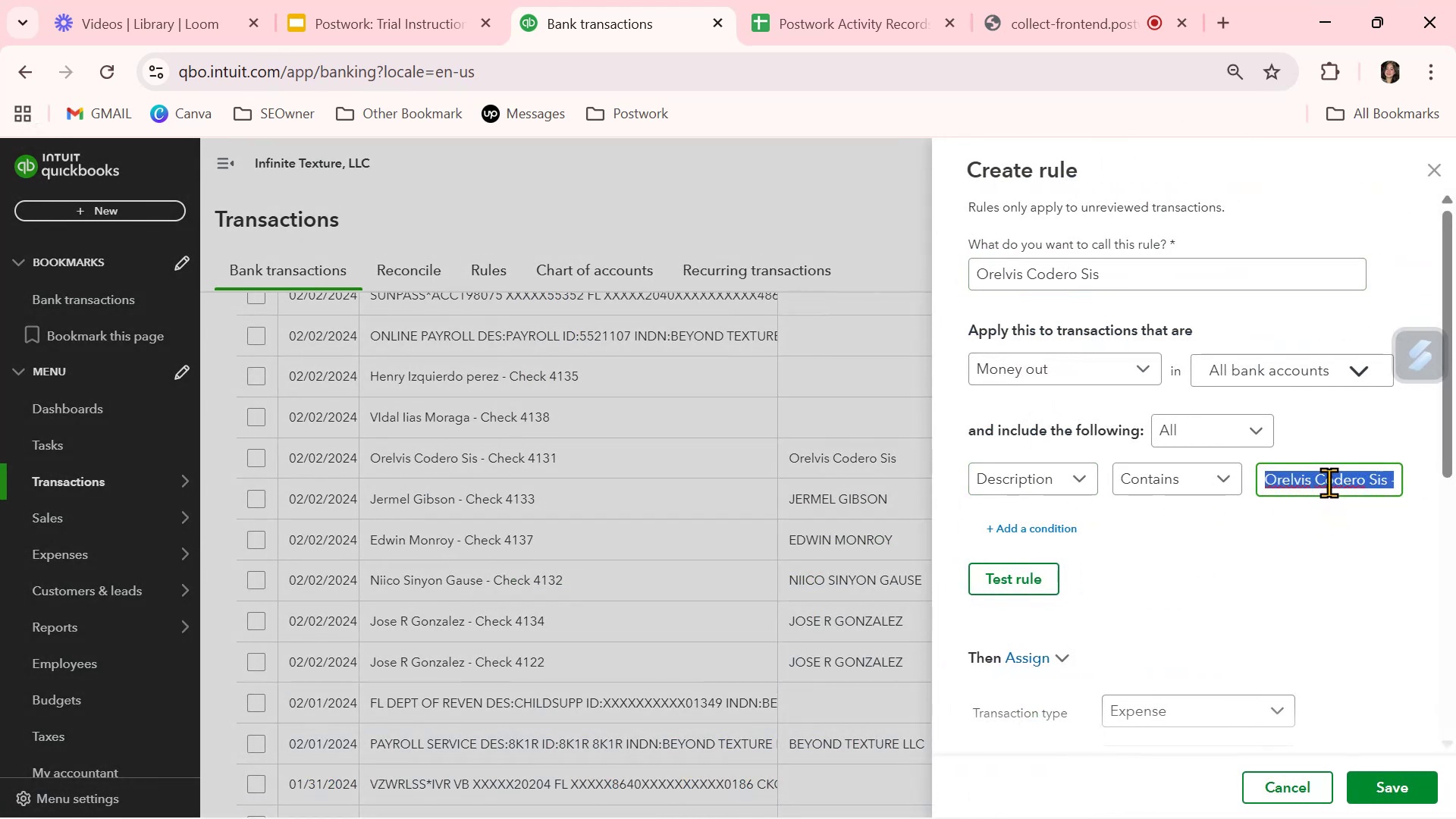 
key(Control+V)
 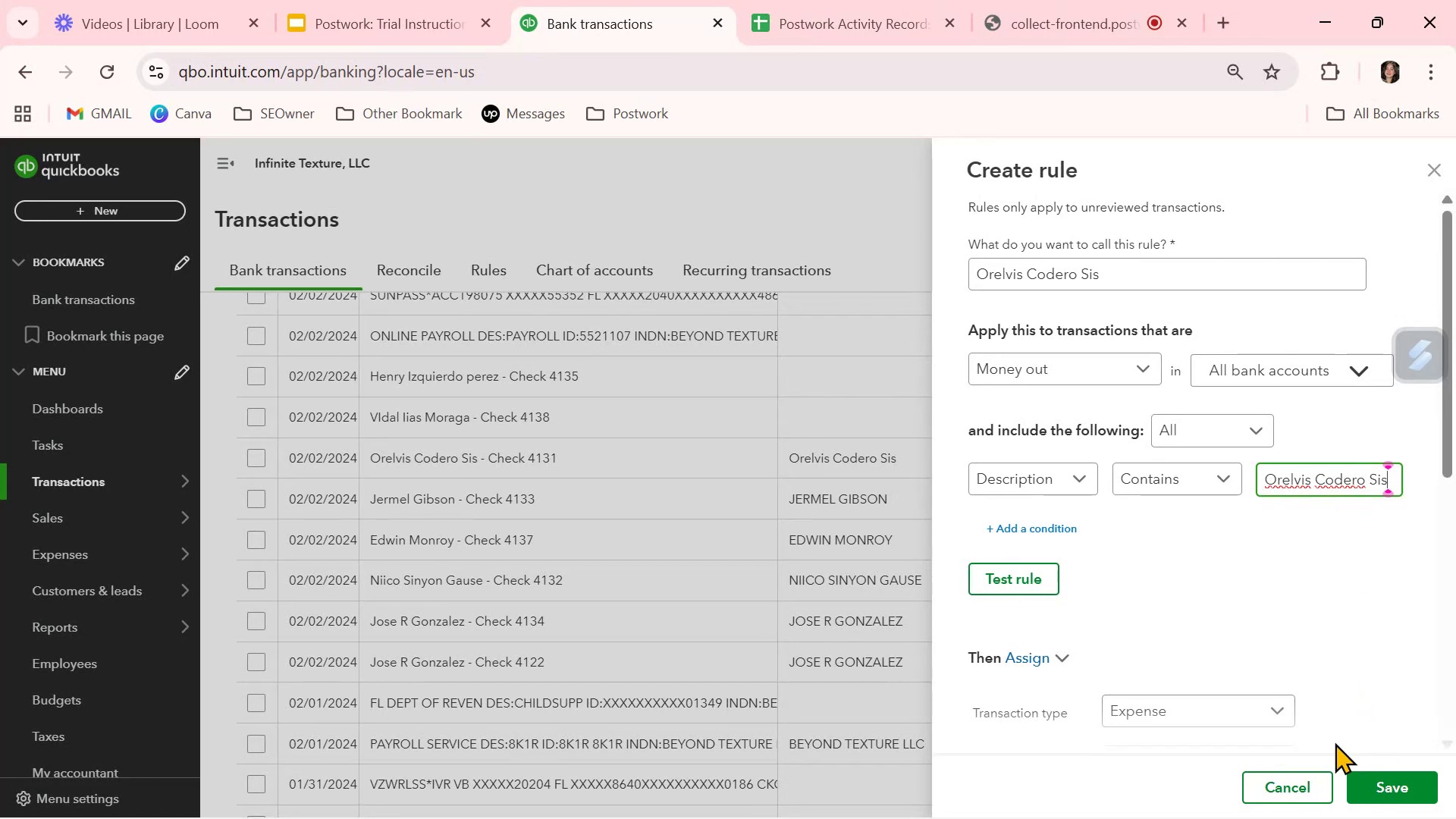 
left_click([1039, 584])
 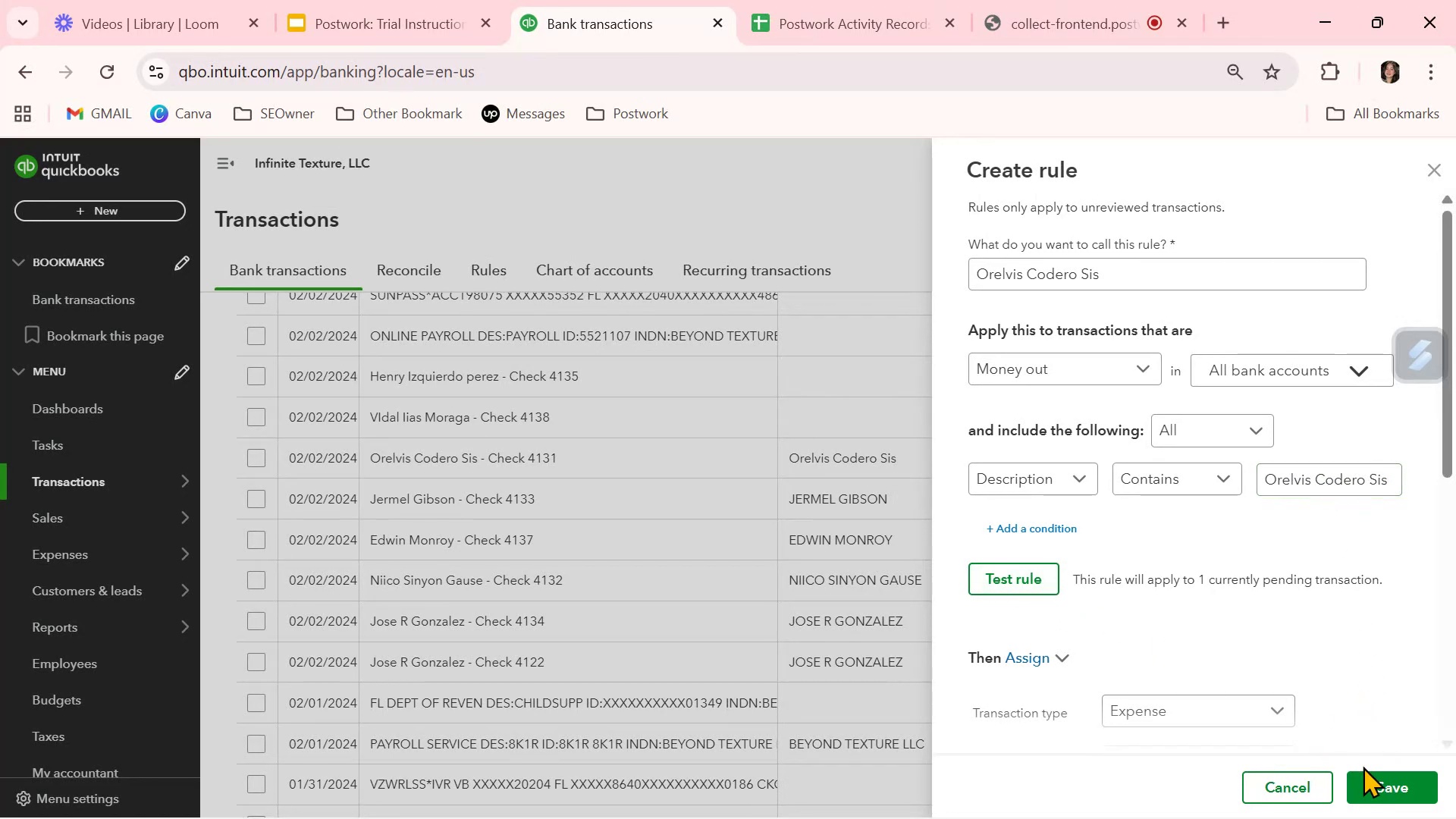 
left_click([1385, 786])
 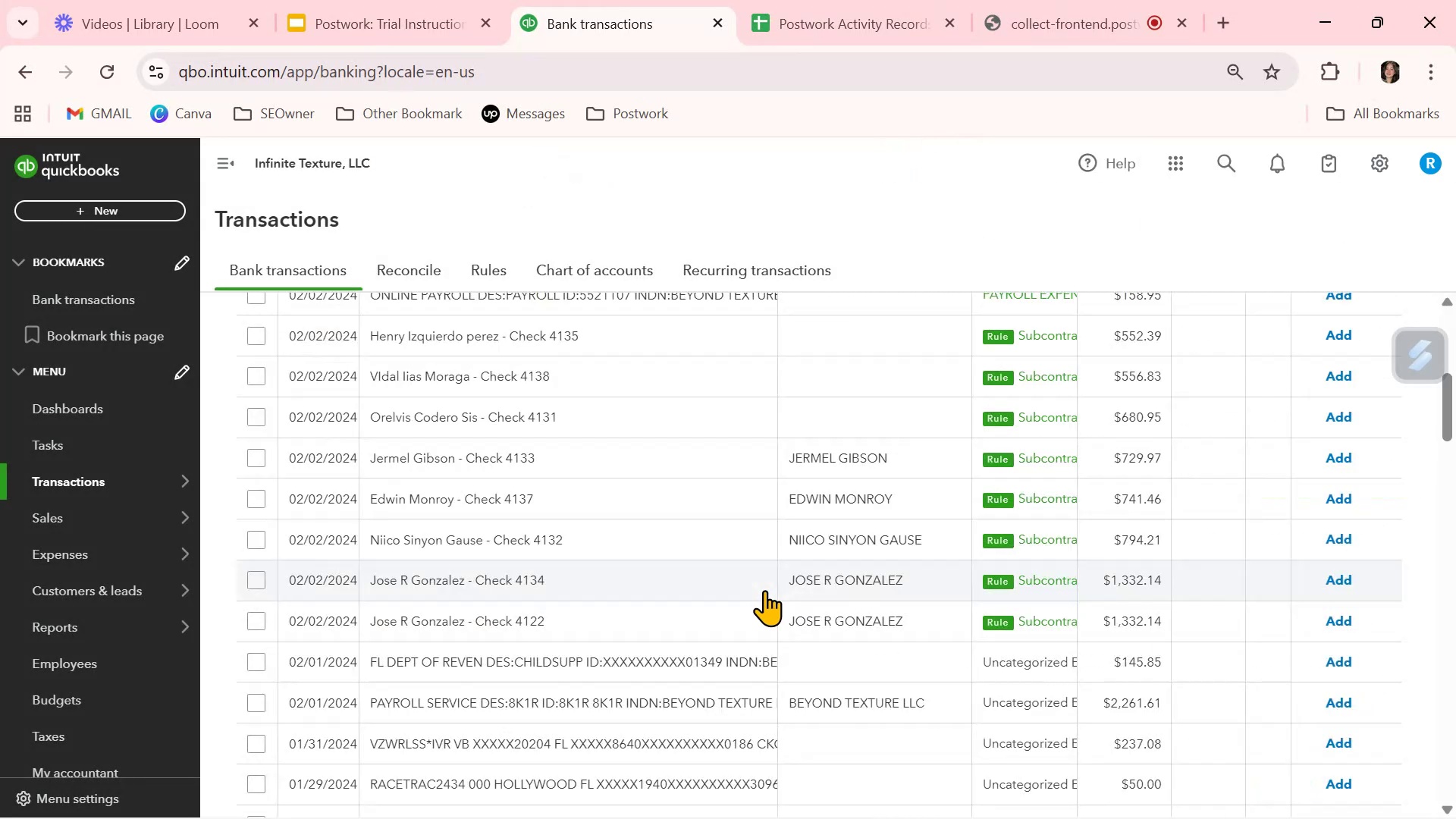 
scroll: coordinate [905, 635], scroll_direction: up, amount: 2.0
 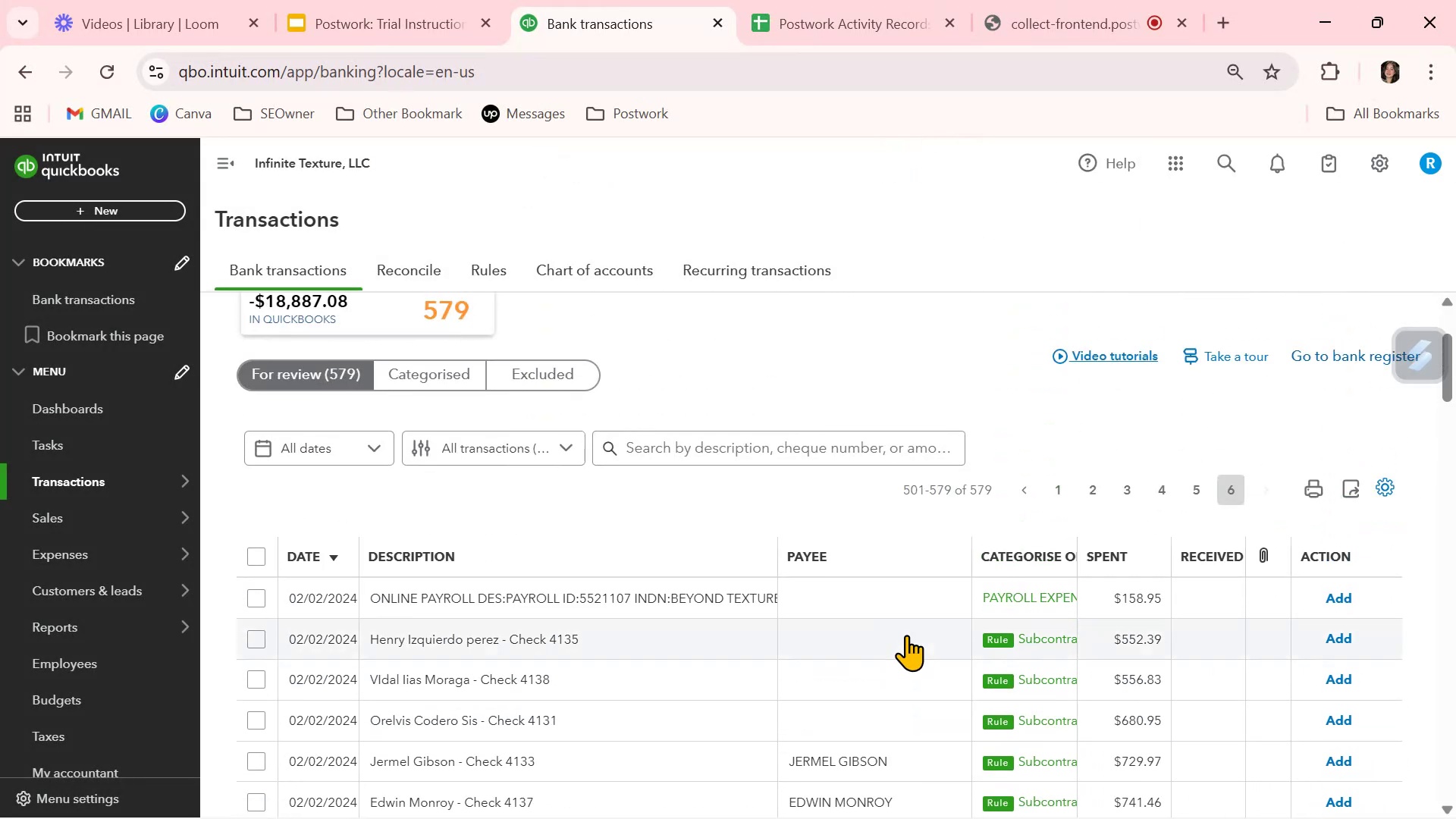 
scroll: coordinate [898, 594], scroll_direction: down, amount: 11.0
 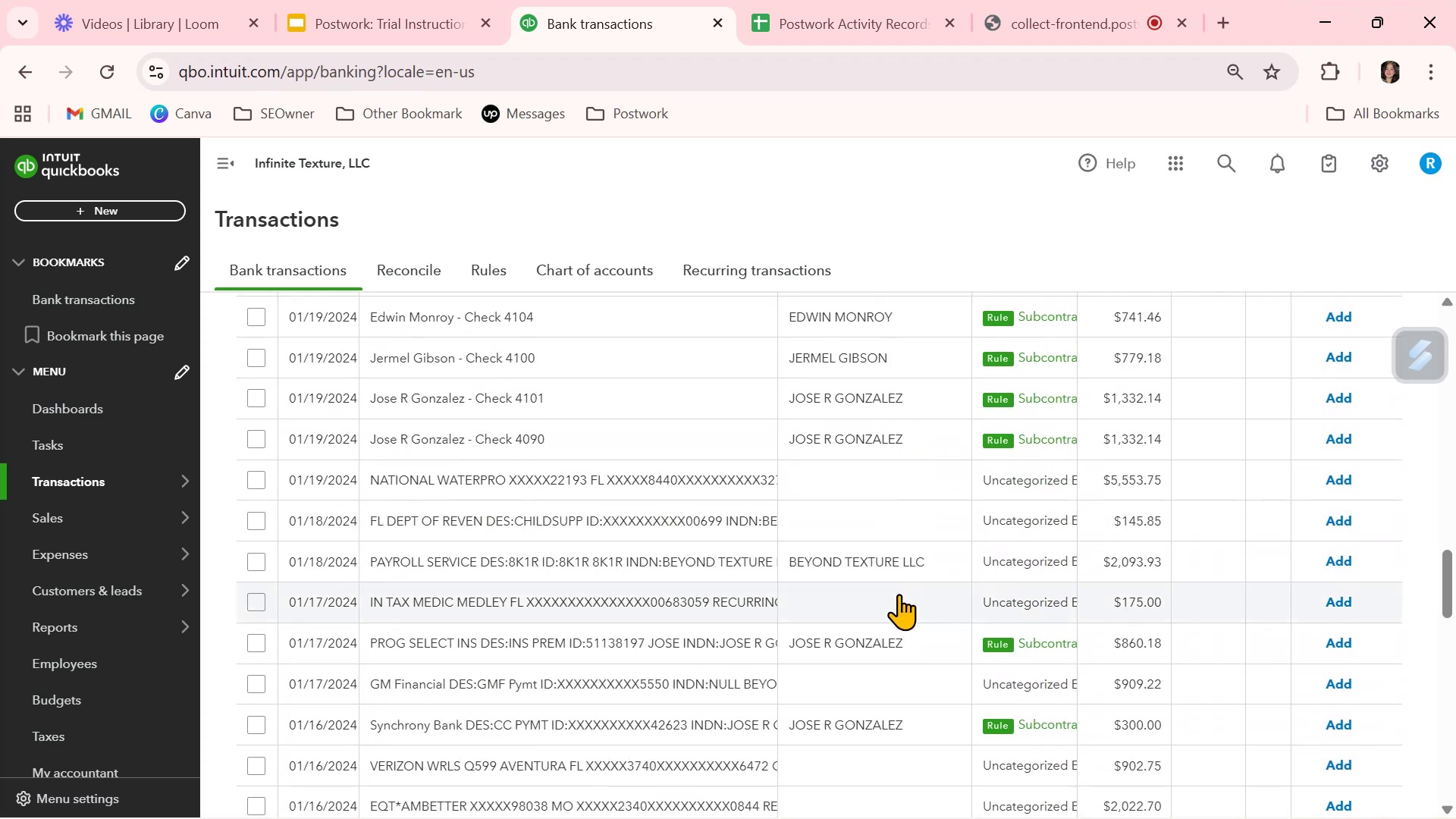 
scroll: coordinate [899, 594], scroll_direction: down, amount: 1.0
 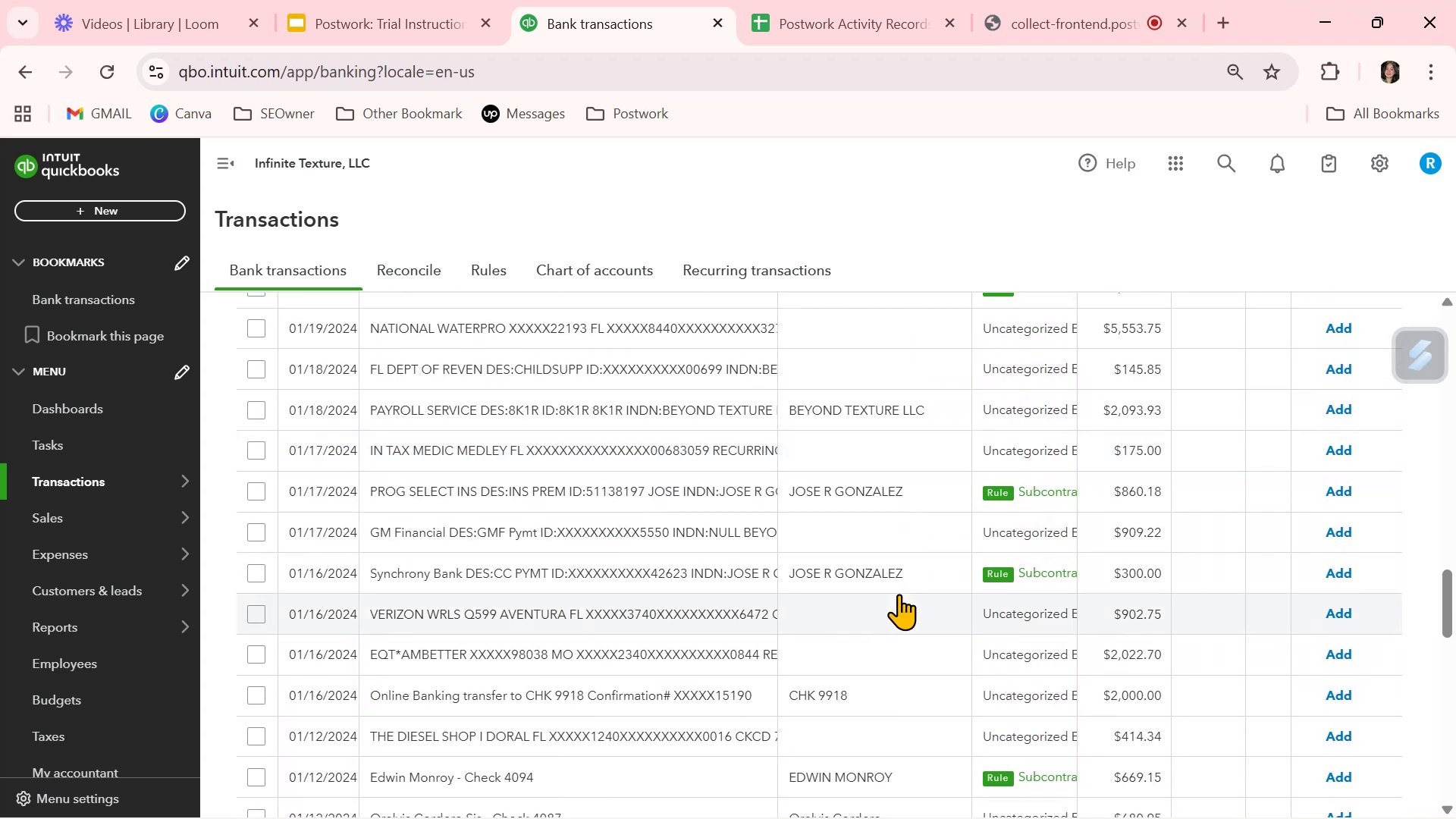 
scroll: coordinate [899, 594], scroll_direction: up, amount: 2.0
 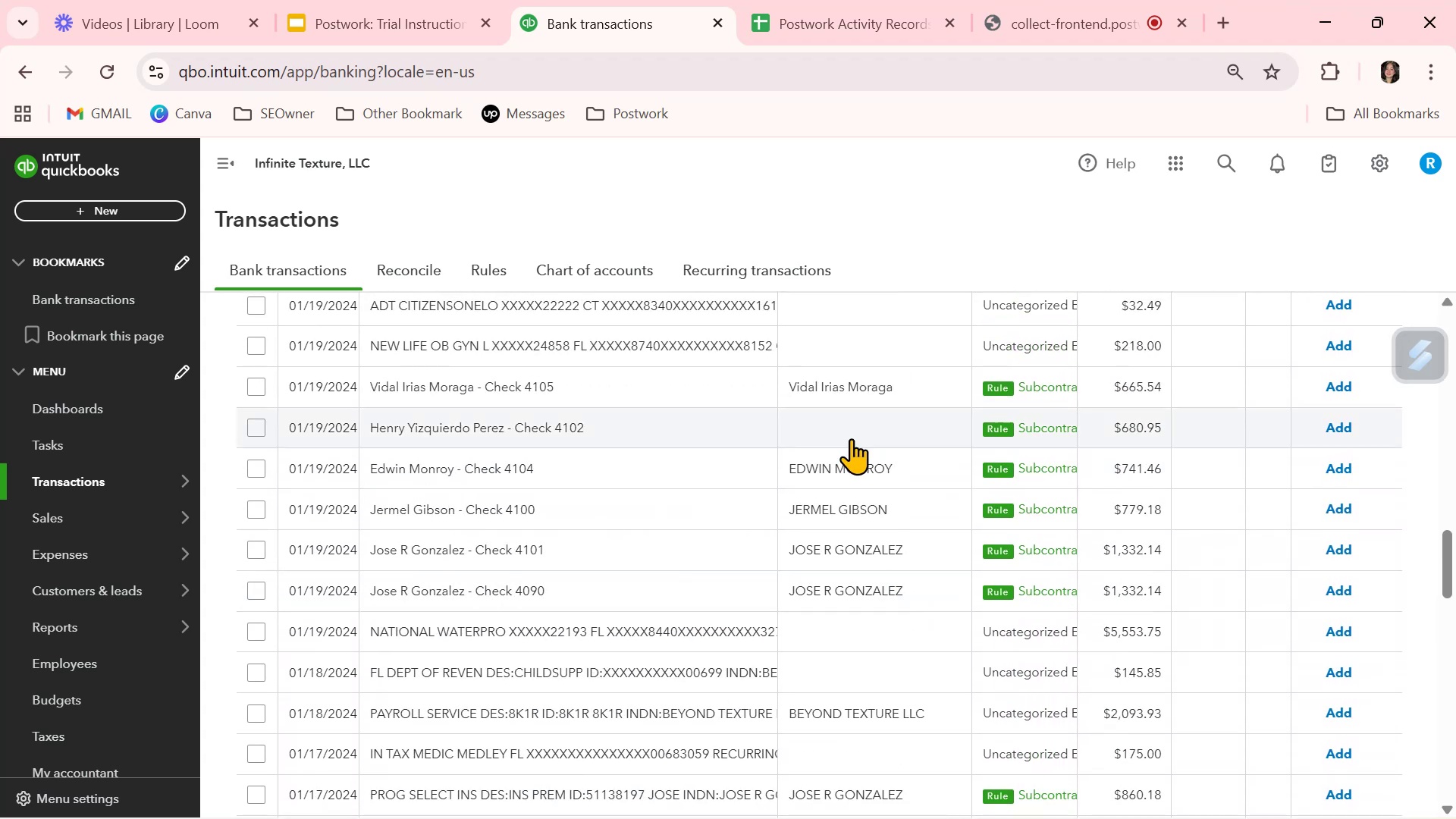 
left_click([851, 423])
 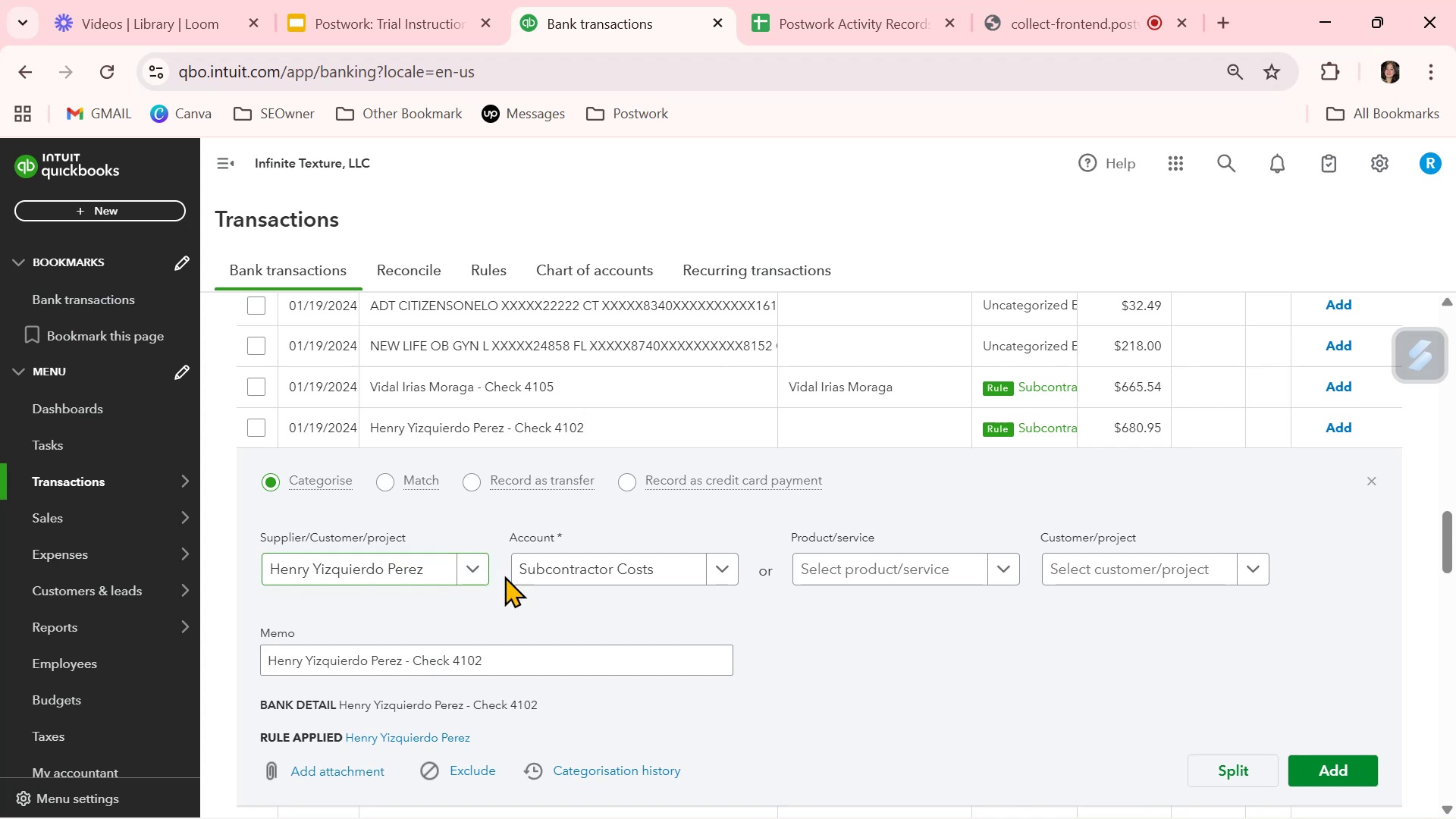 
left_click([512, 604])
 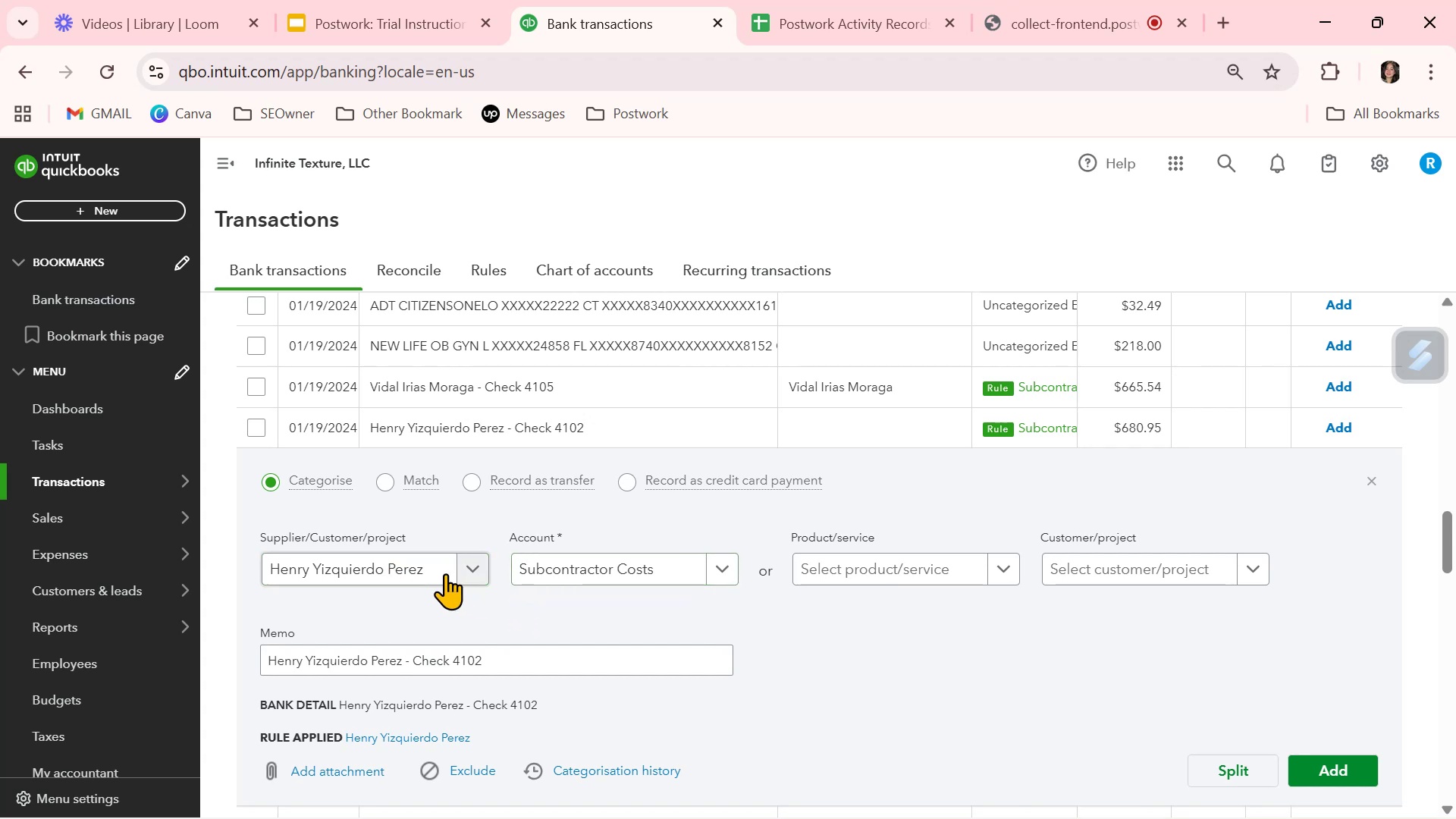 
left_click([427, 570])
 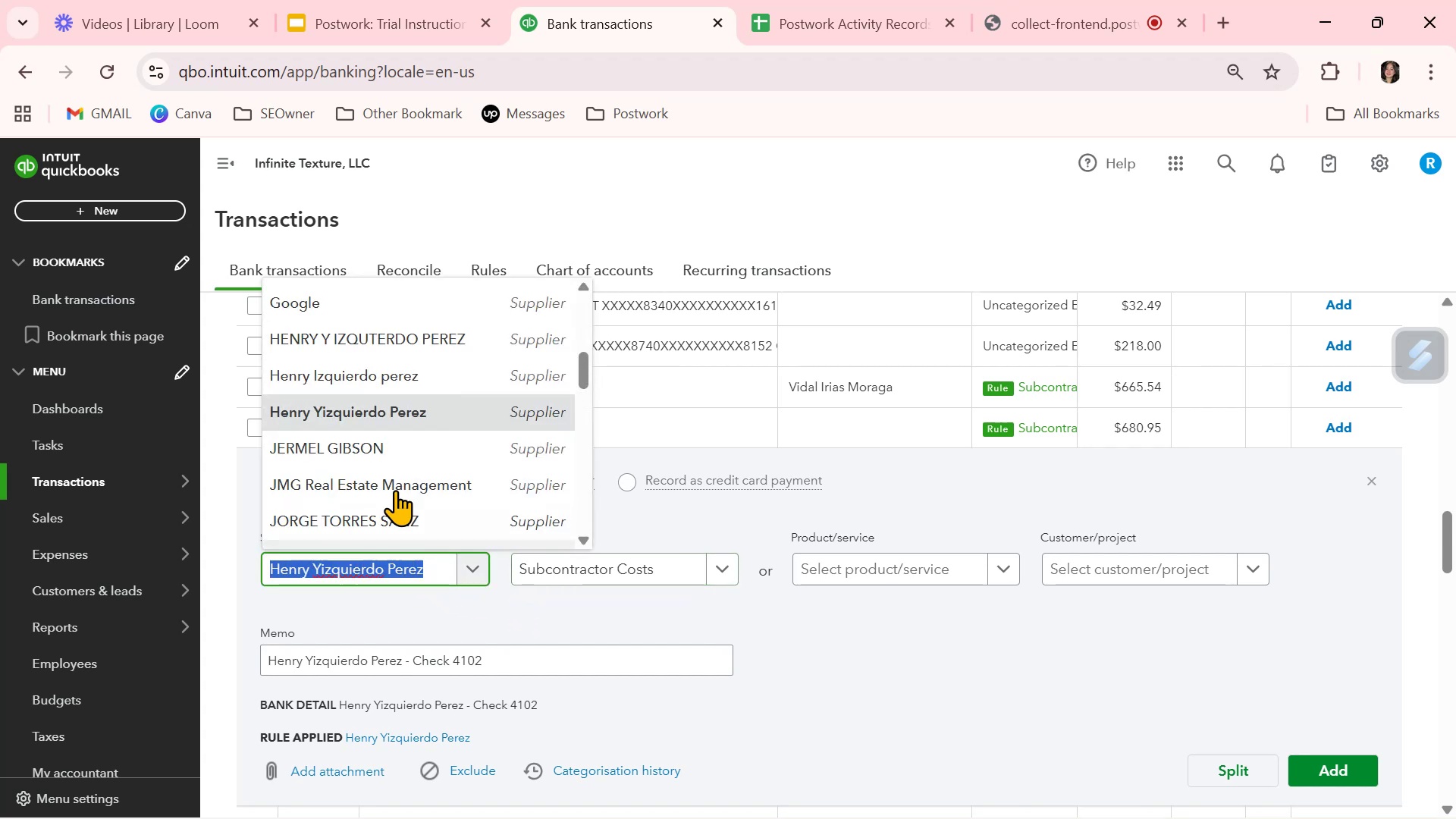 
left_click([394, 406])
 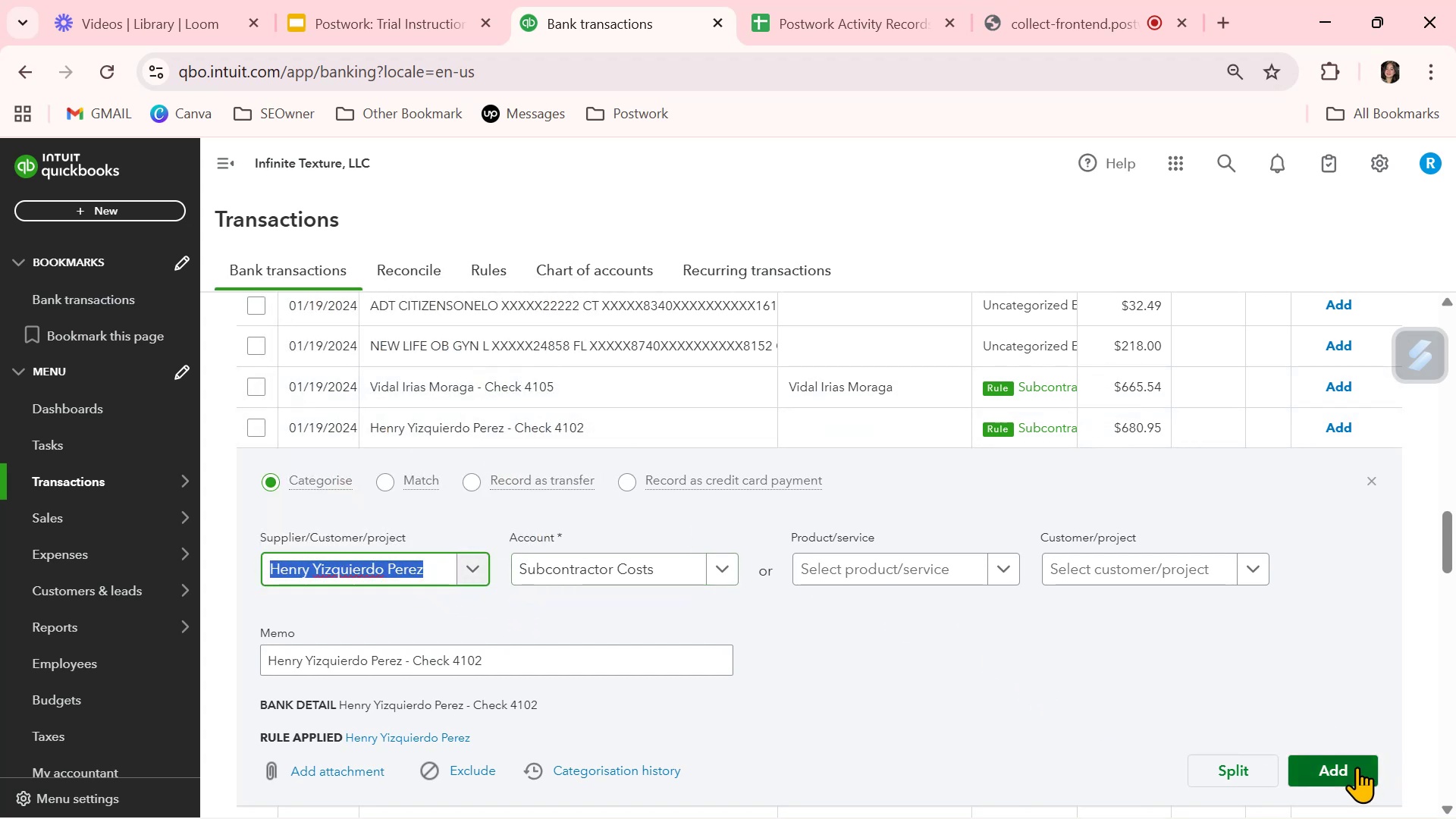 
mouse_move([1362, 476])
 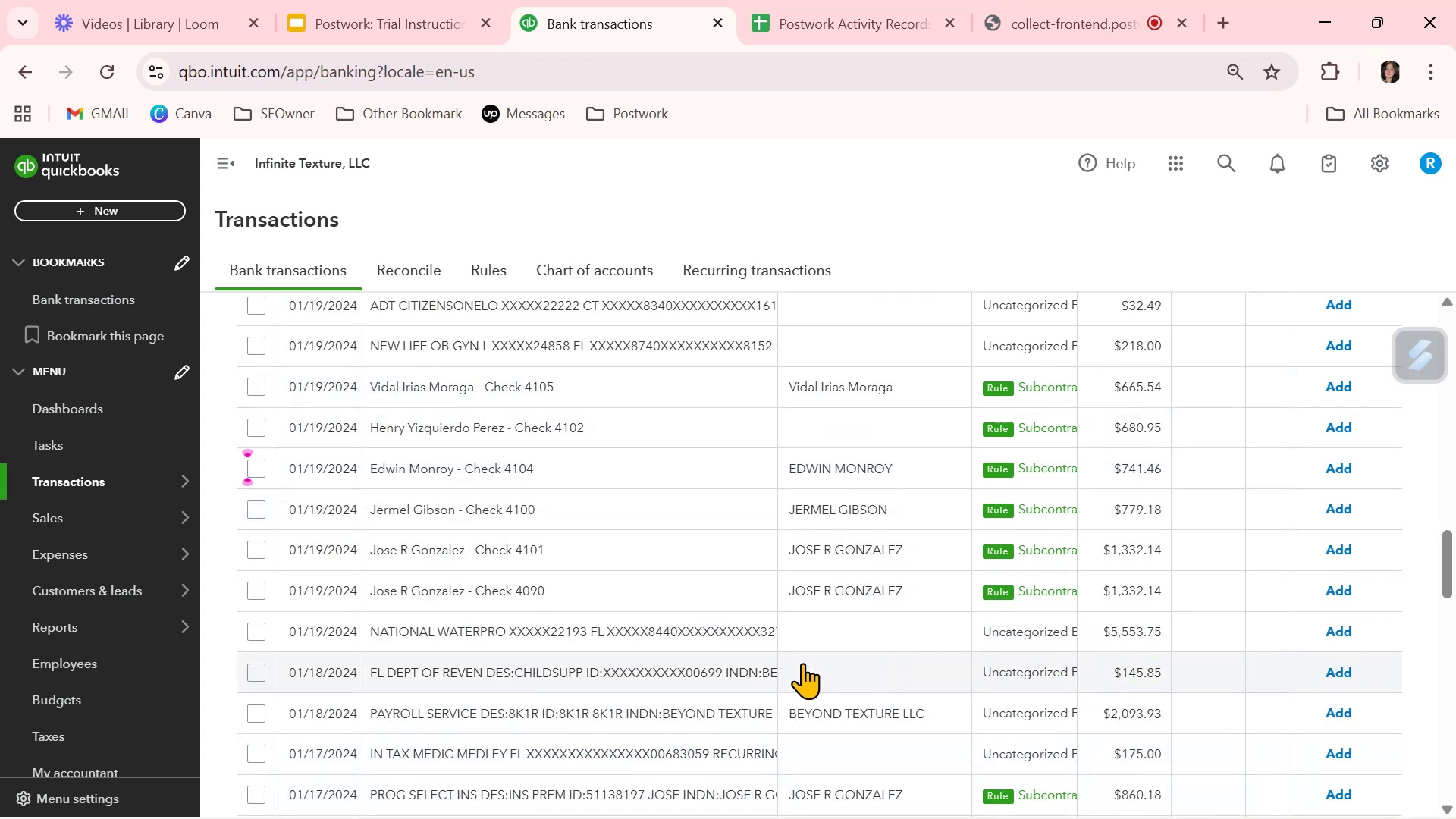 
scroll: coordinate [802, 664], scroll_direction: down, amount: 5.0
 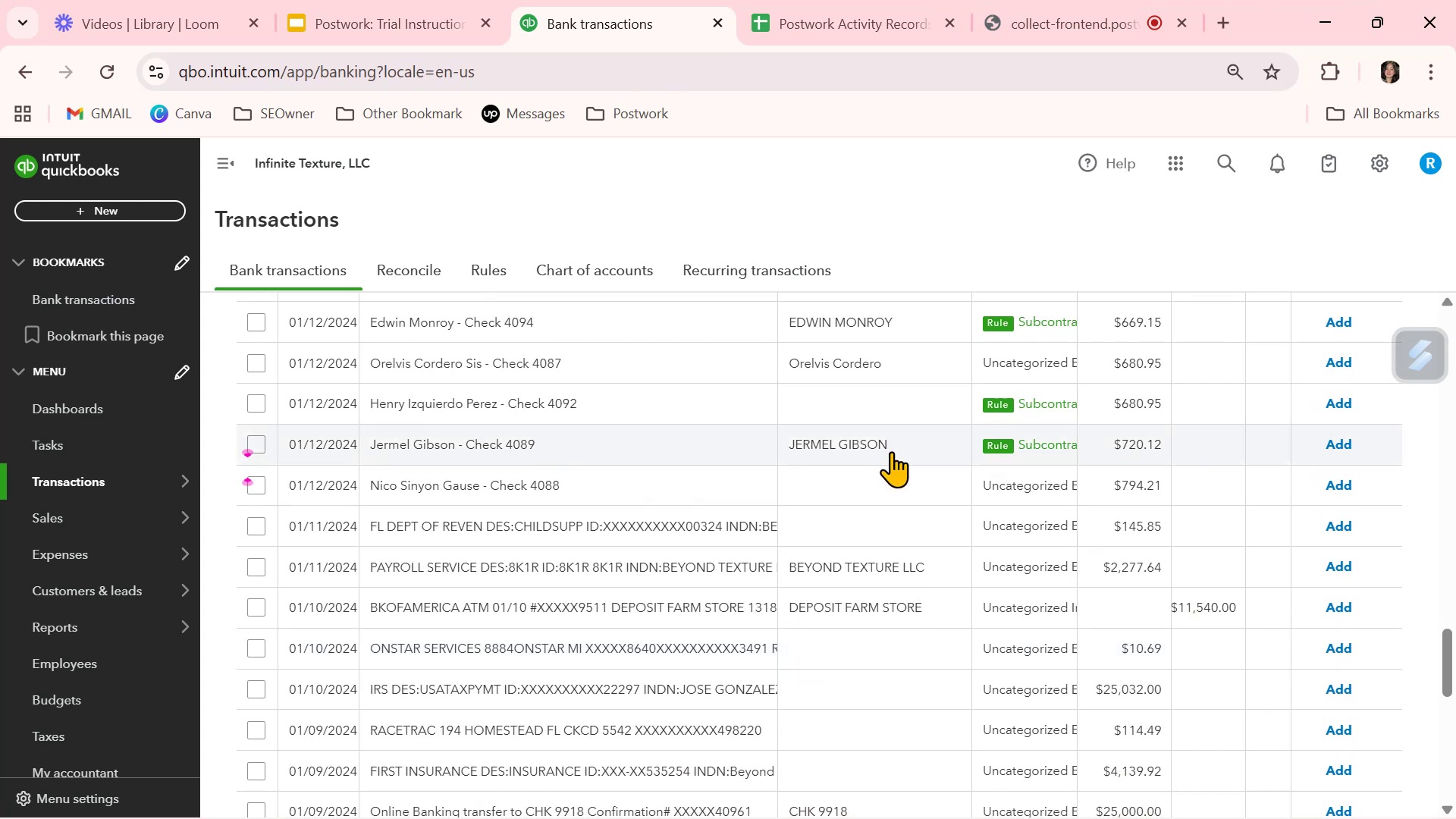 
left_click([871, 476])
 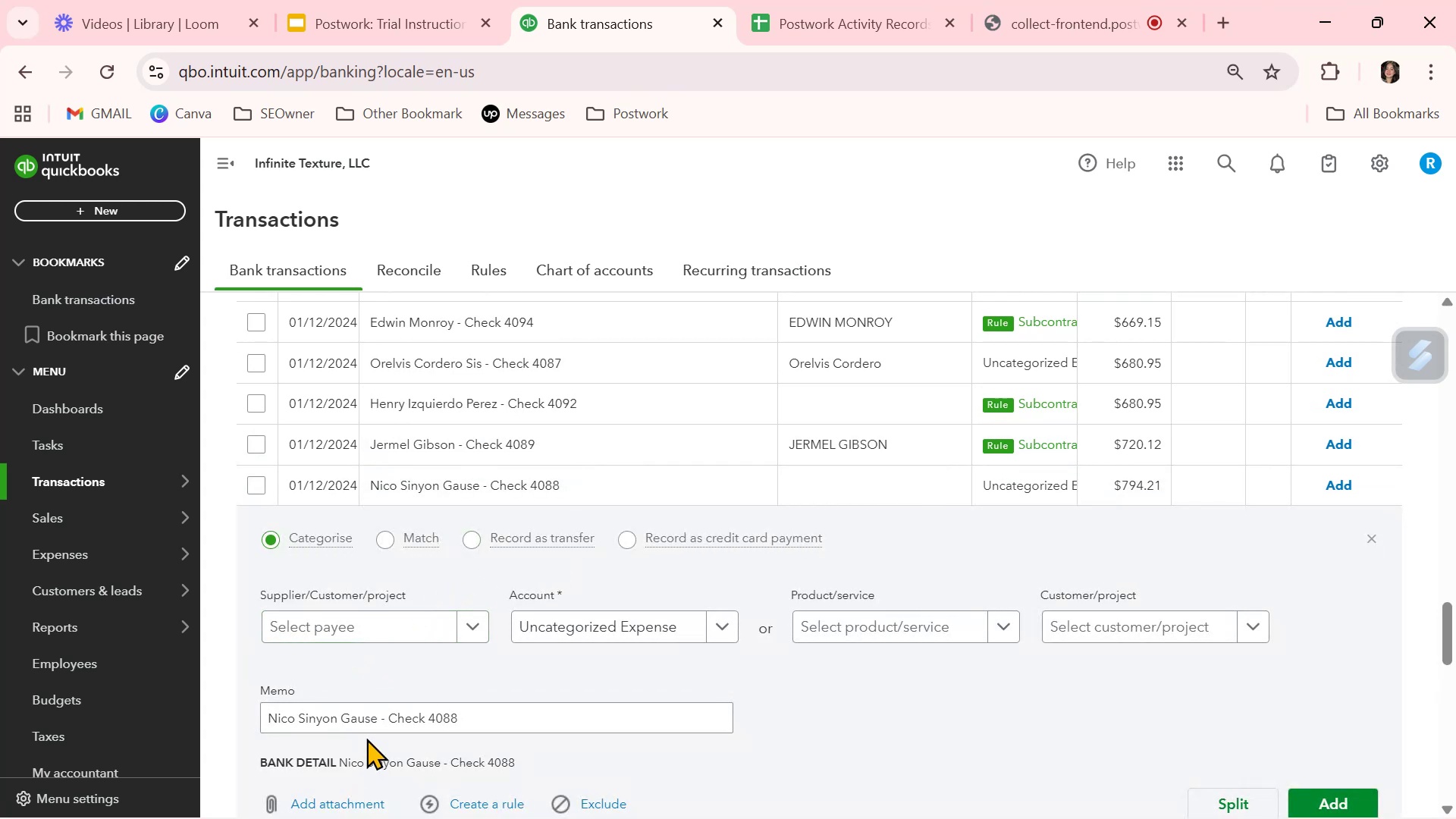 
left_click_drag(start_coordinate=[376, 716], to_coordinate=[231, 717])
 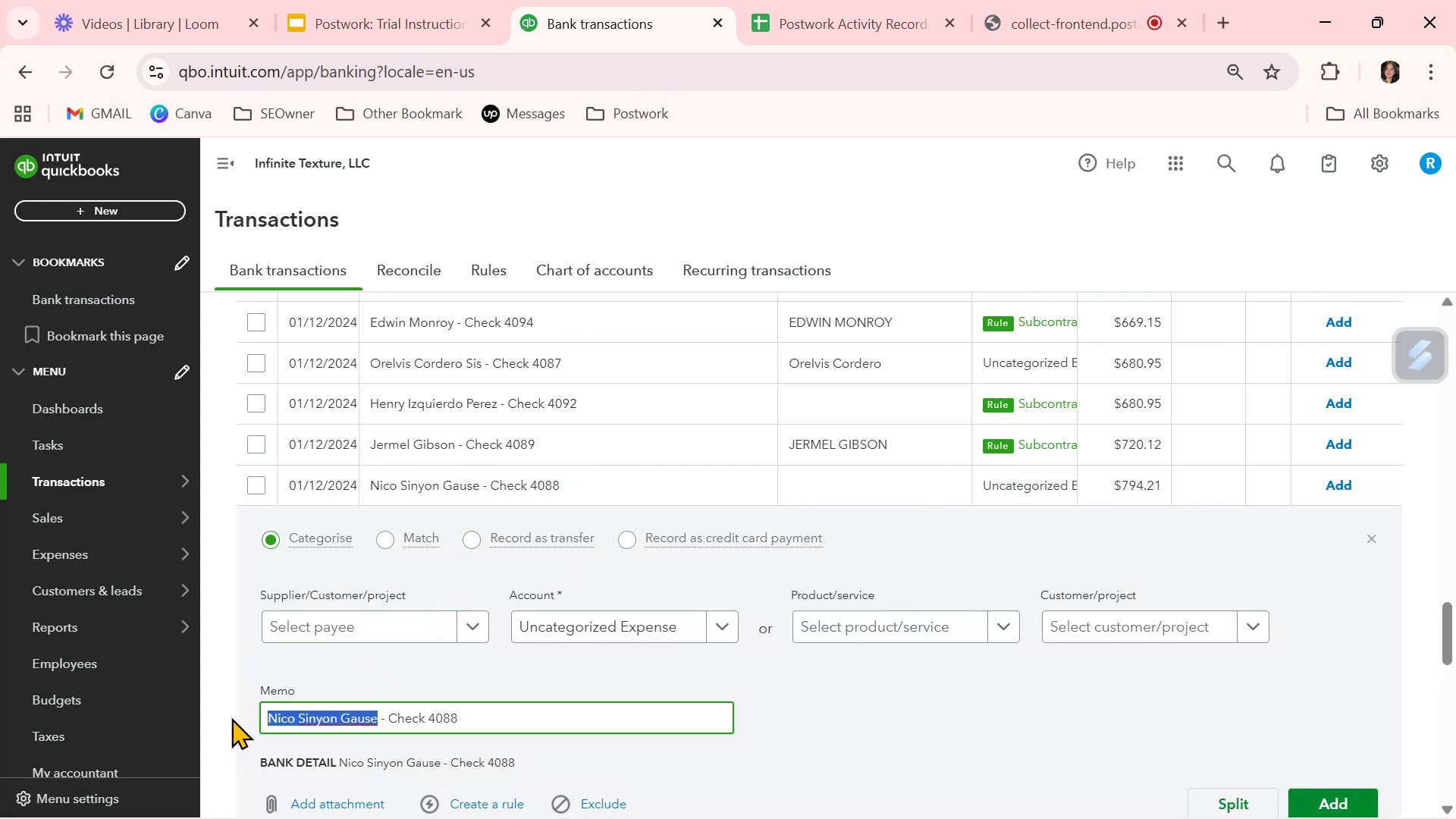 
key(Control+C)
 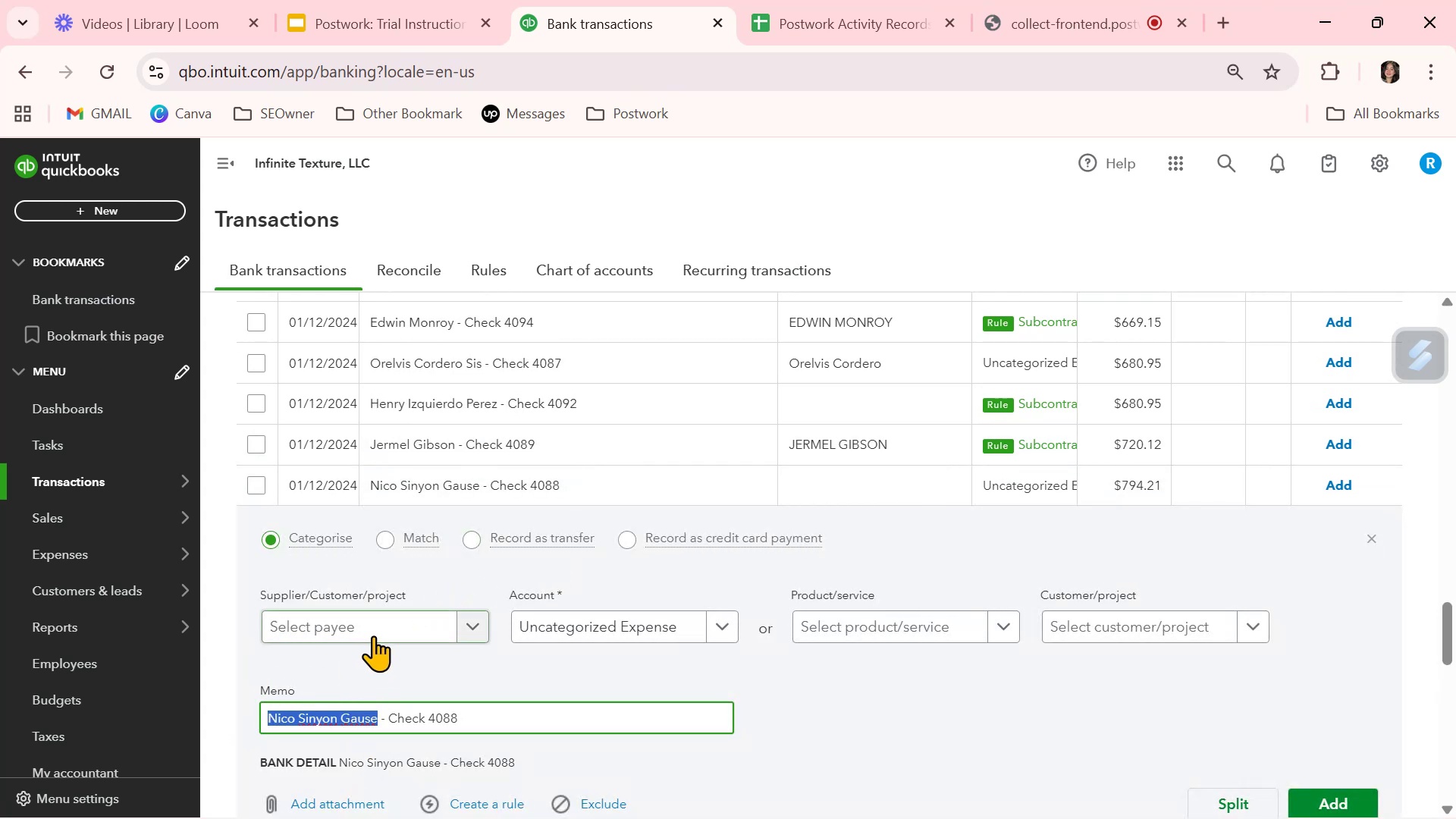 
left_click([375, 631])
 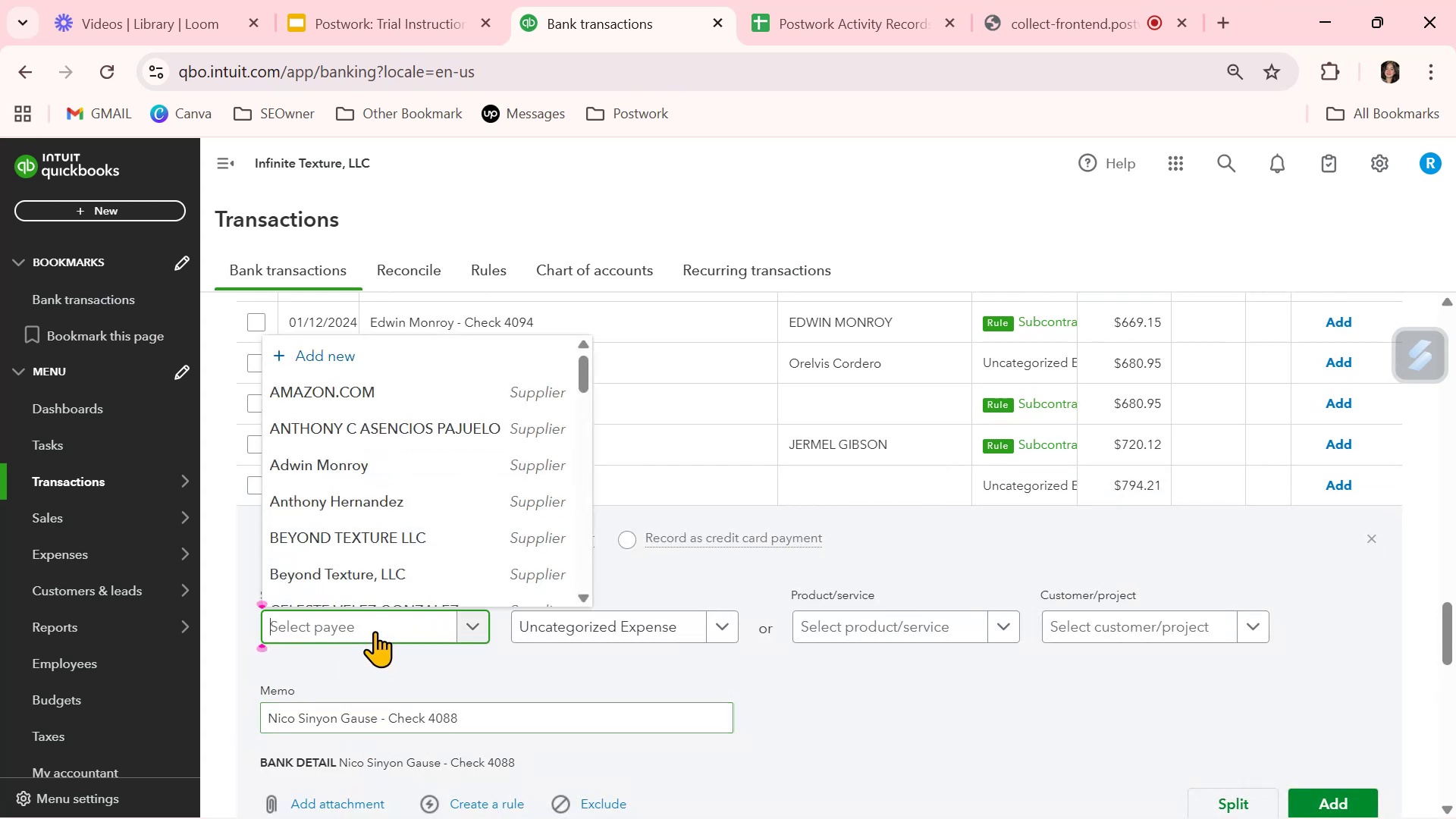 
key(Control+V)
 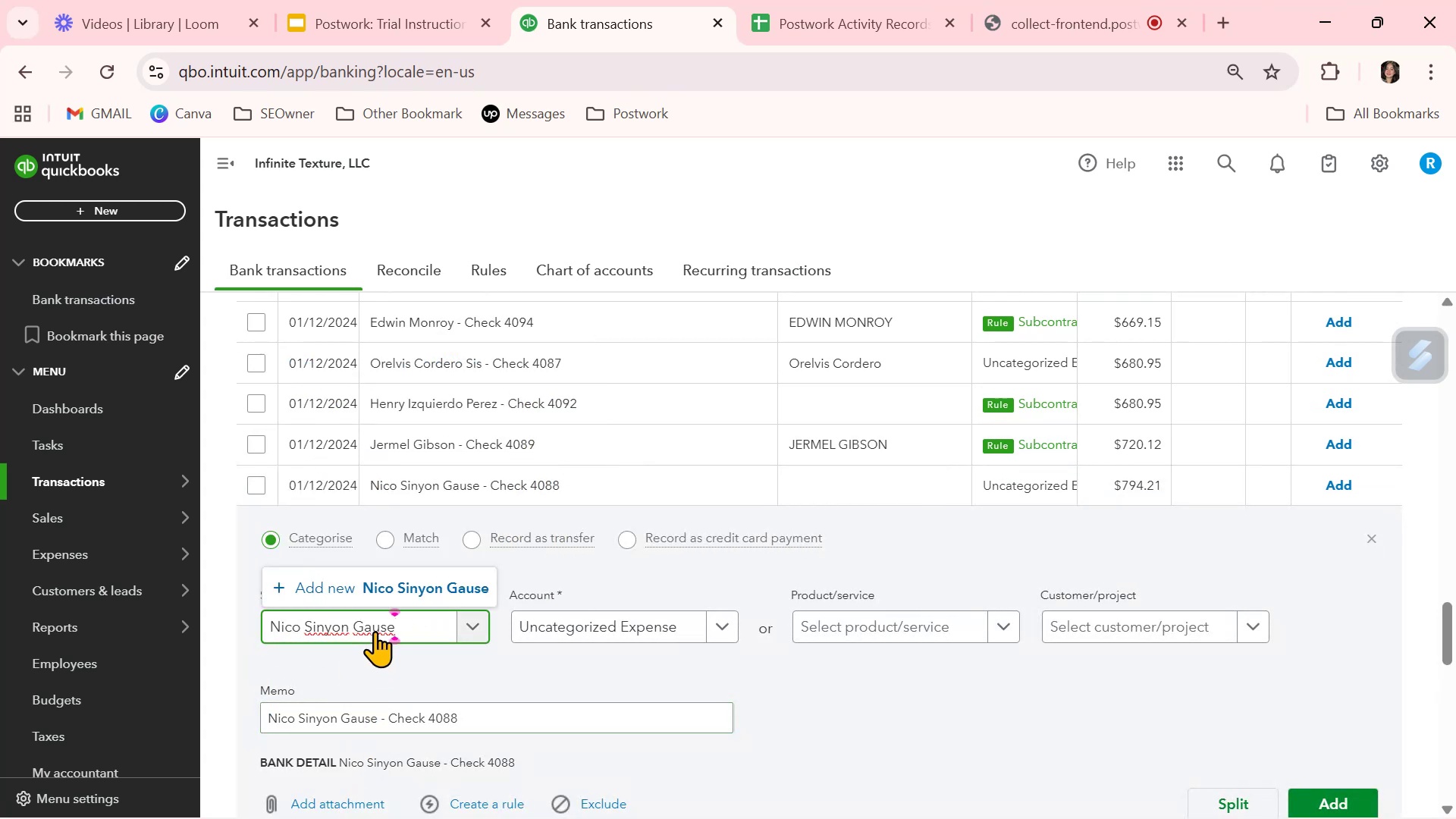 
left_click([420, 582])
 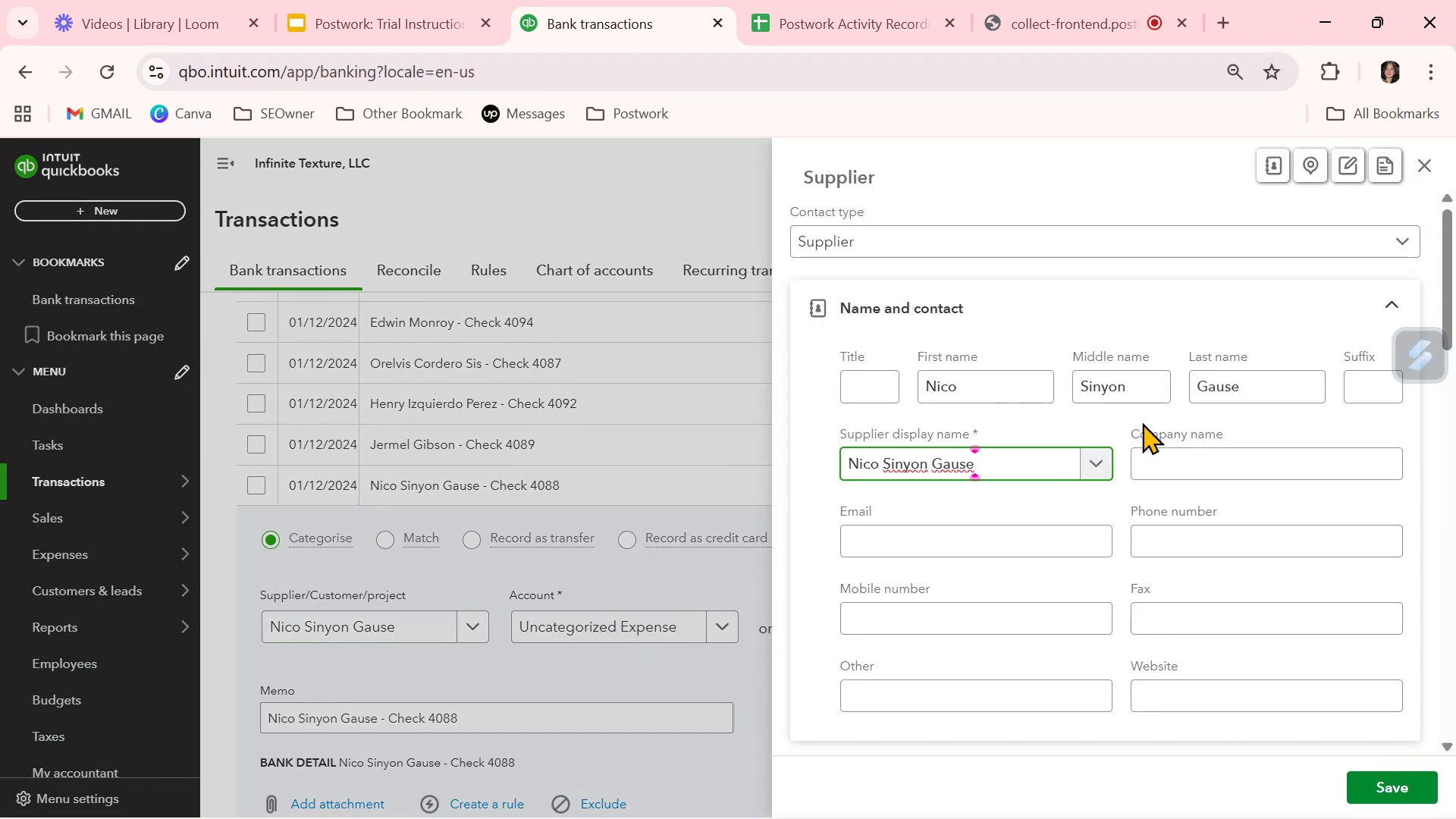 
left_click_drag(start_coordinate=[1257, 388], to_coordinate=[1170, 384])
 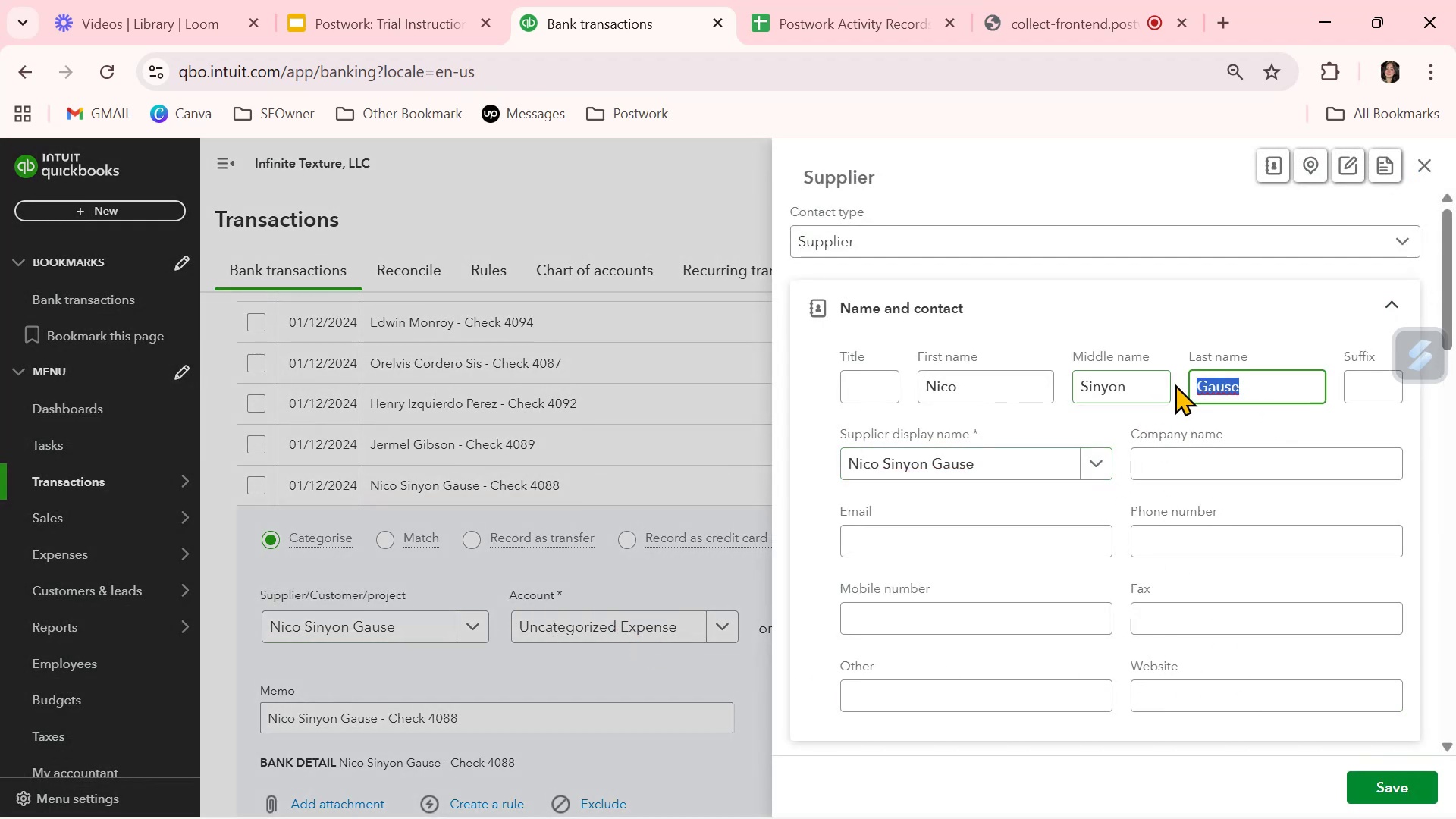 
key(Backspace)
 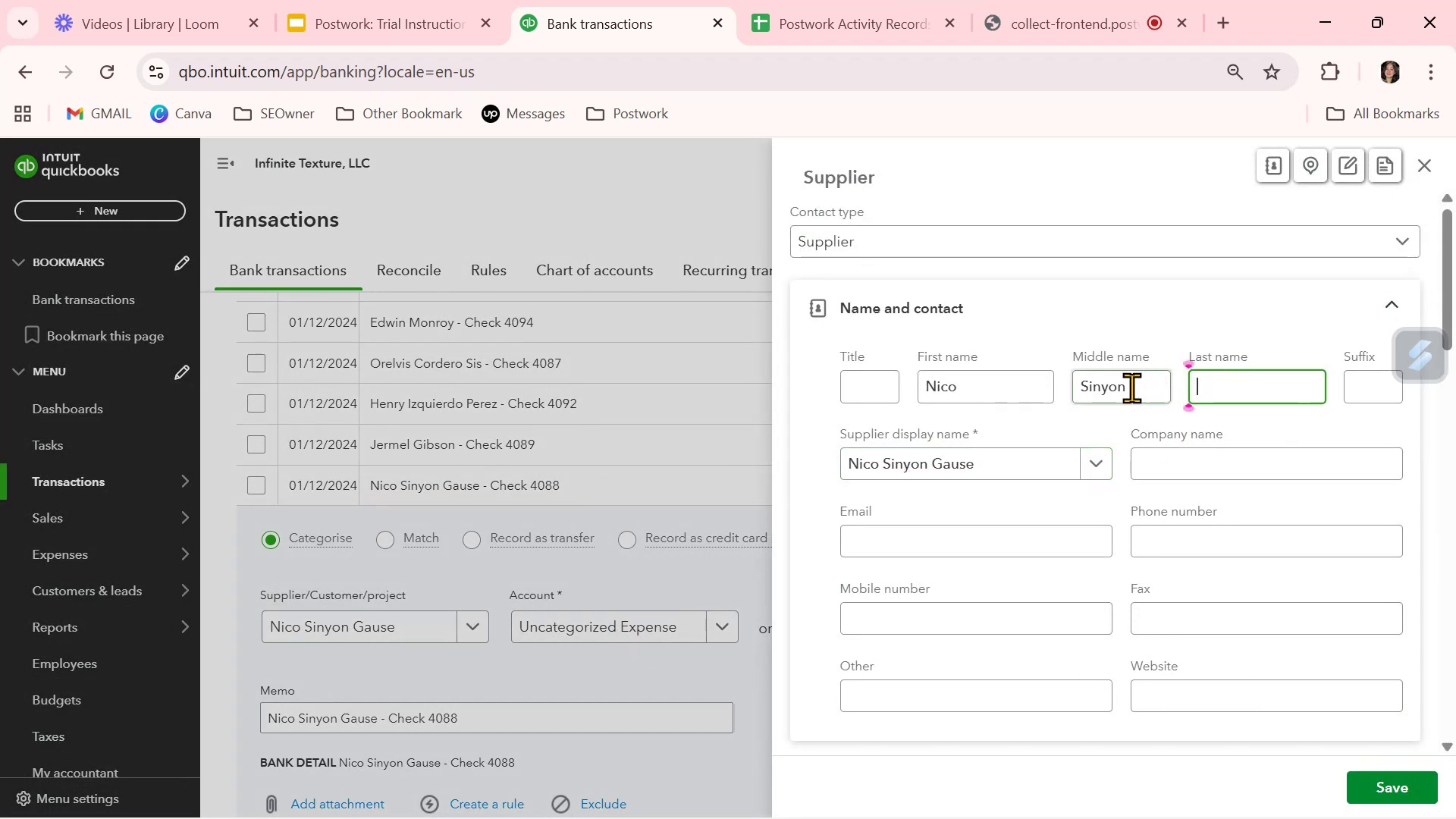 
left_click_drag(start_coordinate=[1130, 388], to_coordinate=[1052, 388])
 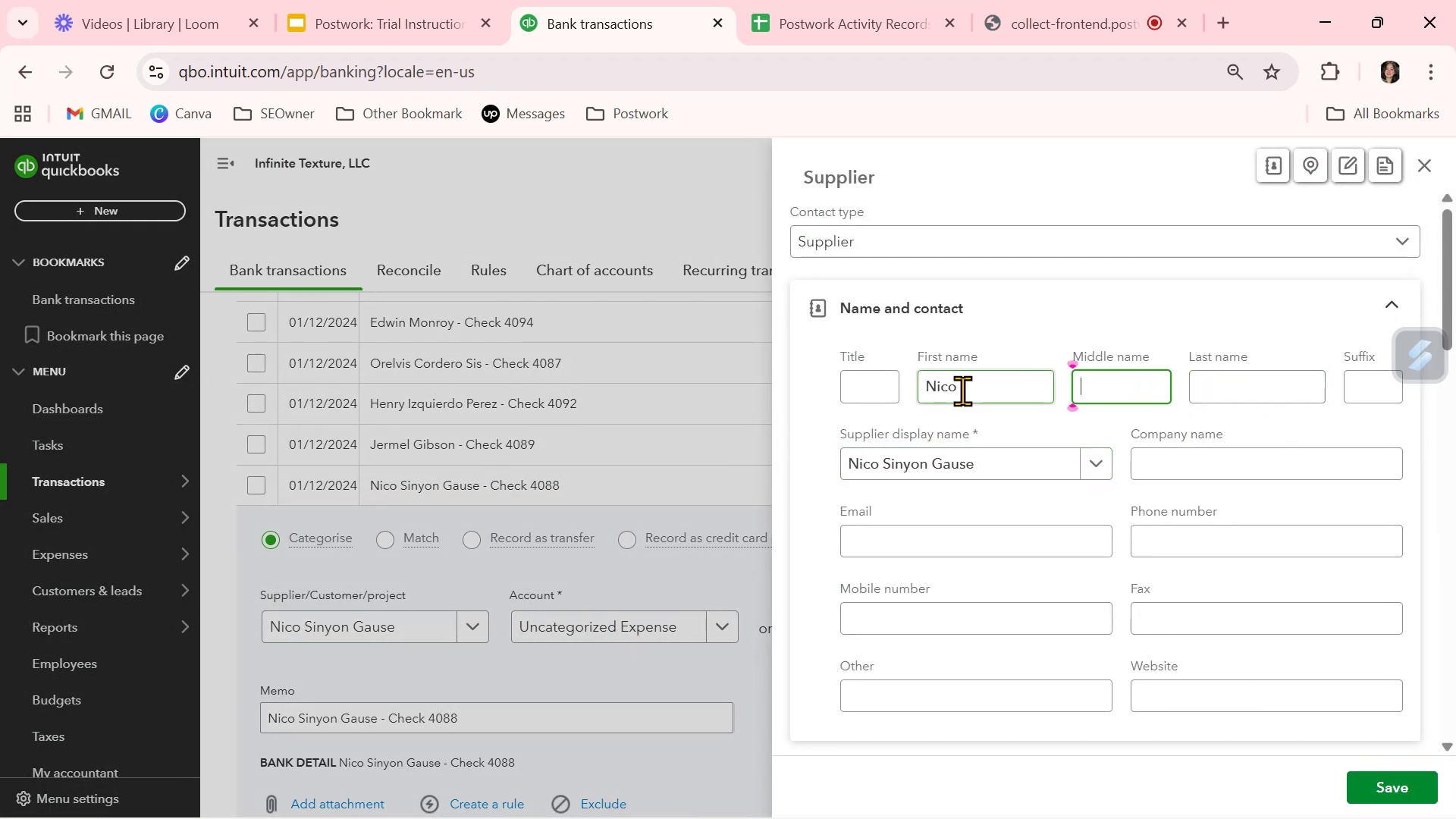 
key(Backspace)
 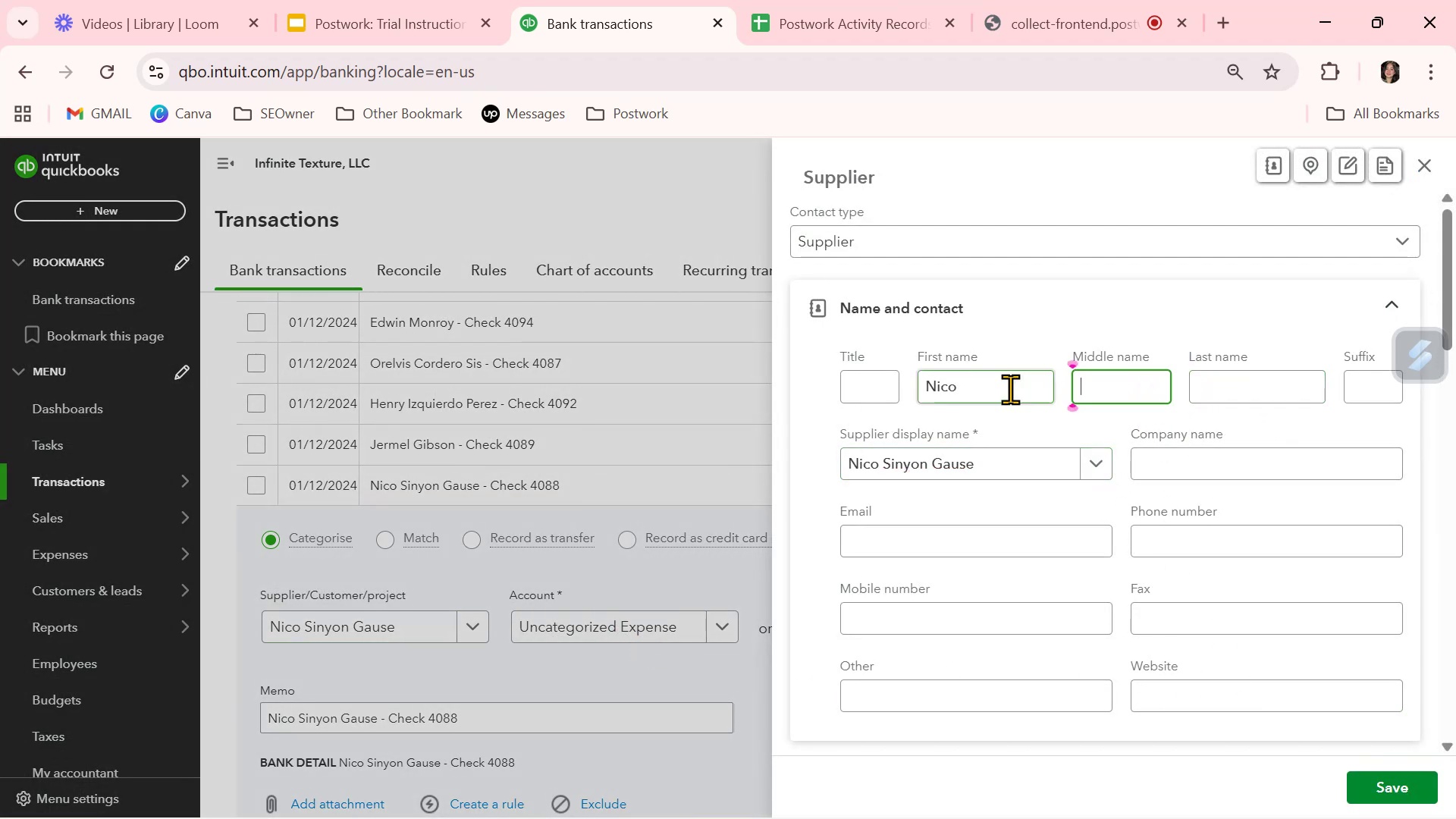 
left_click_drag(start_coordinate=[962, 391], to_coordinate=[894, 384])
 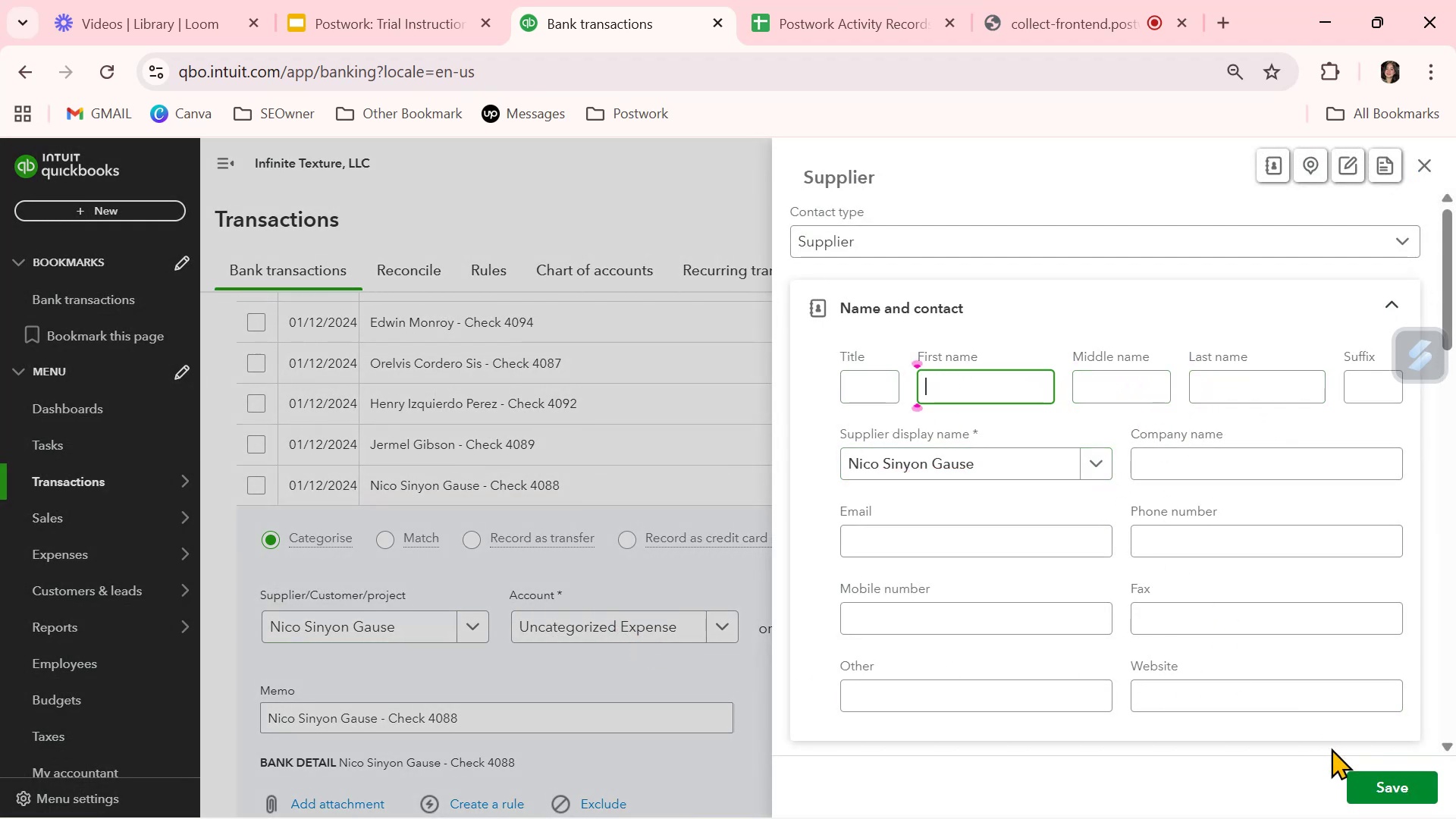 
key(Backspace)
 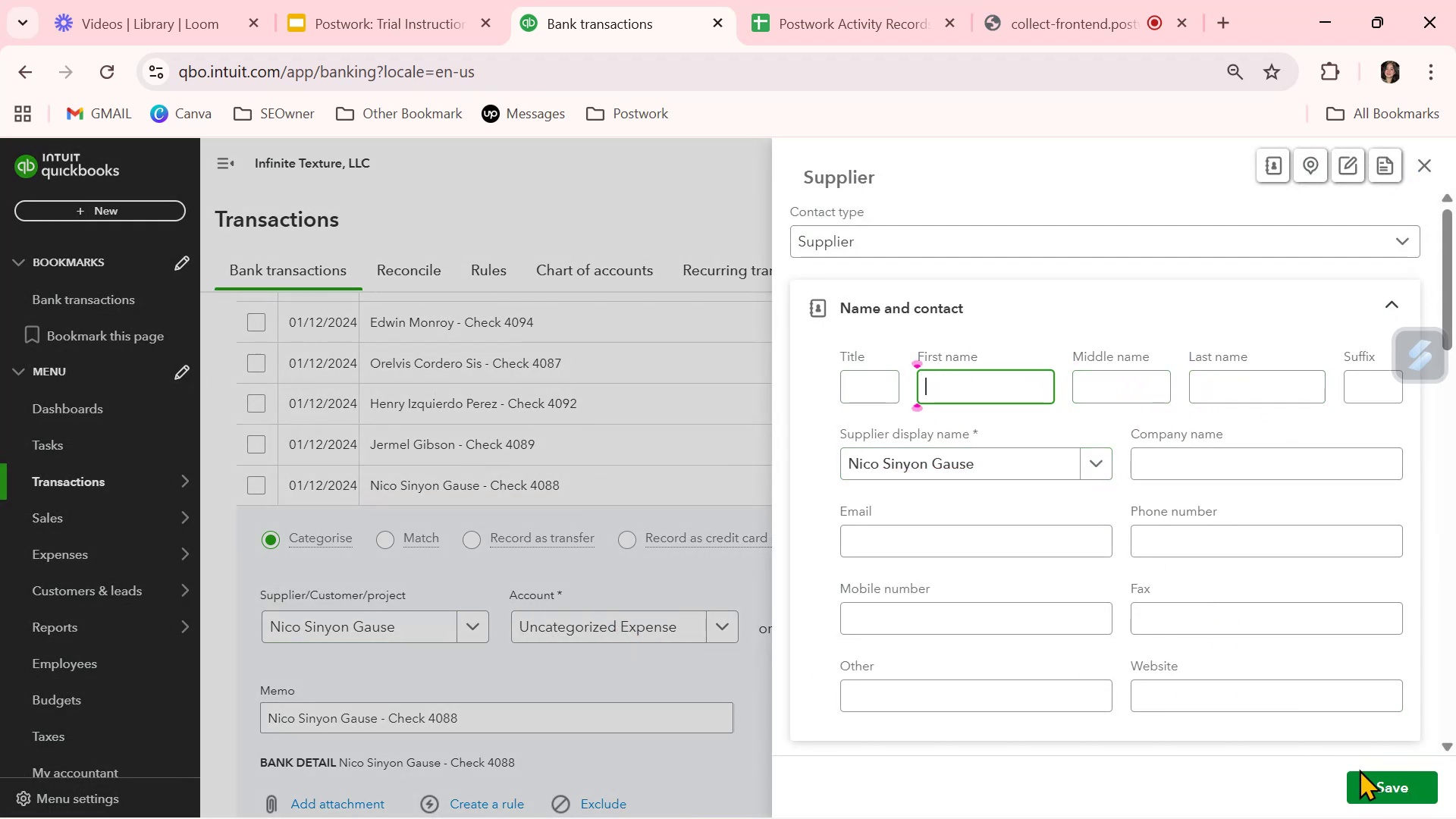 
left_click([1379, 786])
 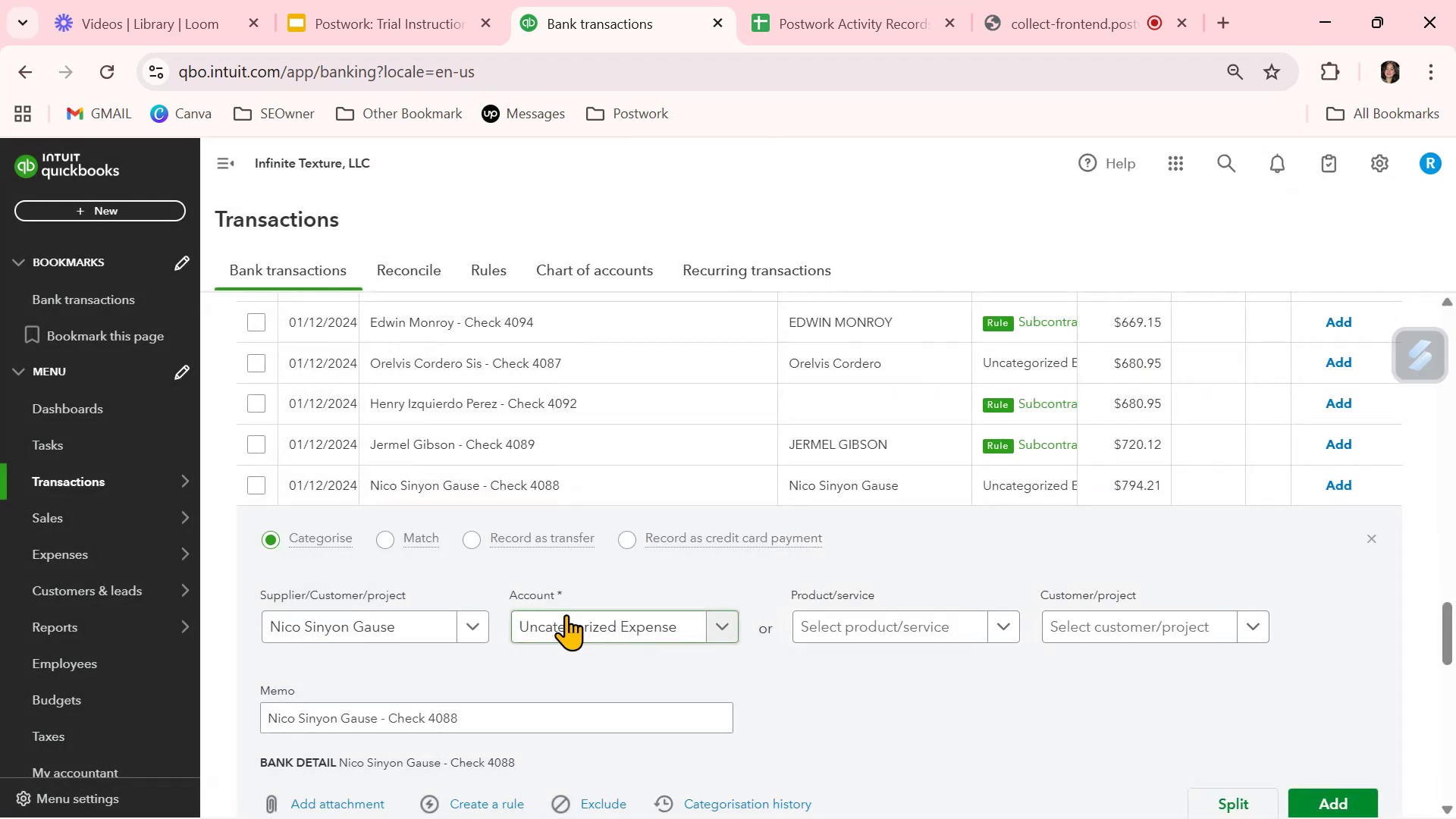 
left_click([567, 626])
 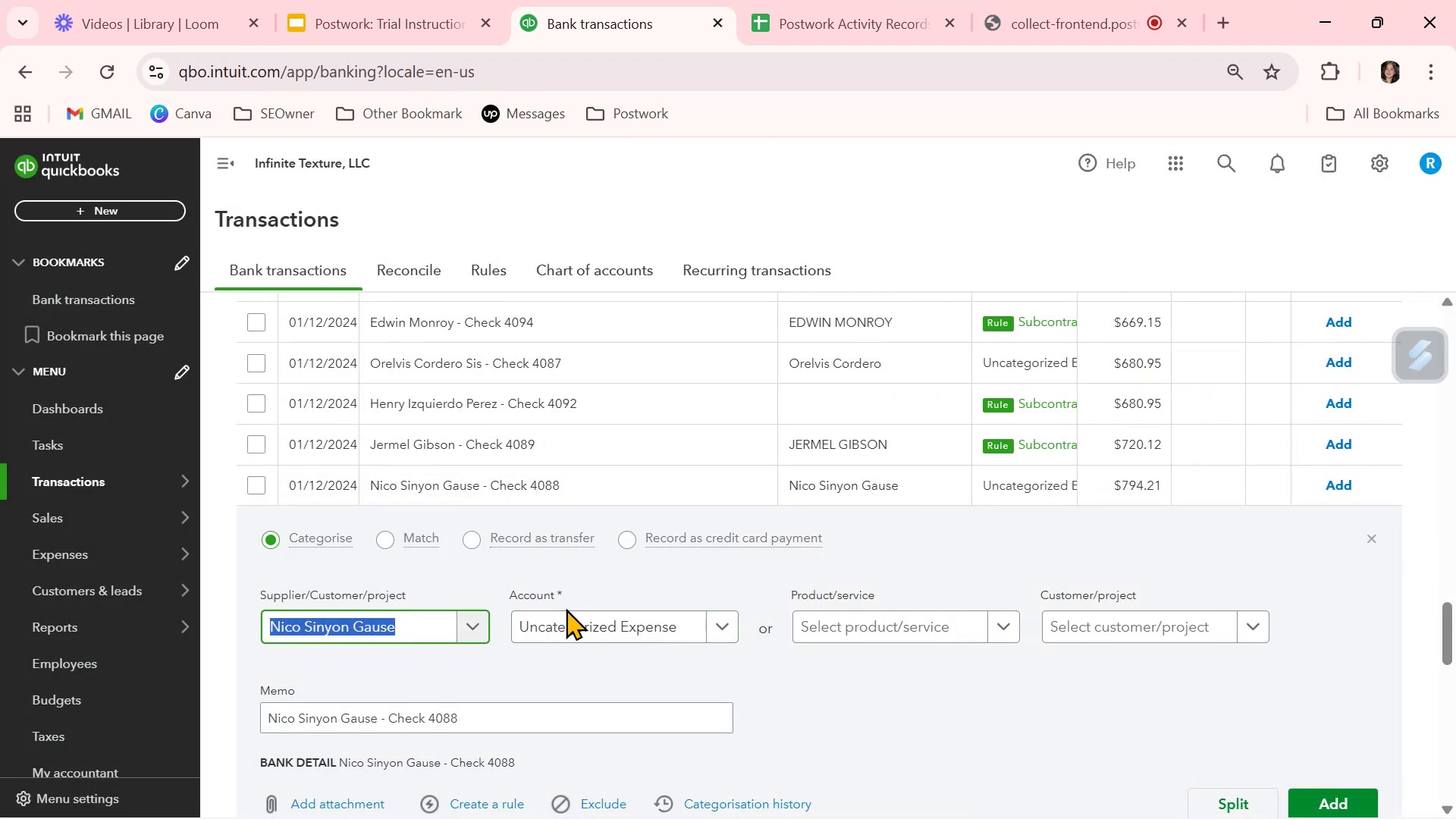 
left_click([579, 621])
 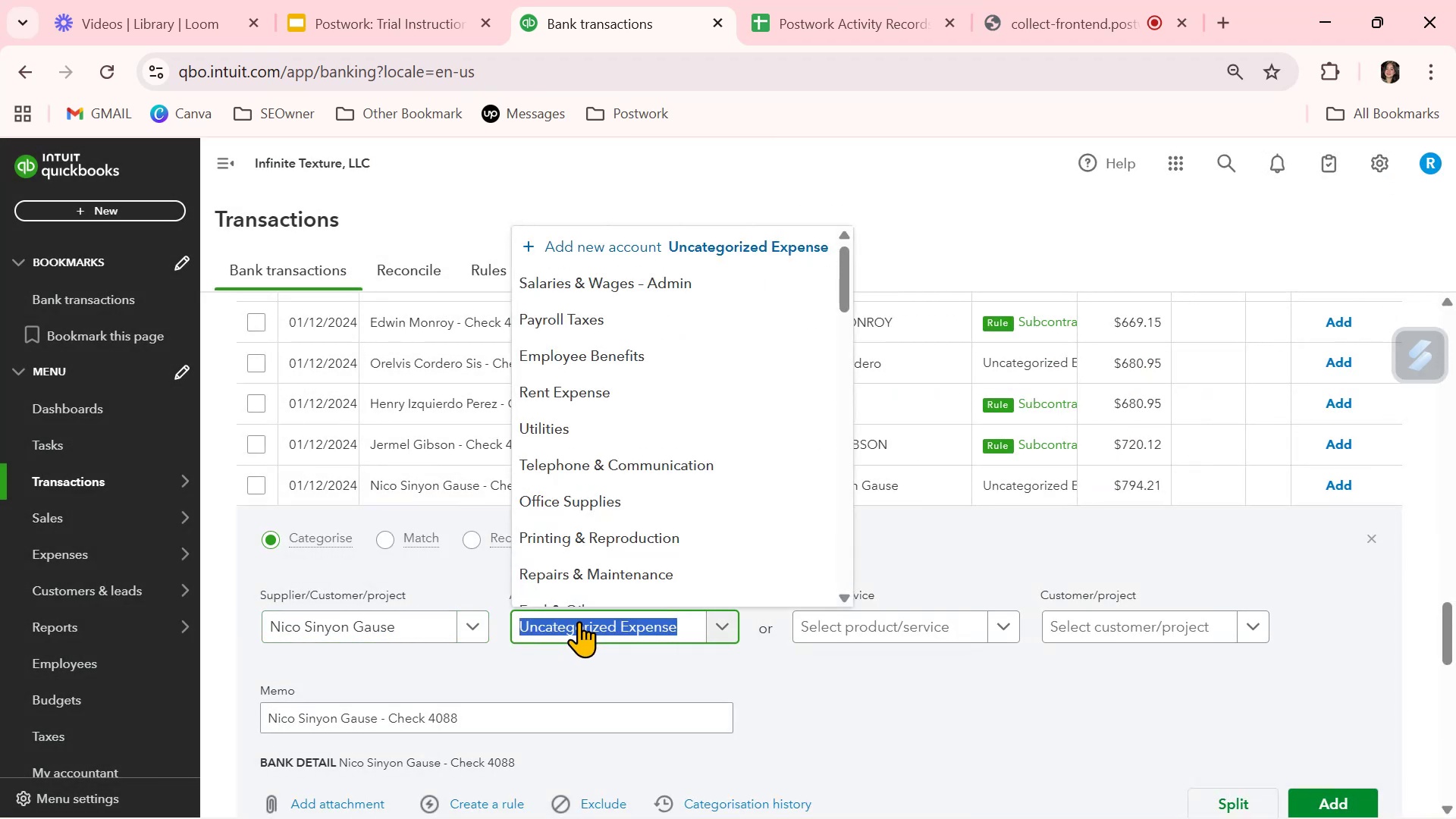 
type(sub)
 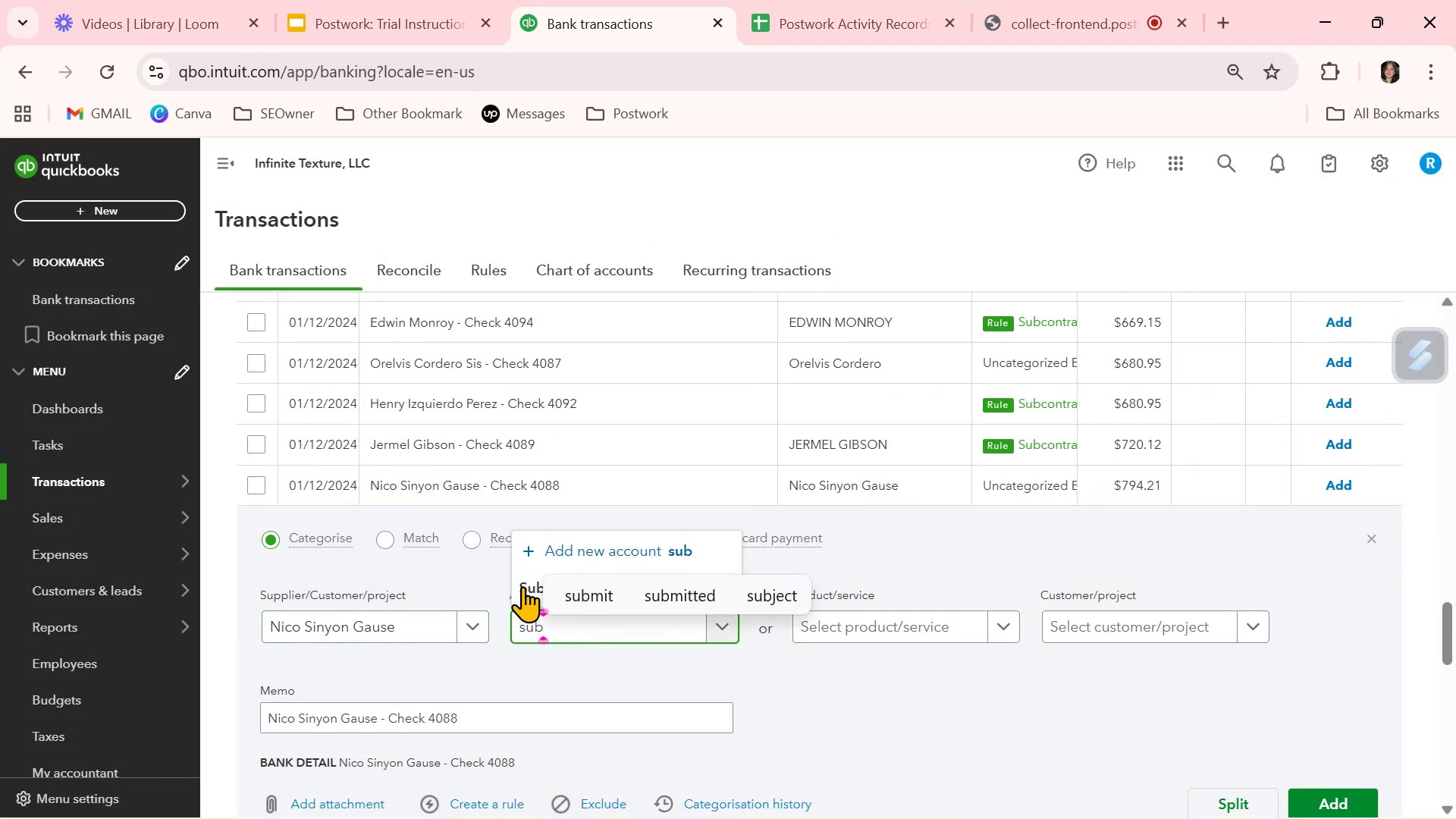 
left_click([520, 588])
 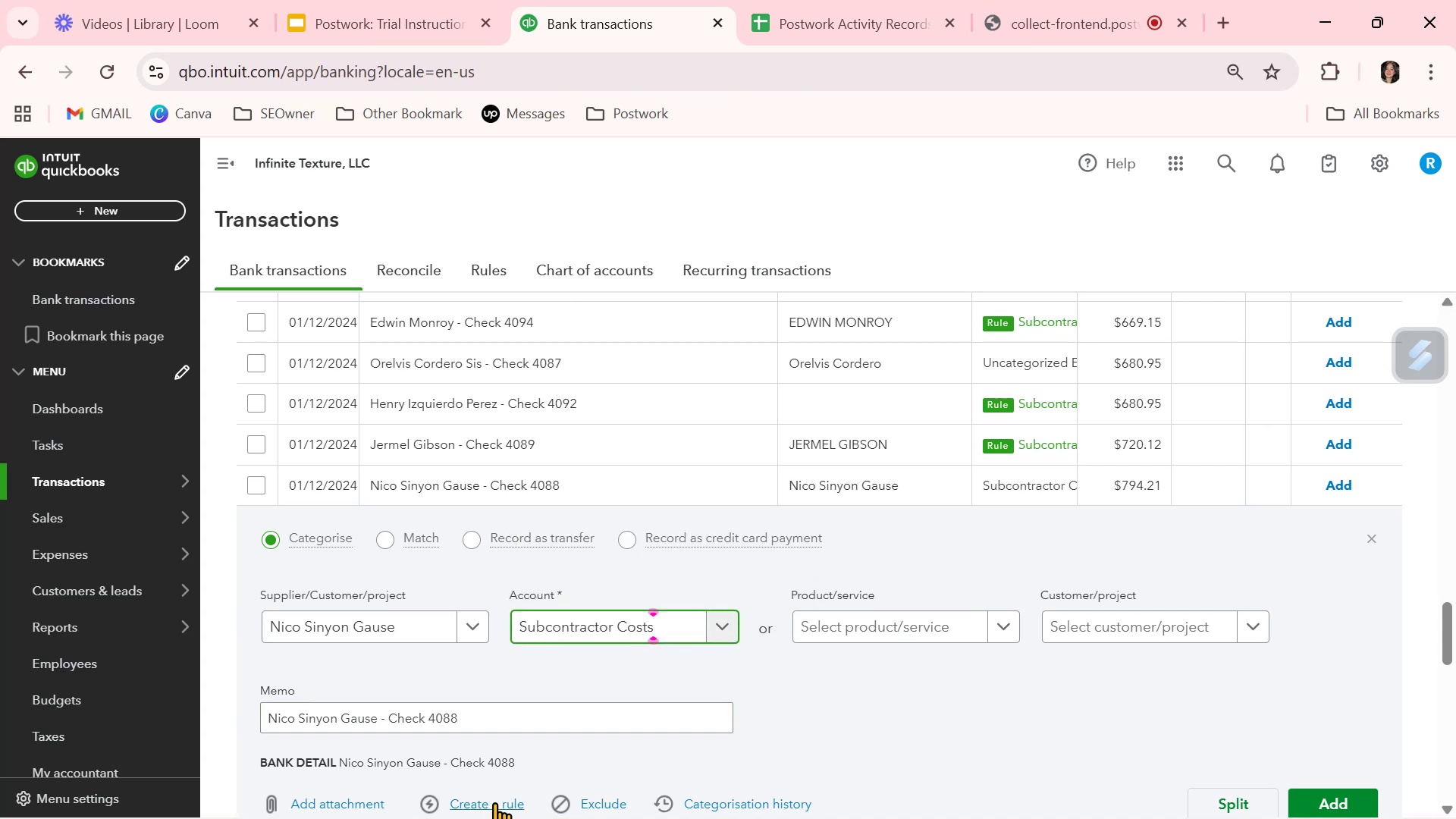 
left_click([494, 802])
 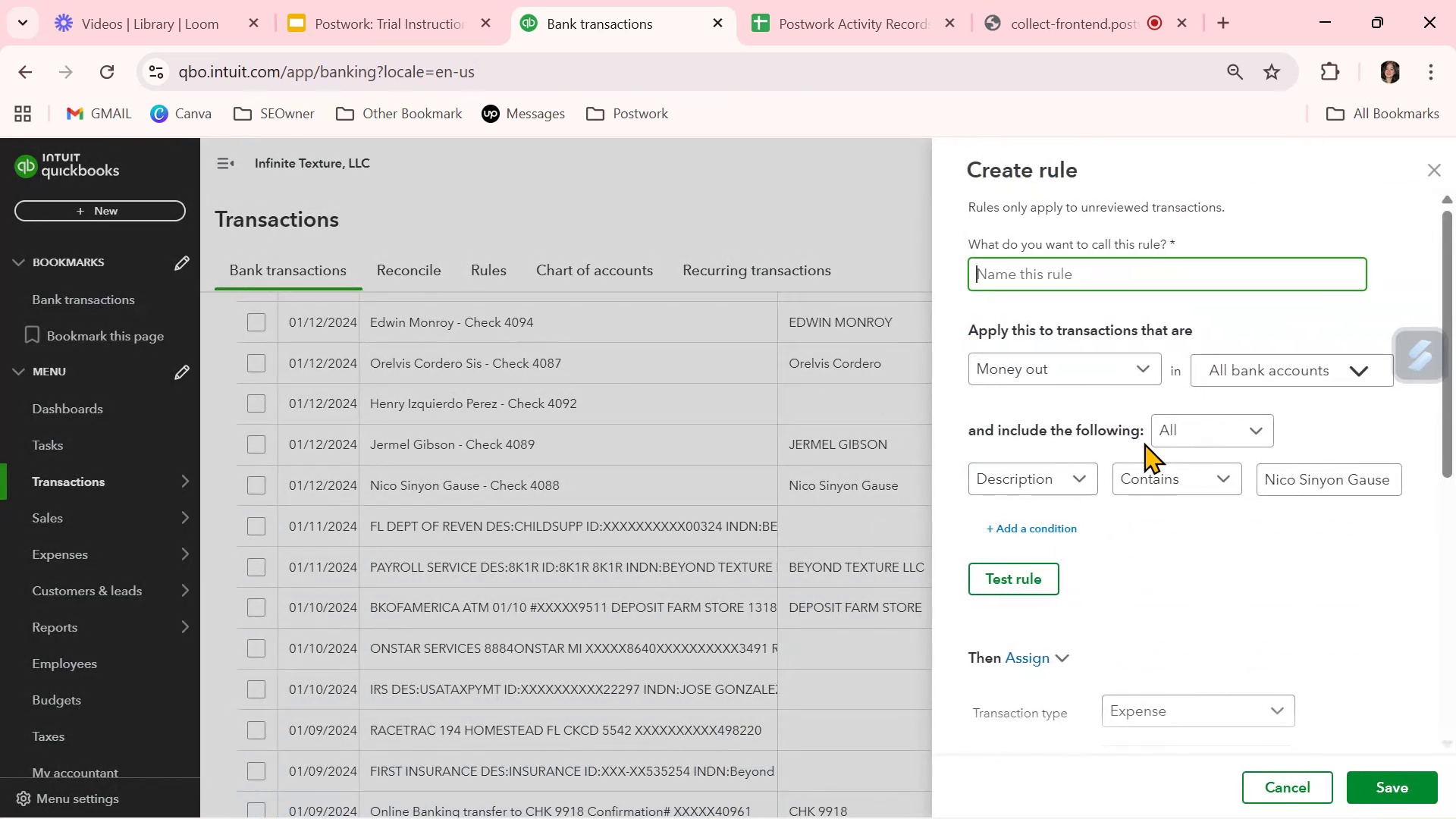 
key(Control+V)
 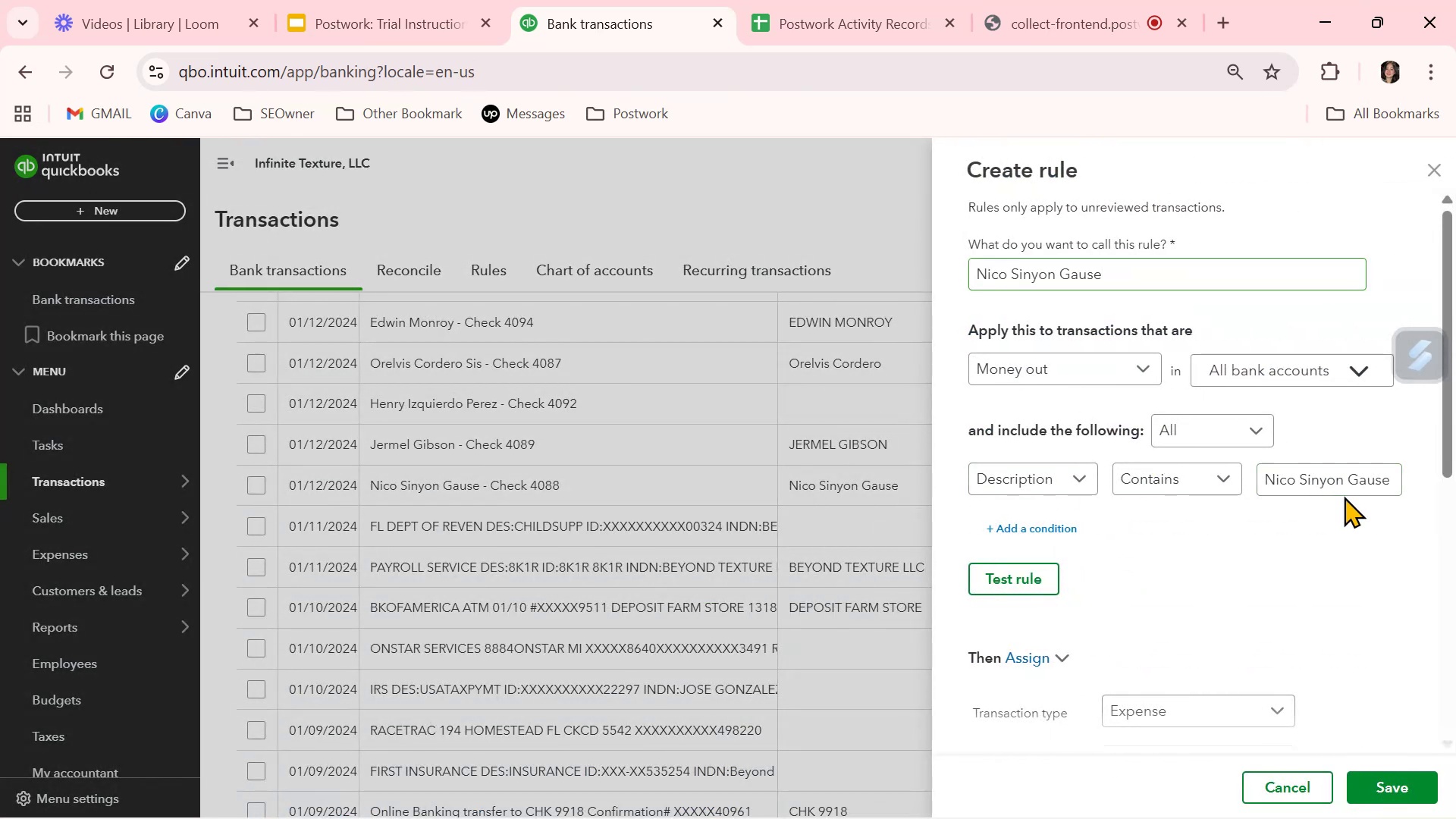 
double_click([1338, 483])
 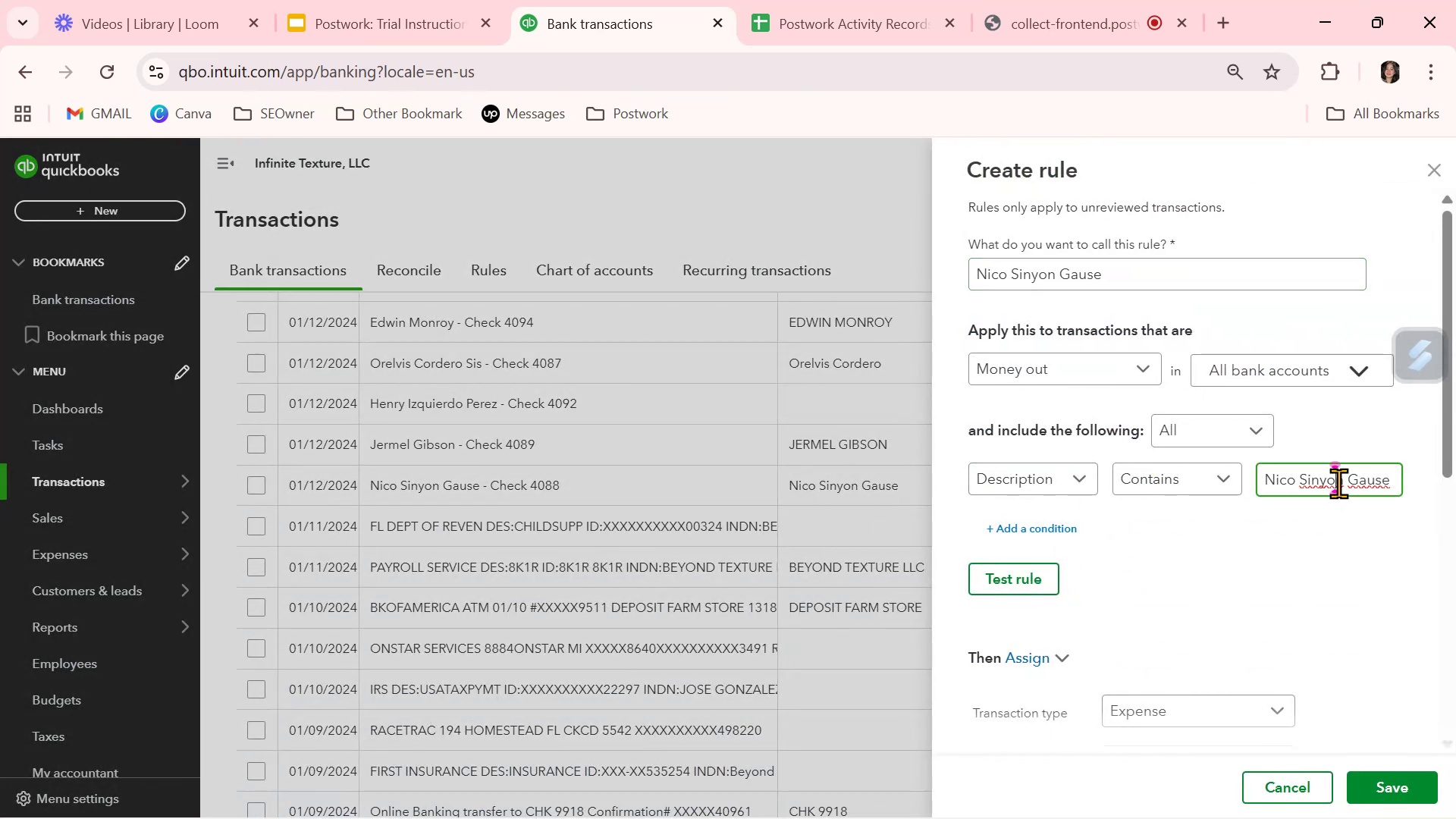 
key(Control+A)
 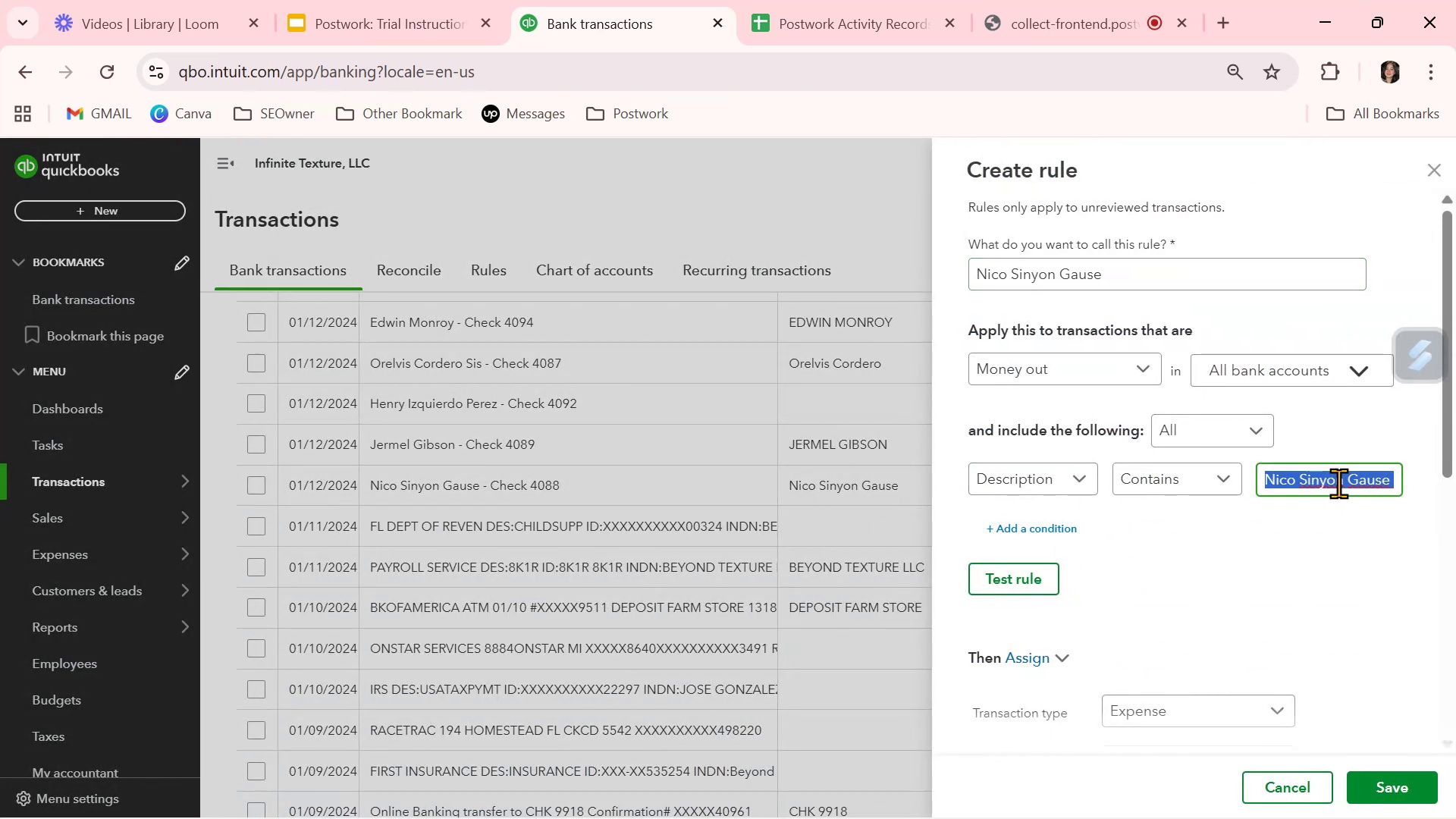 
key(Control+ControlLeft)
 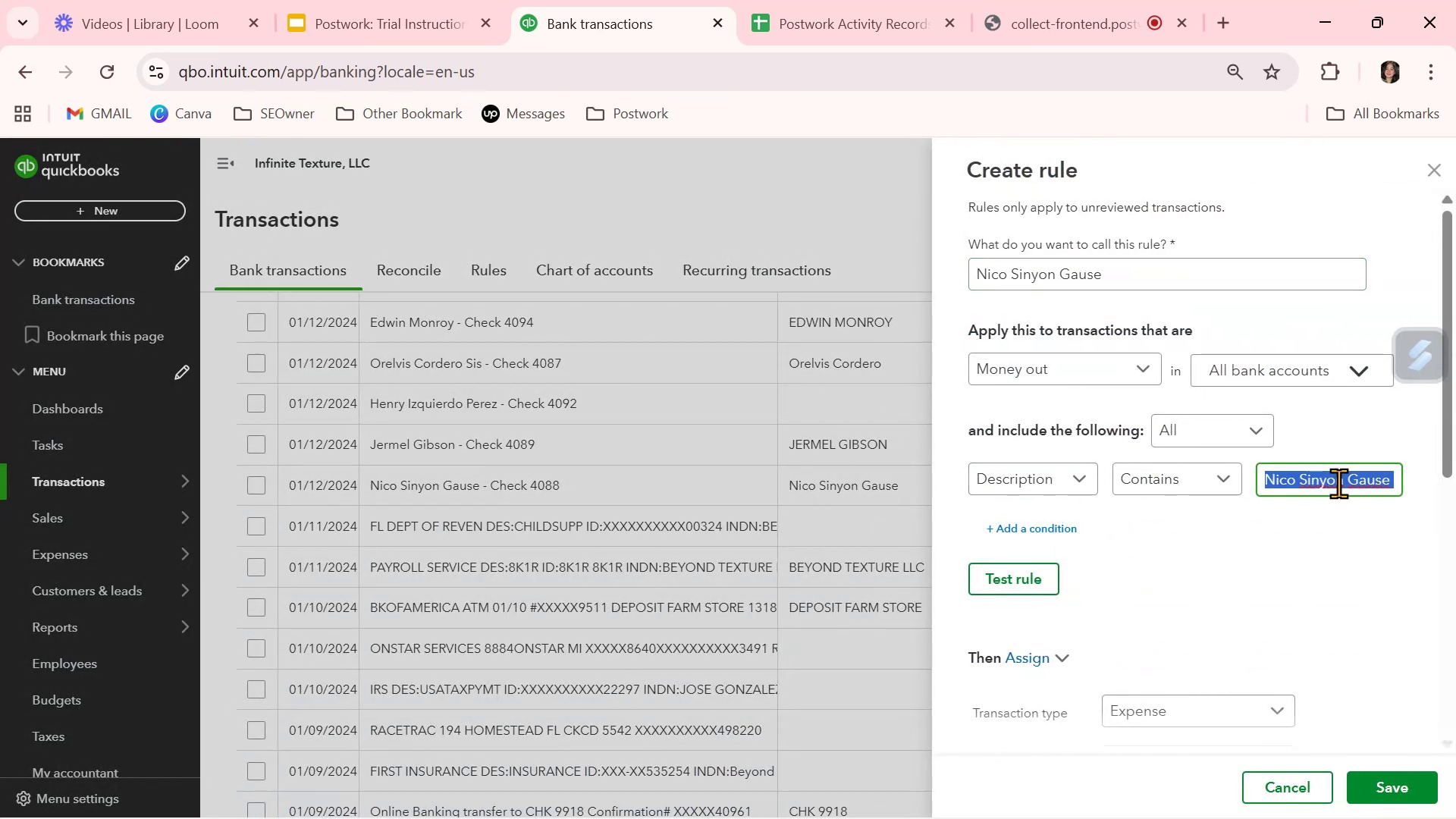 
key(Control+V)
 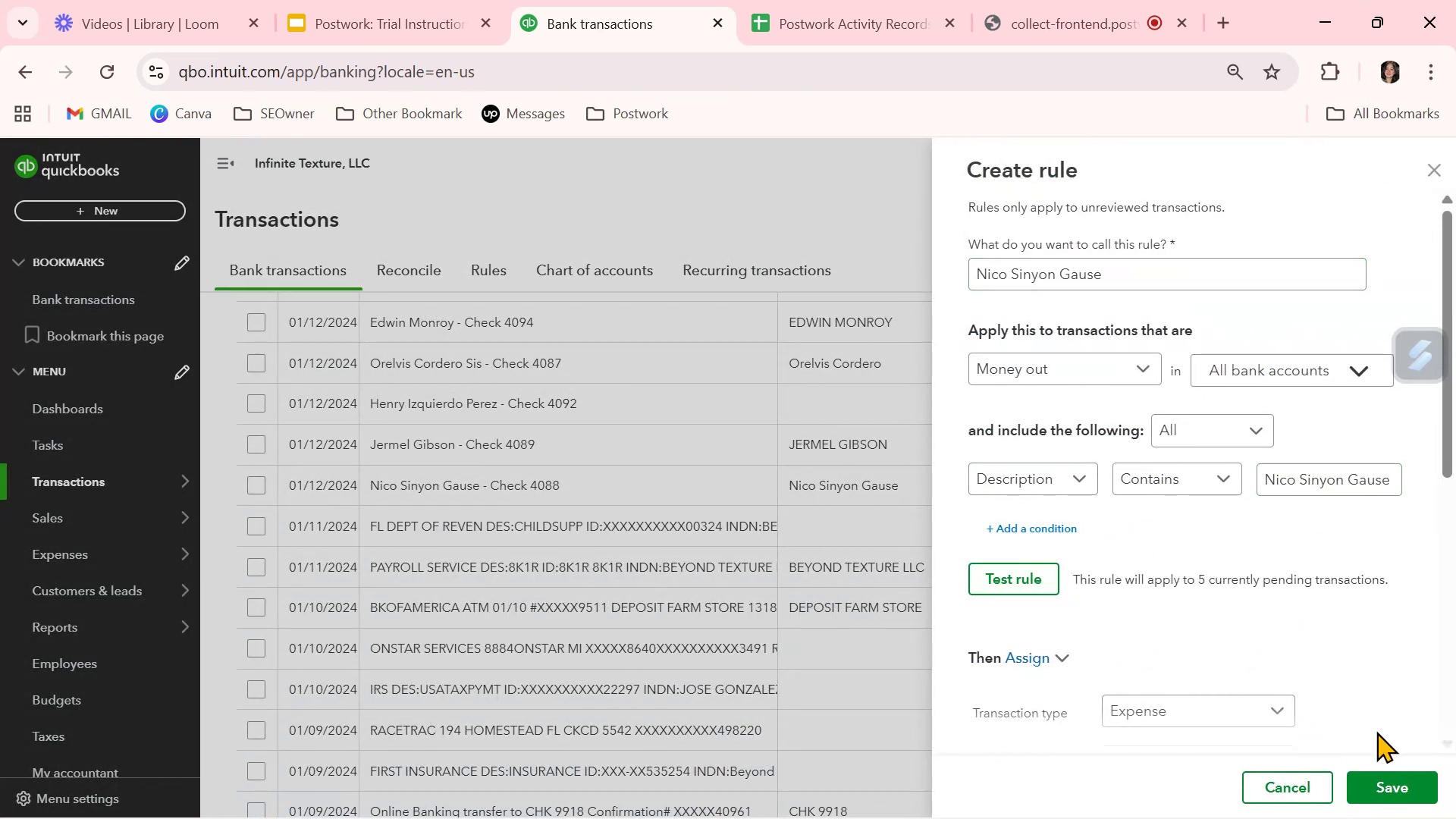 
left_click([1392, 783])
 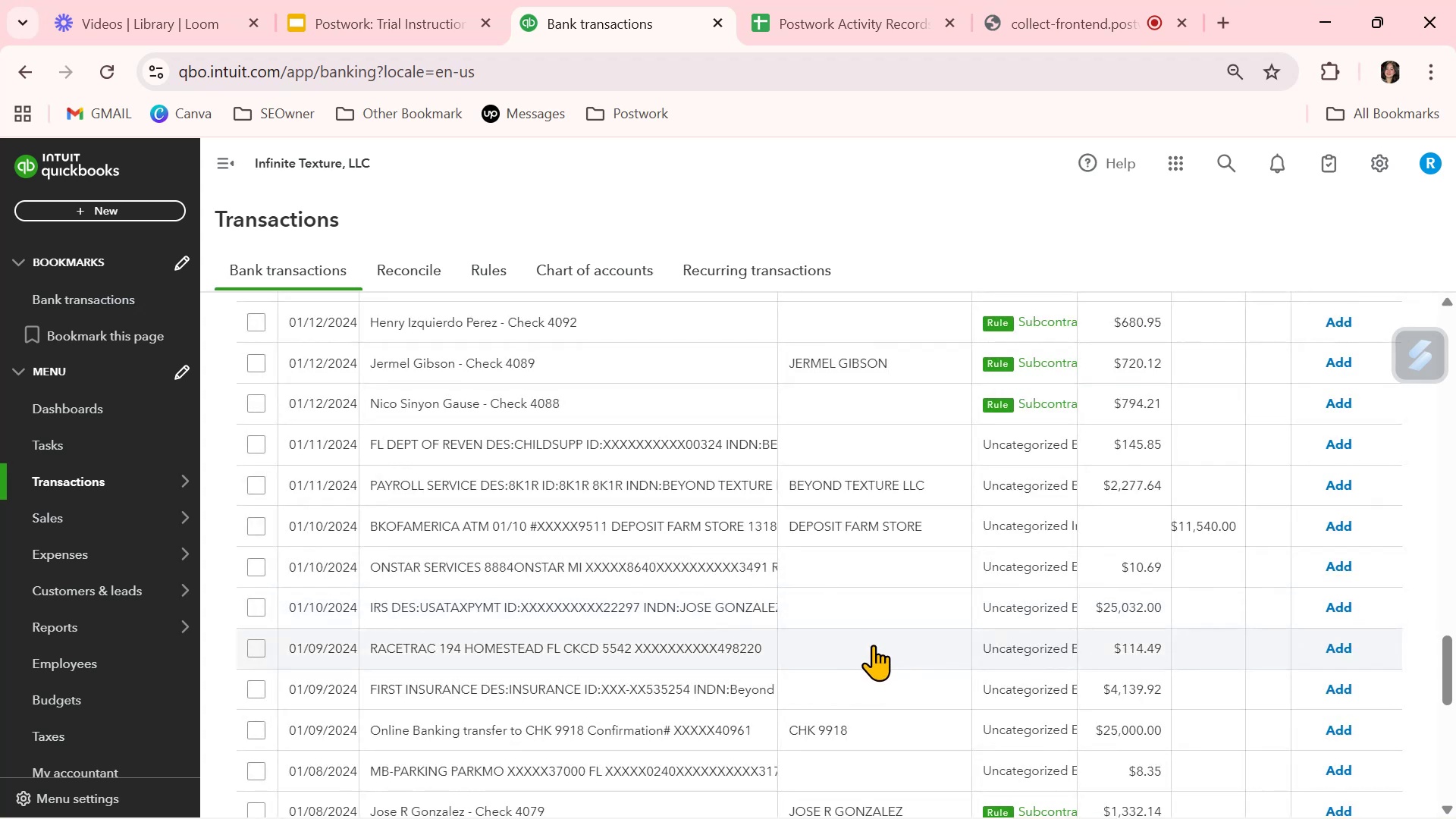 
wait(5.05)
 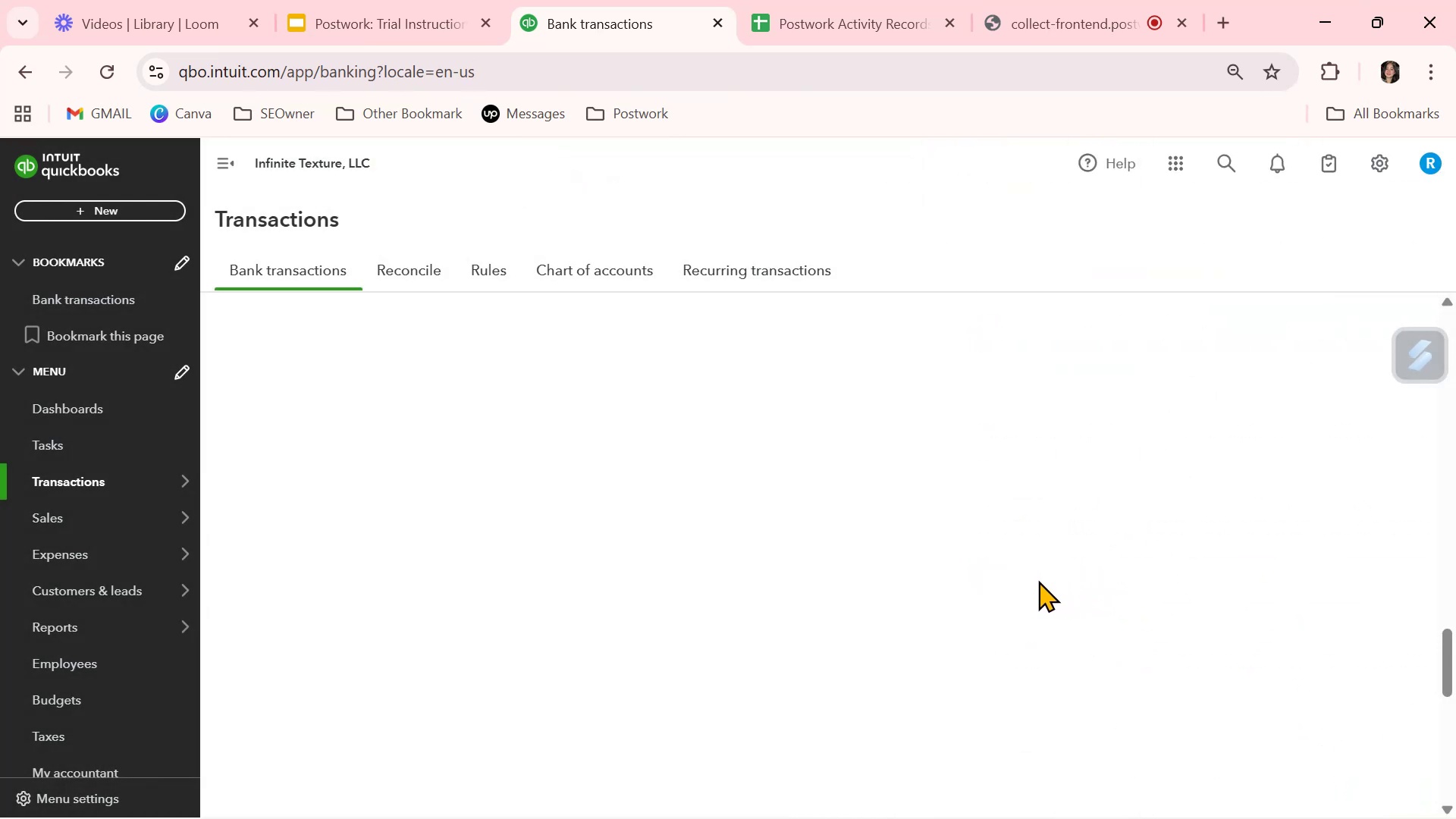 
scroll: coordinate [890, 626], scroll_direction: up, amount: 1.0
 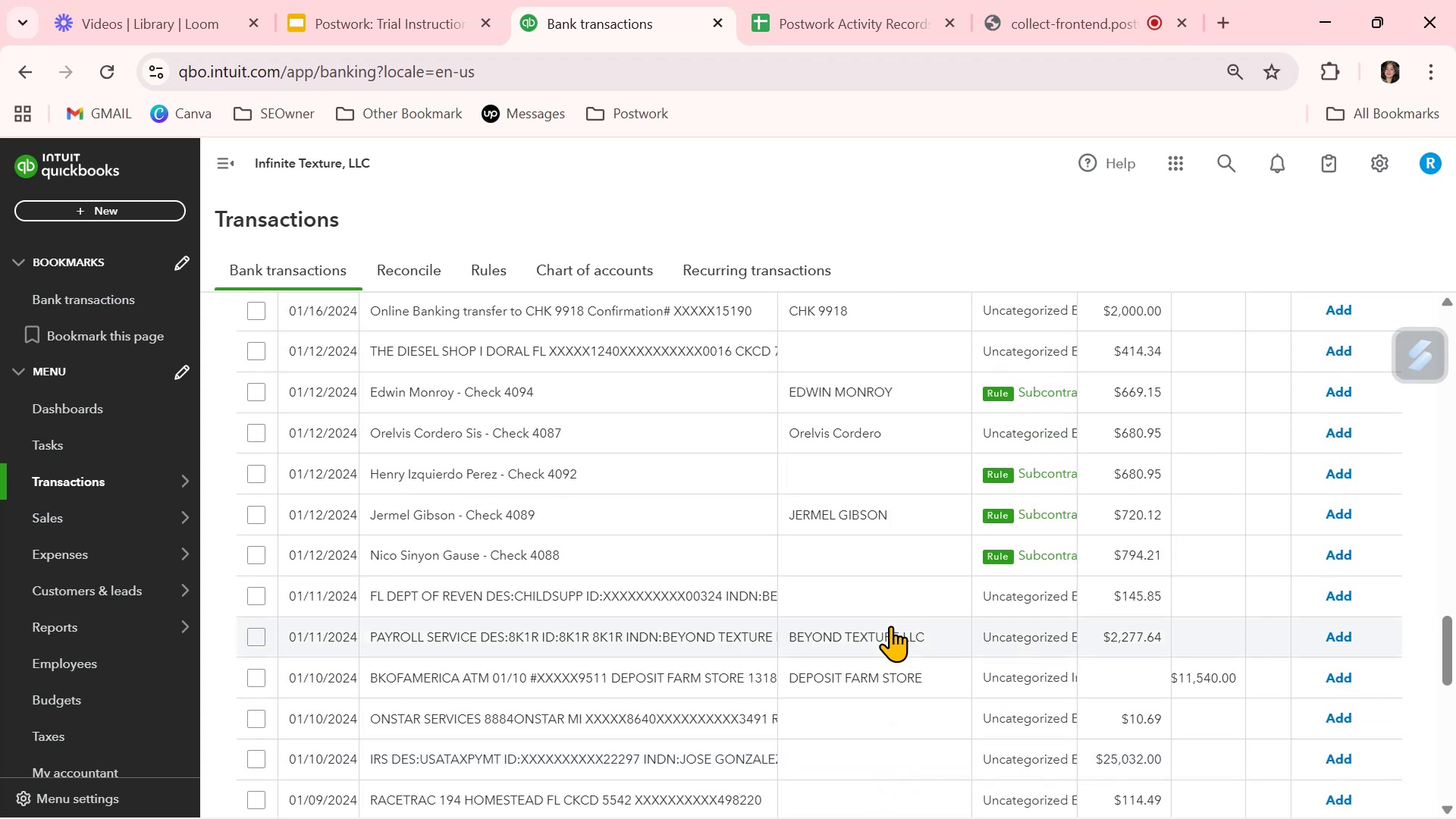 
scroll: coordinate [890, 626], scroll_direction: down, amount: 2.0
 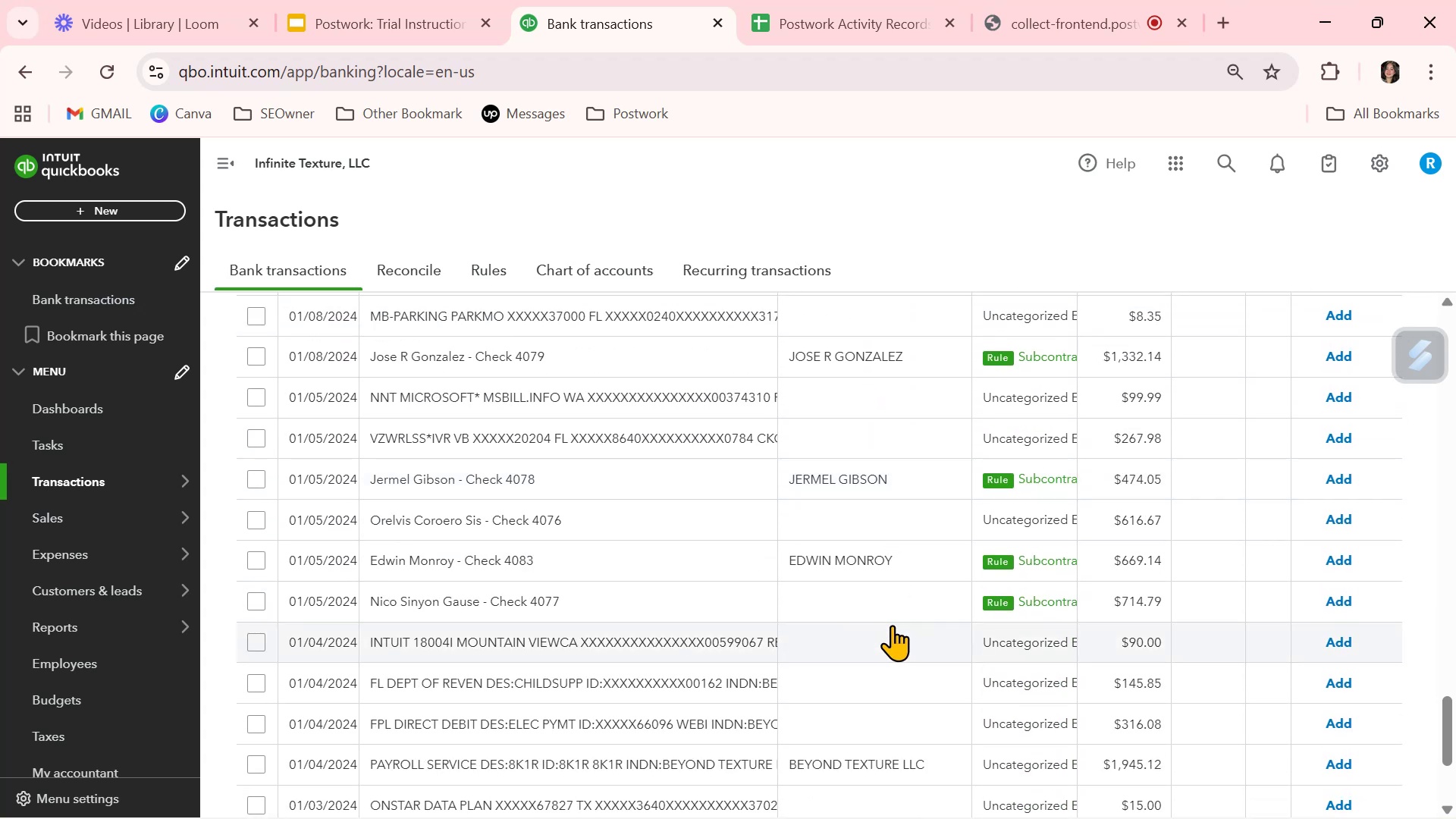 
wait(5.99)
 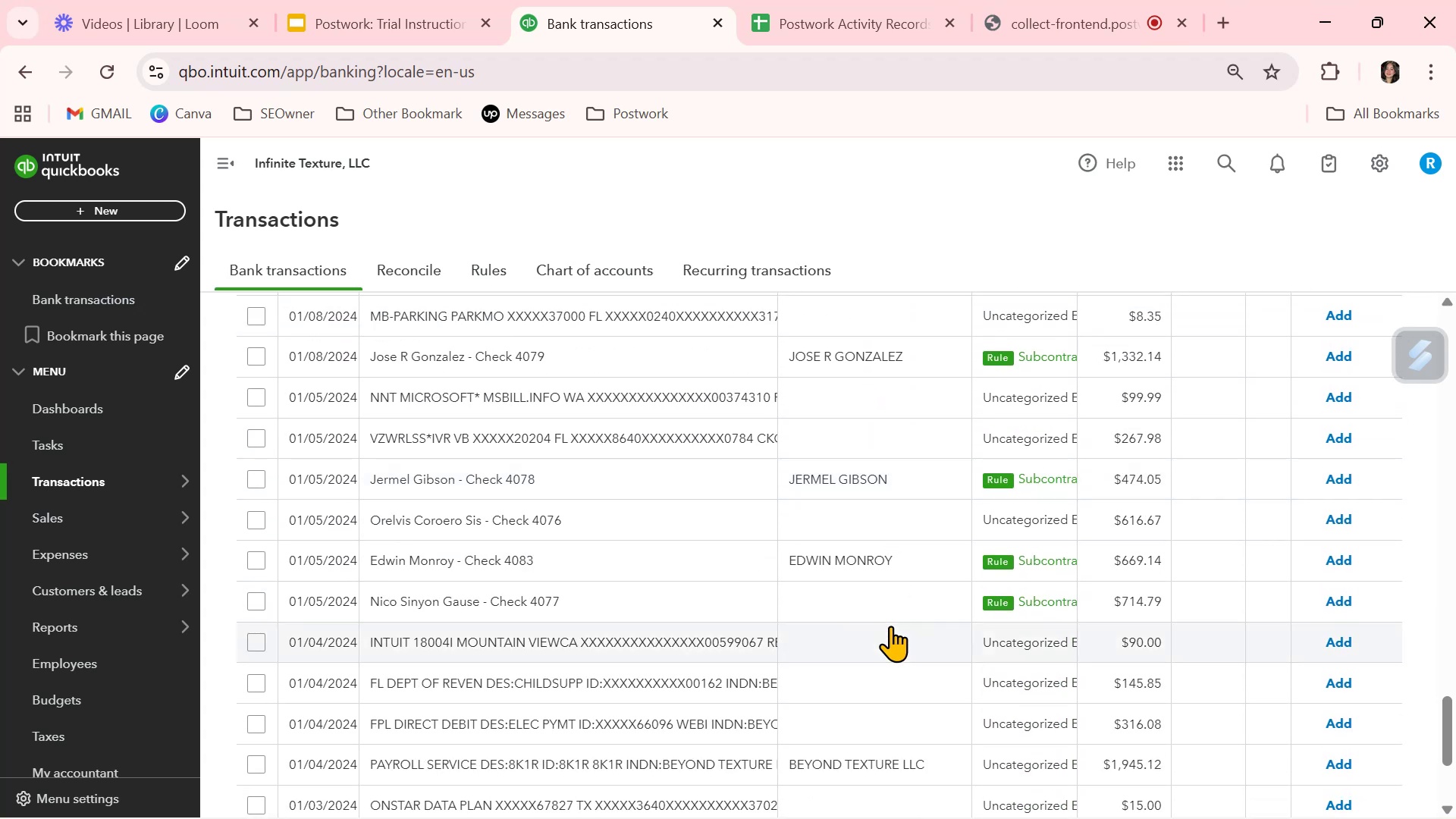 
left_click([914, 519])
 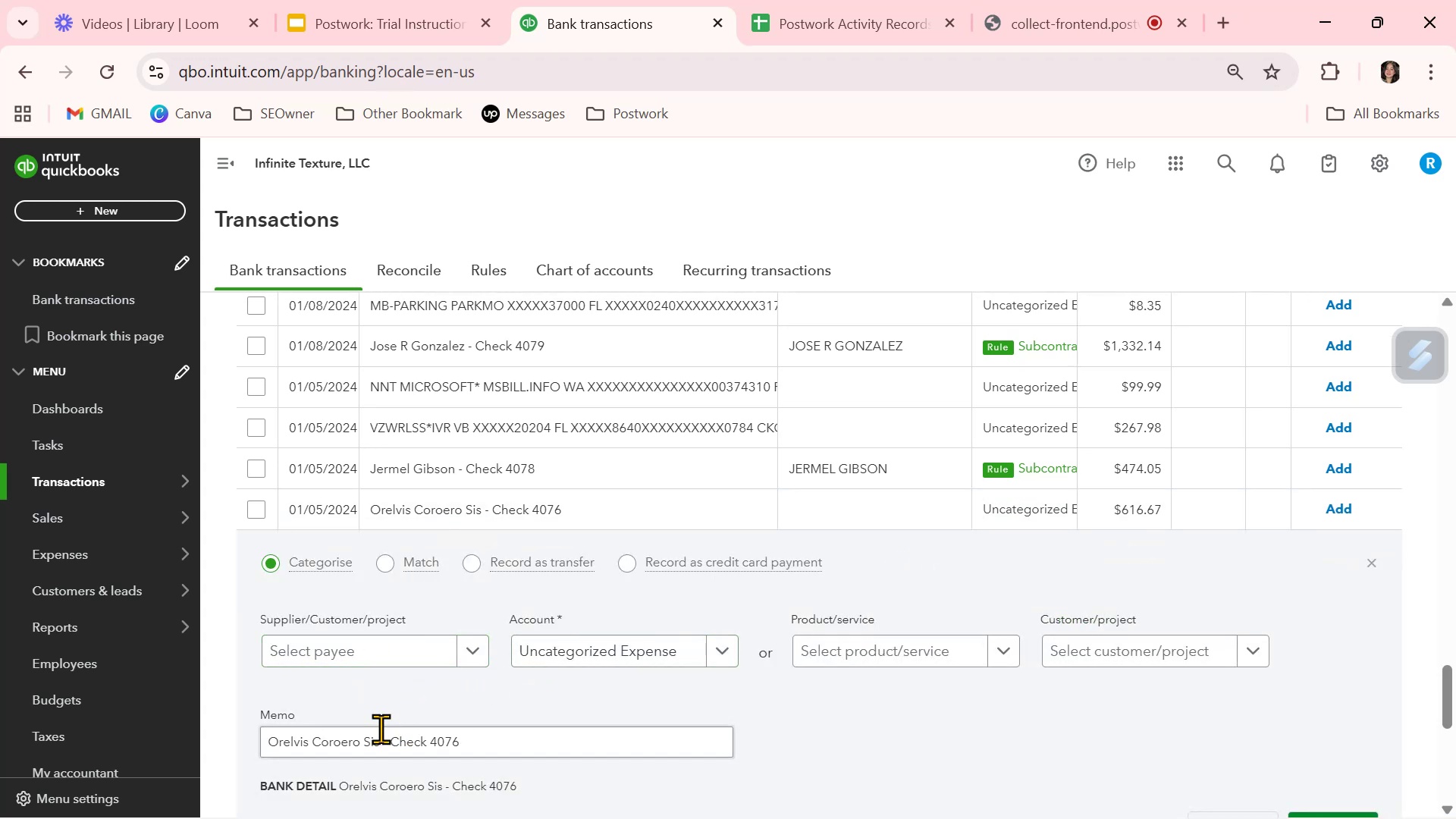 
left_click_drag(start_coordinate=[379, 742], to_coordinate=[219, 729])
 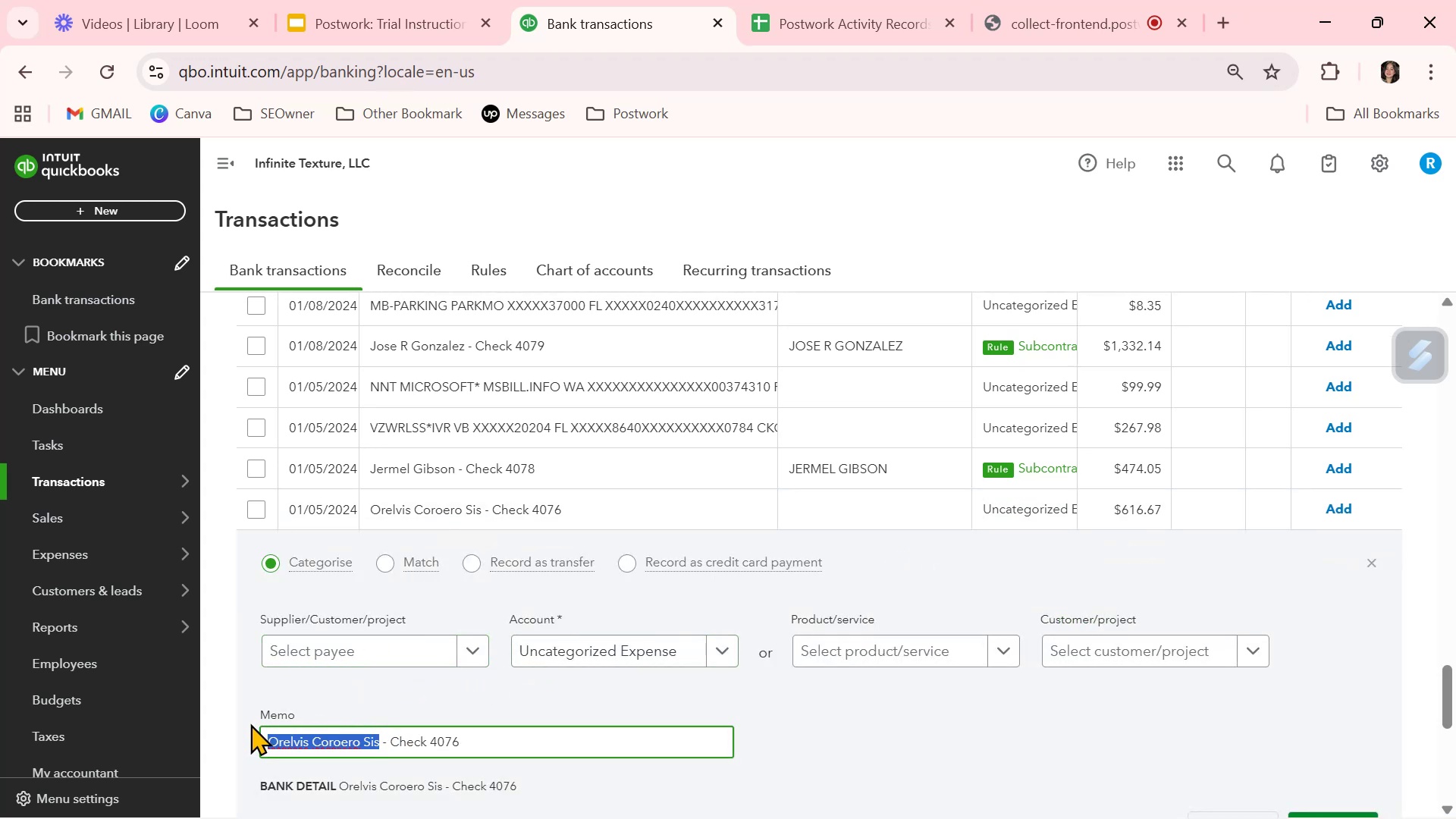 
key(Control+ControlLeft)
 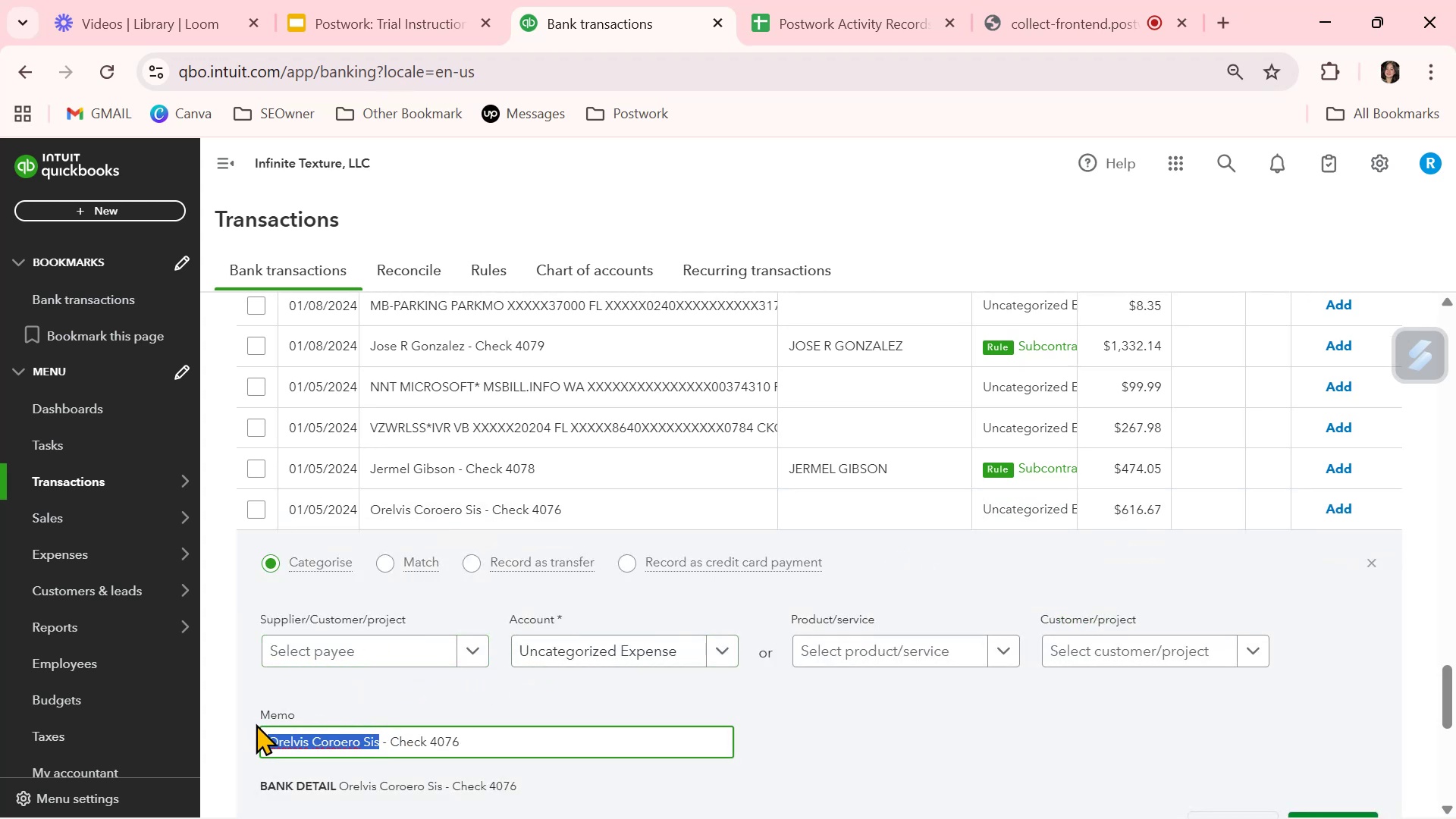 
key(Control+C)
 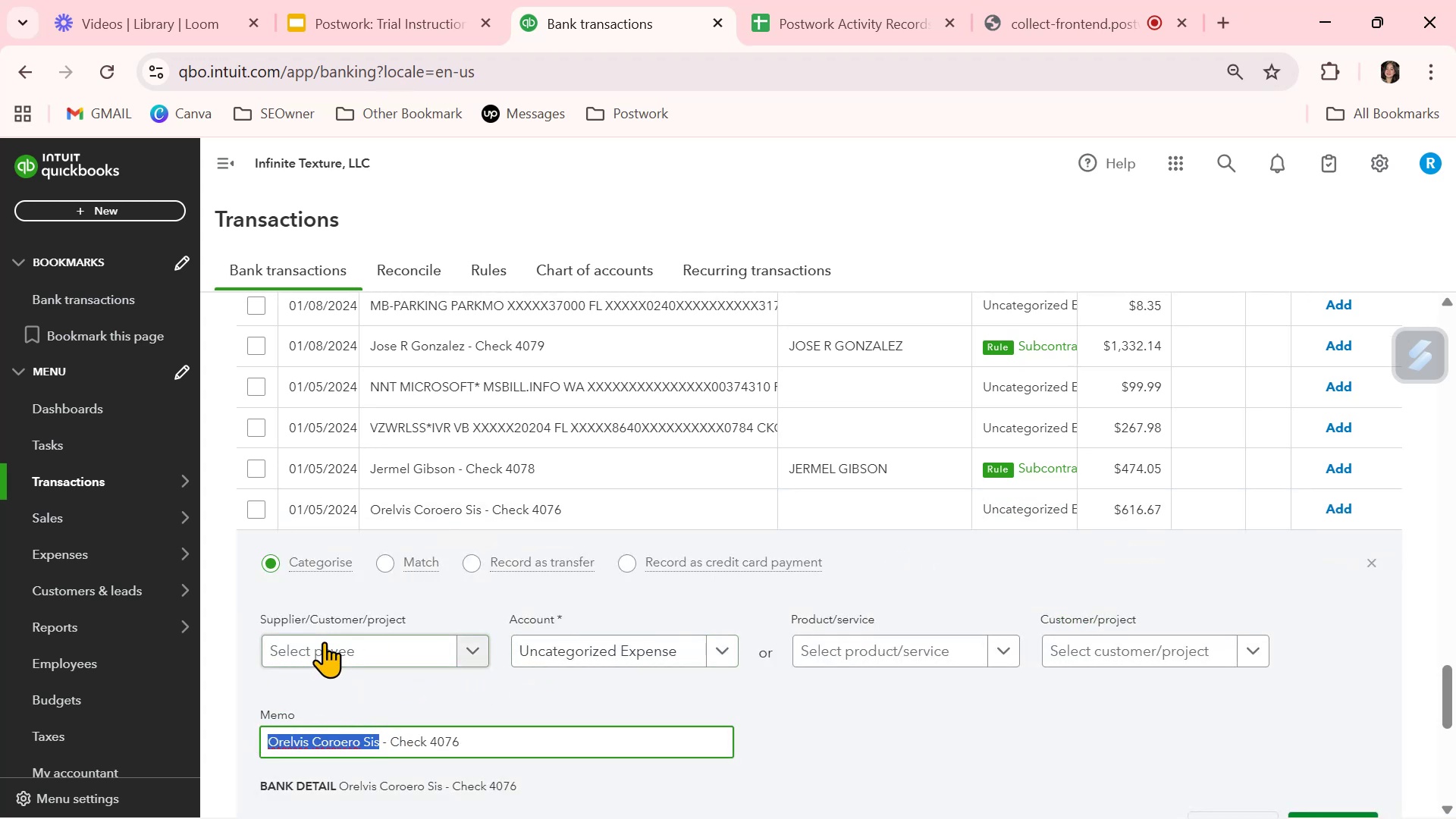 
left_click([325, 642])
 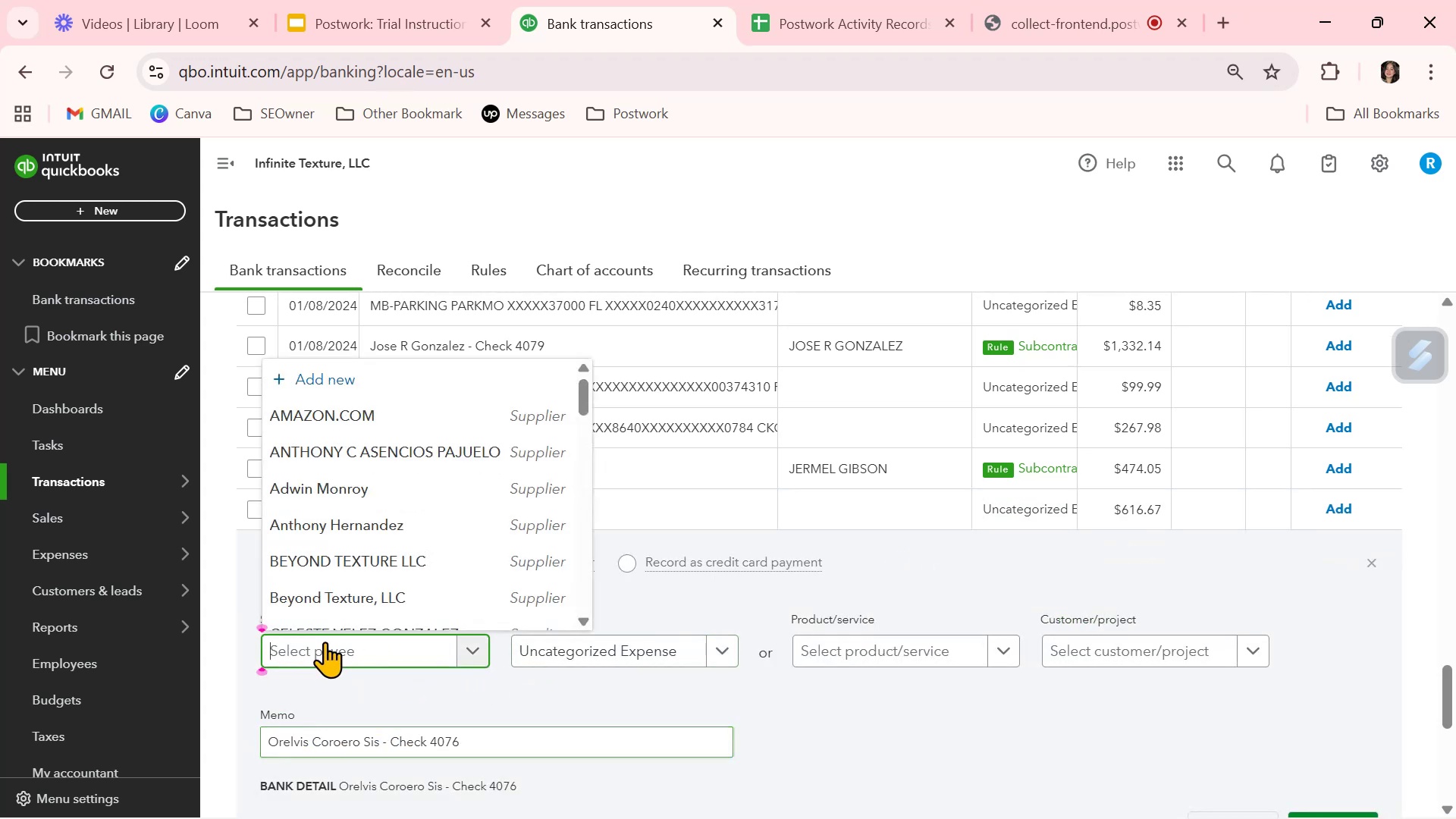 
key(Control+ControlLeft)
 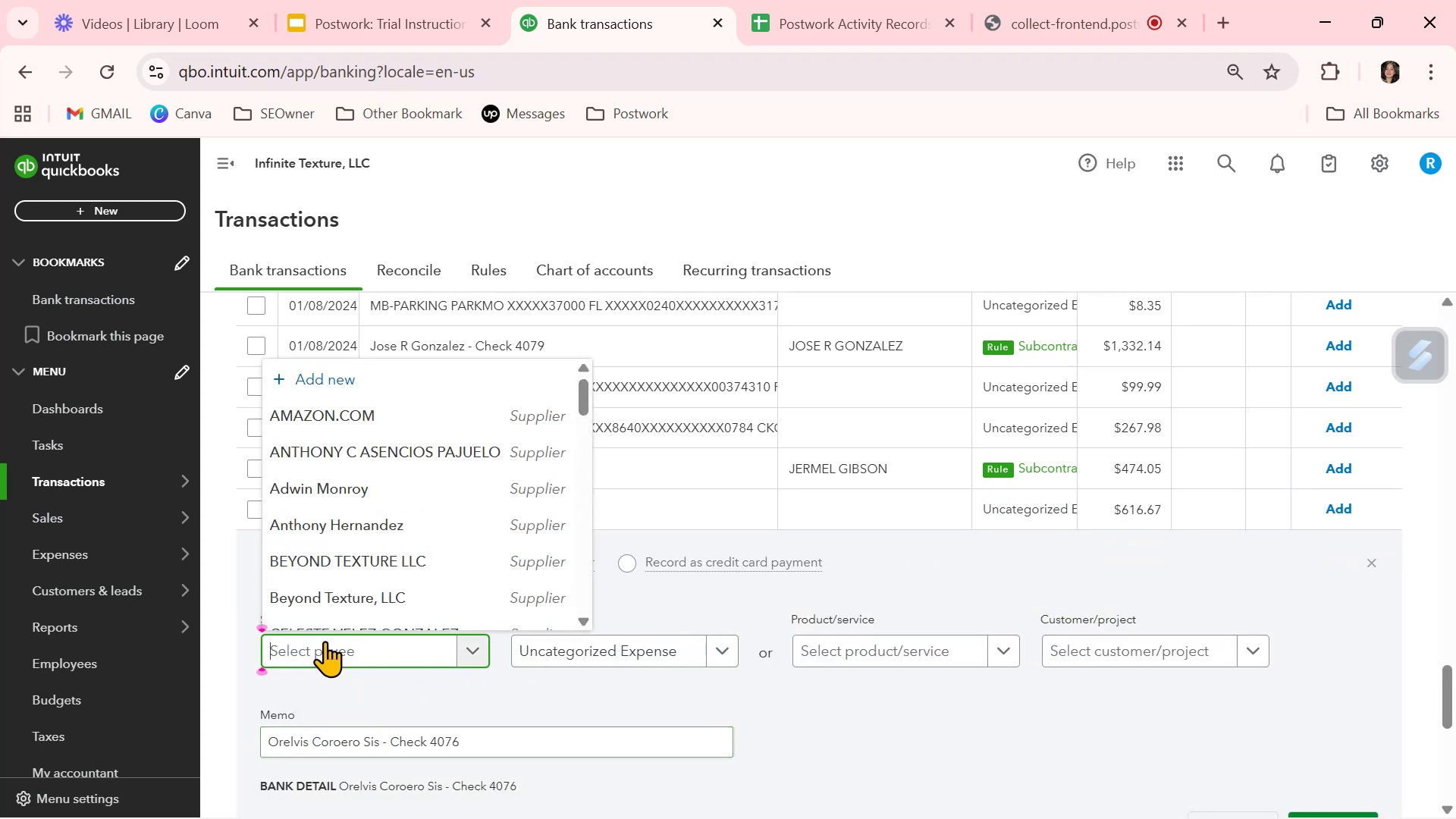 
key(Control+V)
 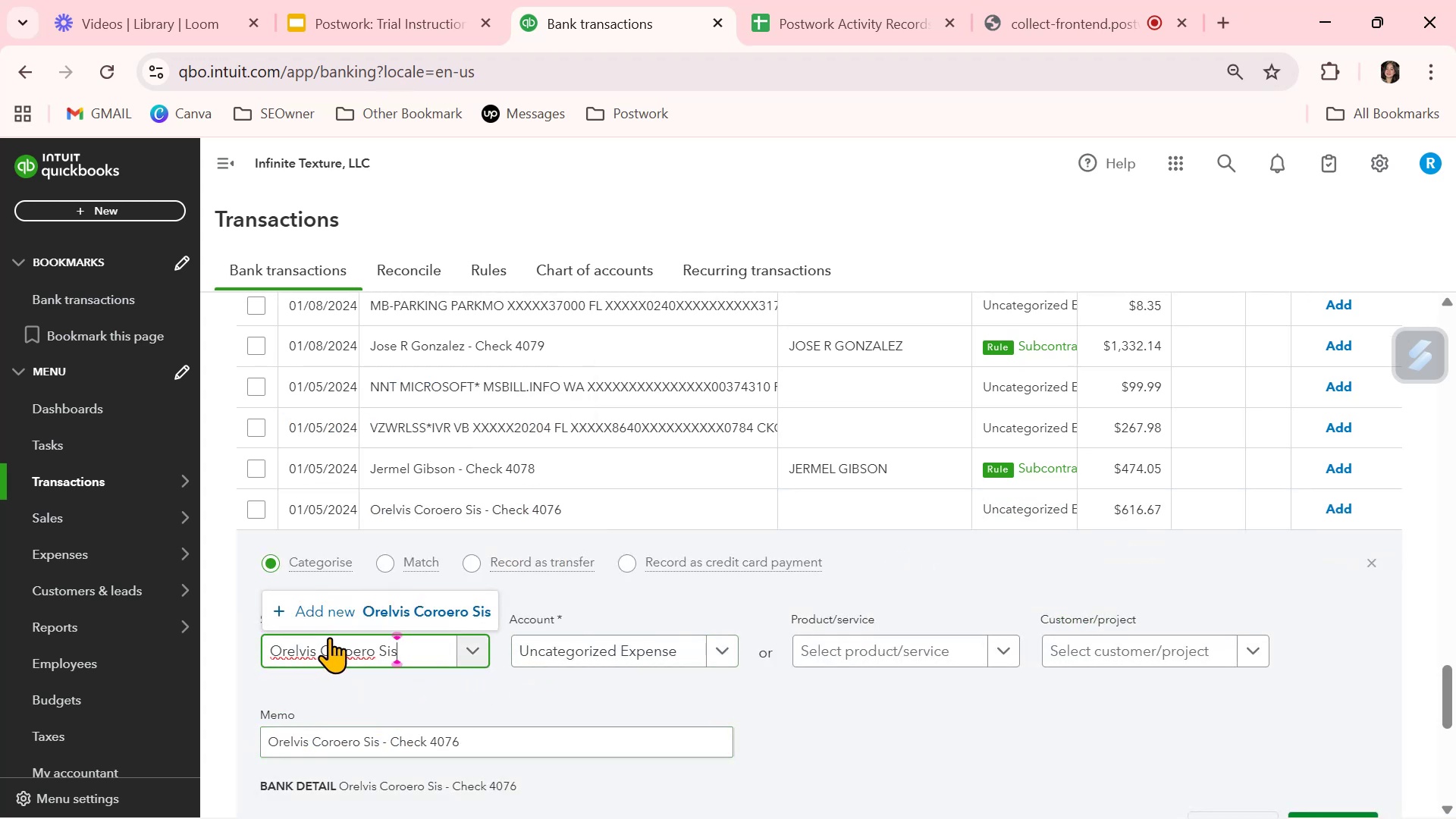 
left_click([401, 611])
 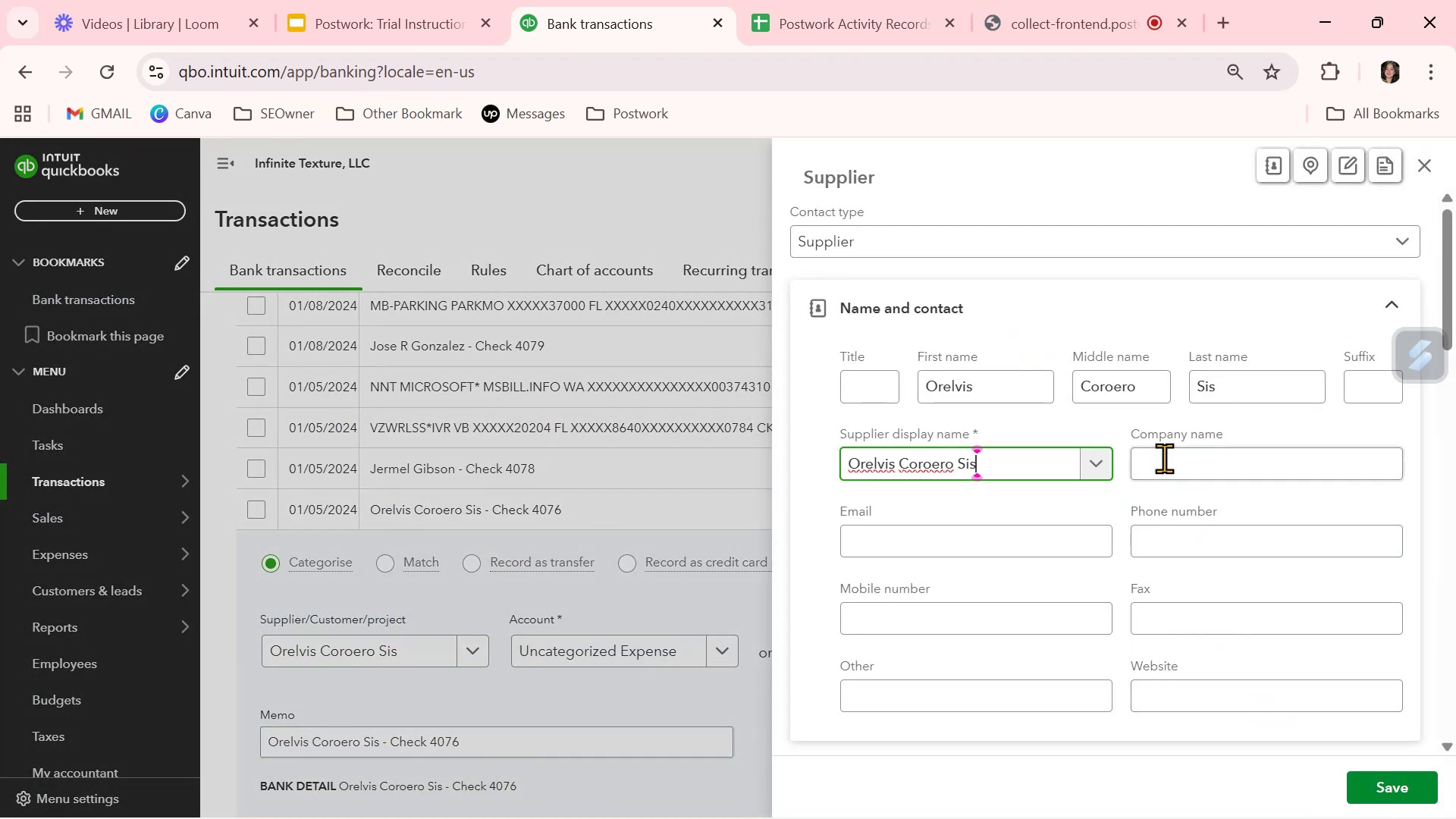 
left_click_drag(start_coordinate=[1244, 396], to_coordinate=[1147, 396])
 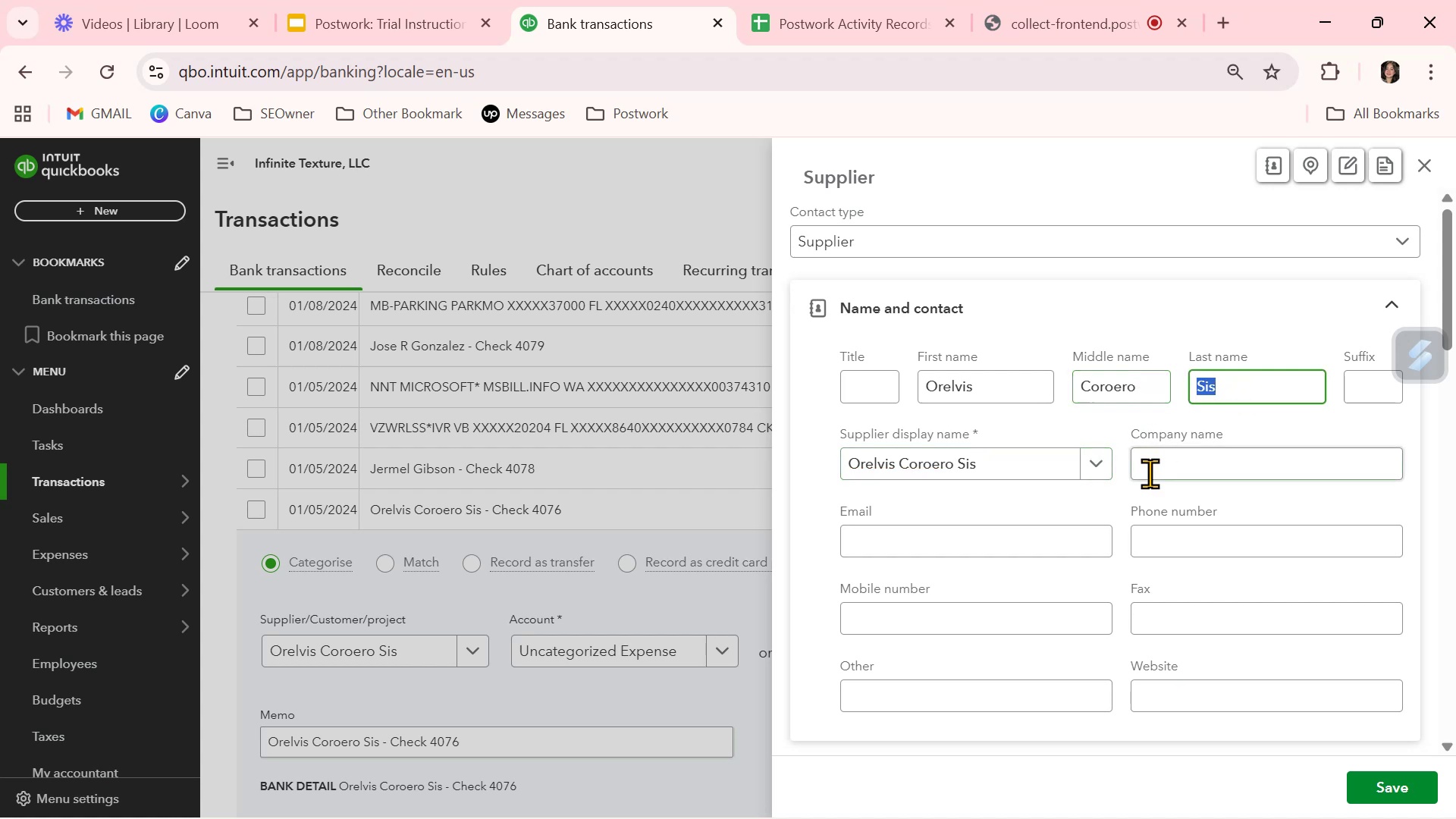 
key(Backspace)
 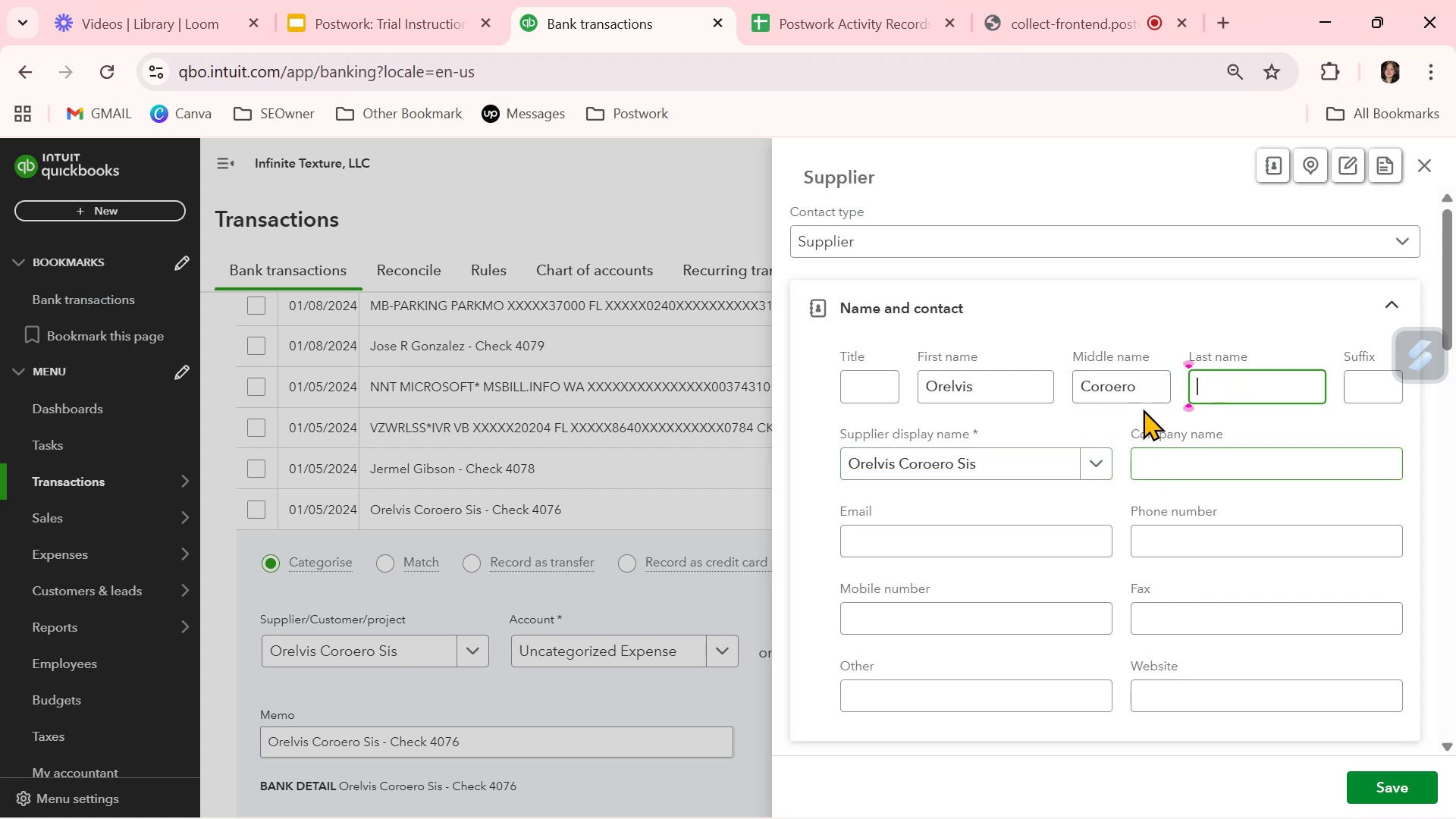 
left_click_drag(start_coordinate=[1136, 378], to_coordinate=[1030, 379])
 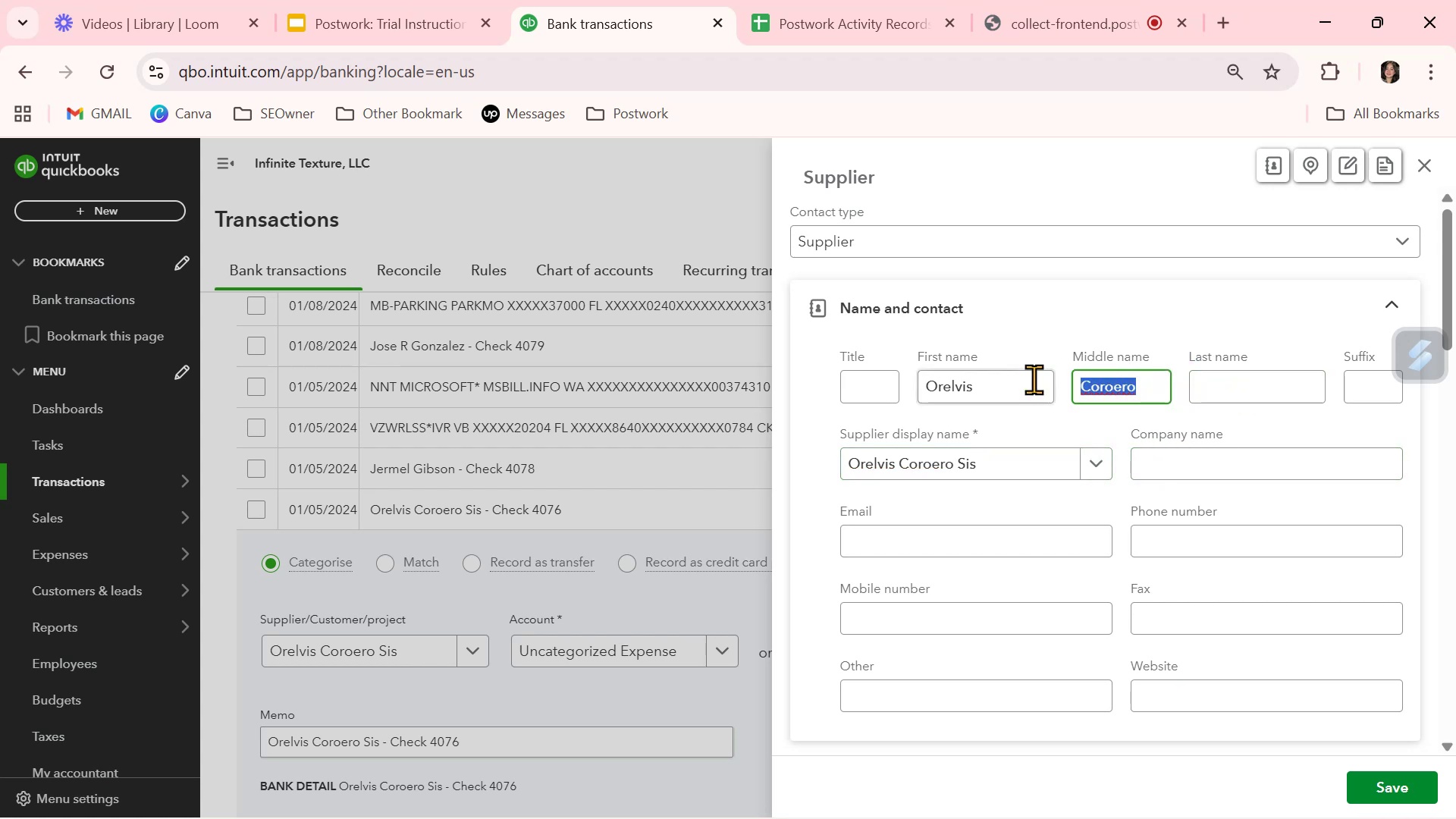 
key(Backspace)
 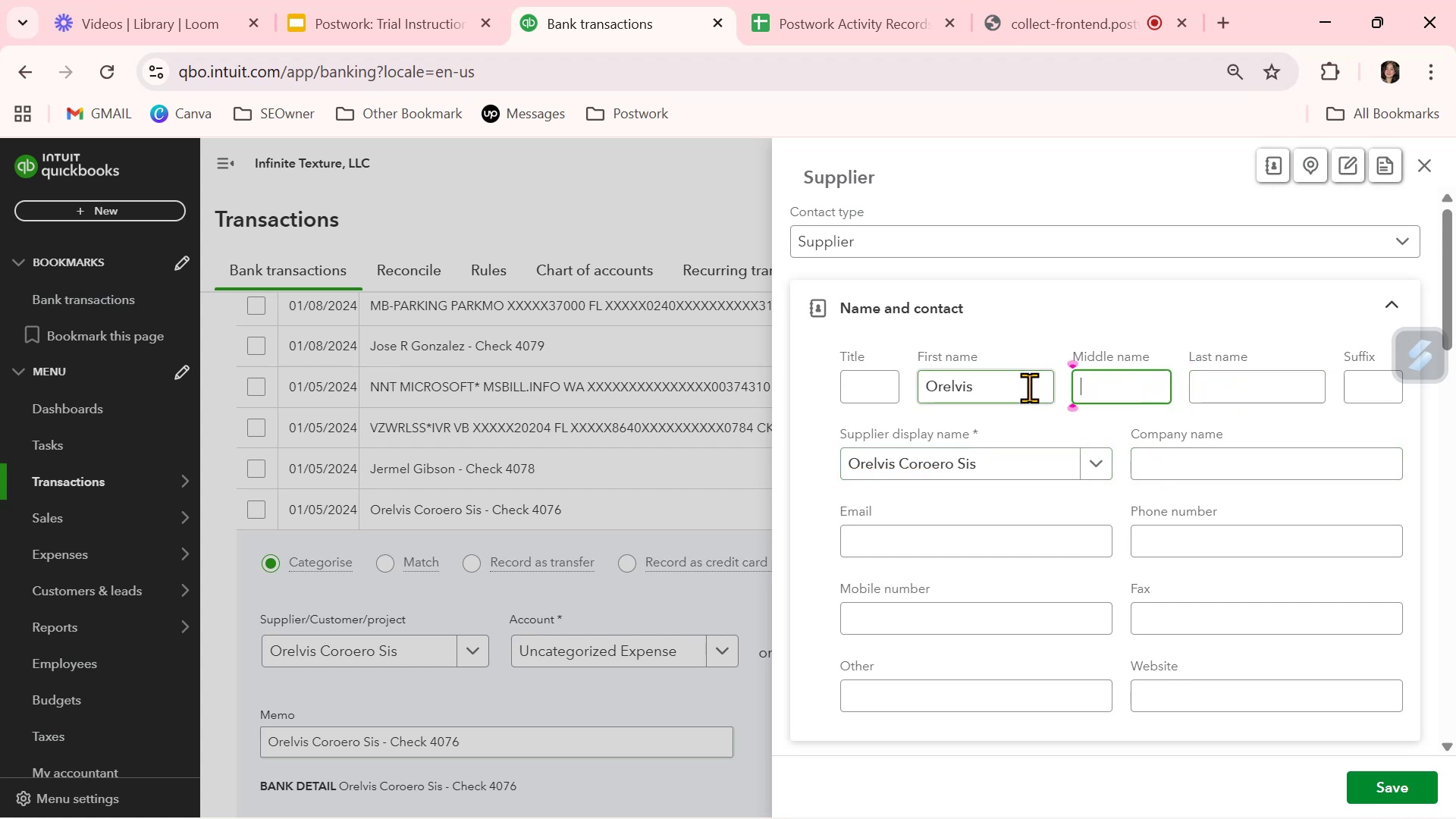 
left_click_drag(start_coordinate=[1007, 394], to_coordinate=[841, 391])
 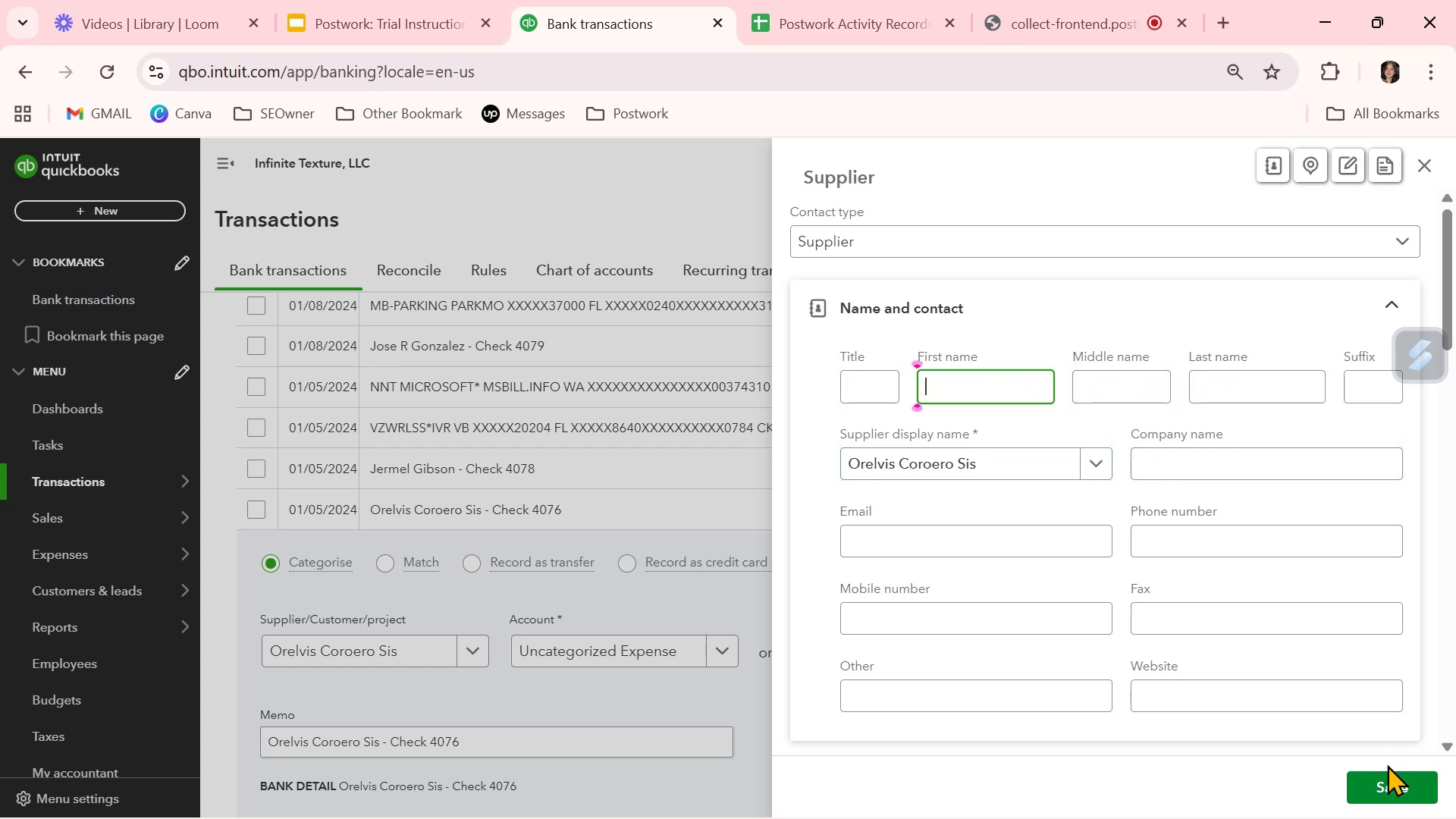 
key(Backspace)
 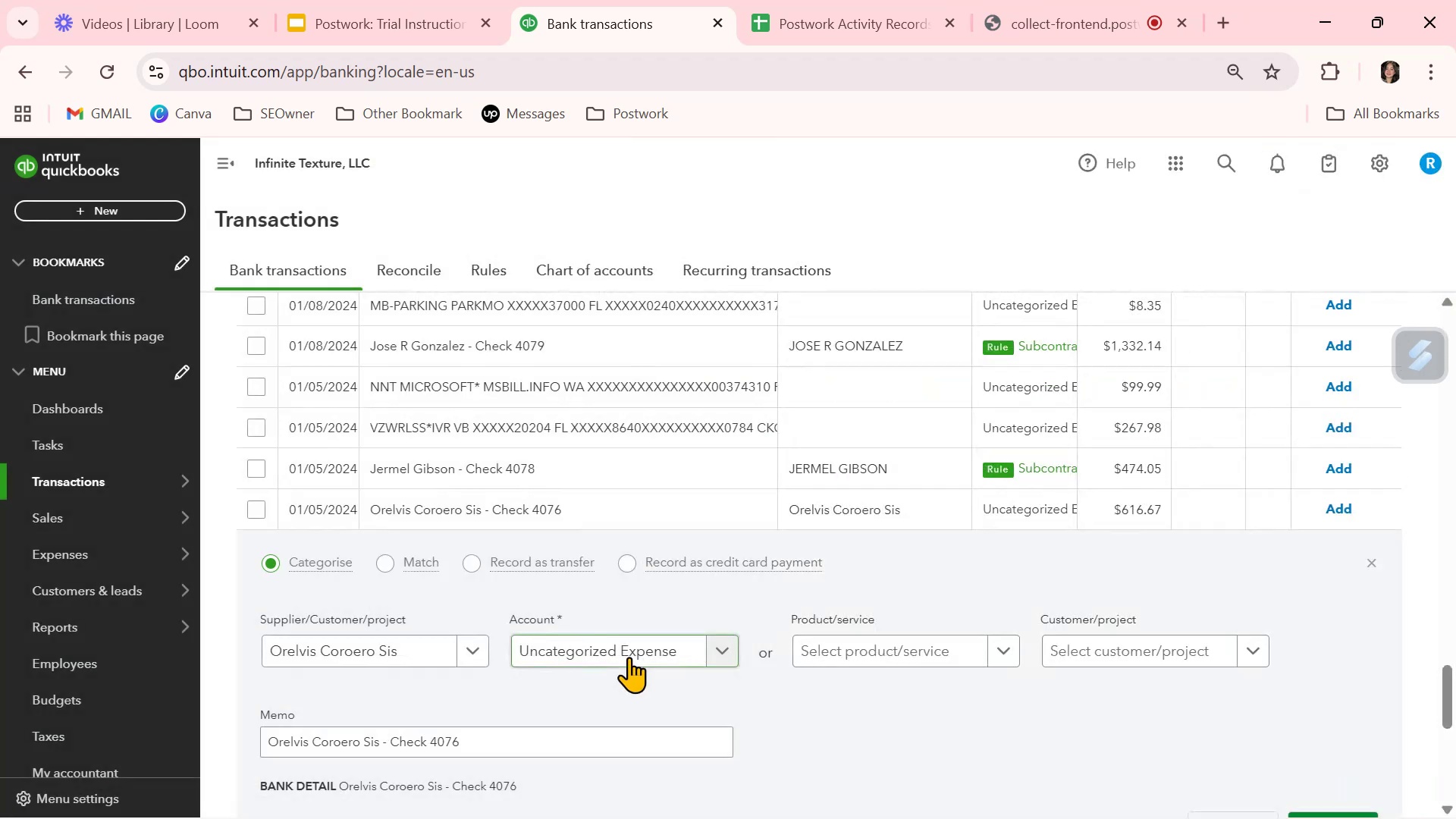 
left_click([651, 654])
 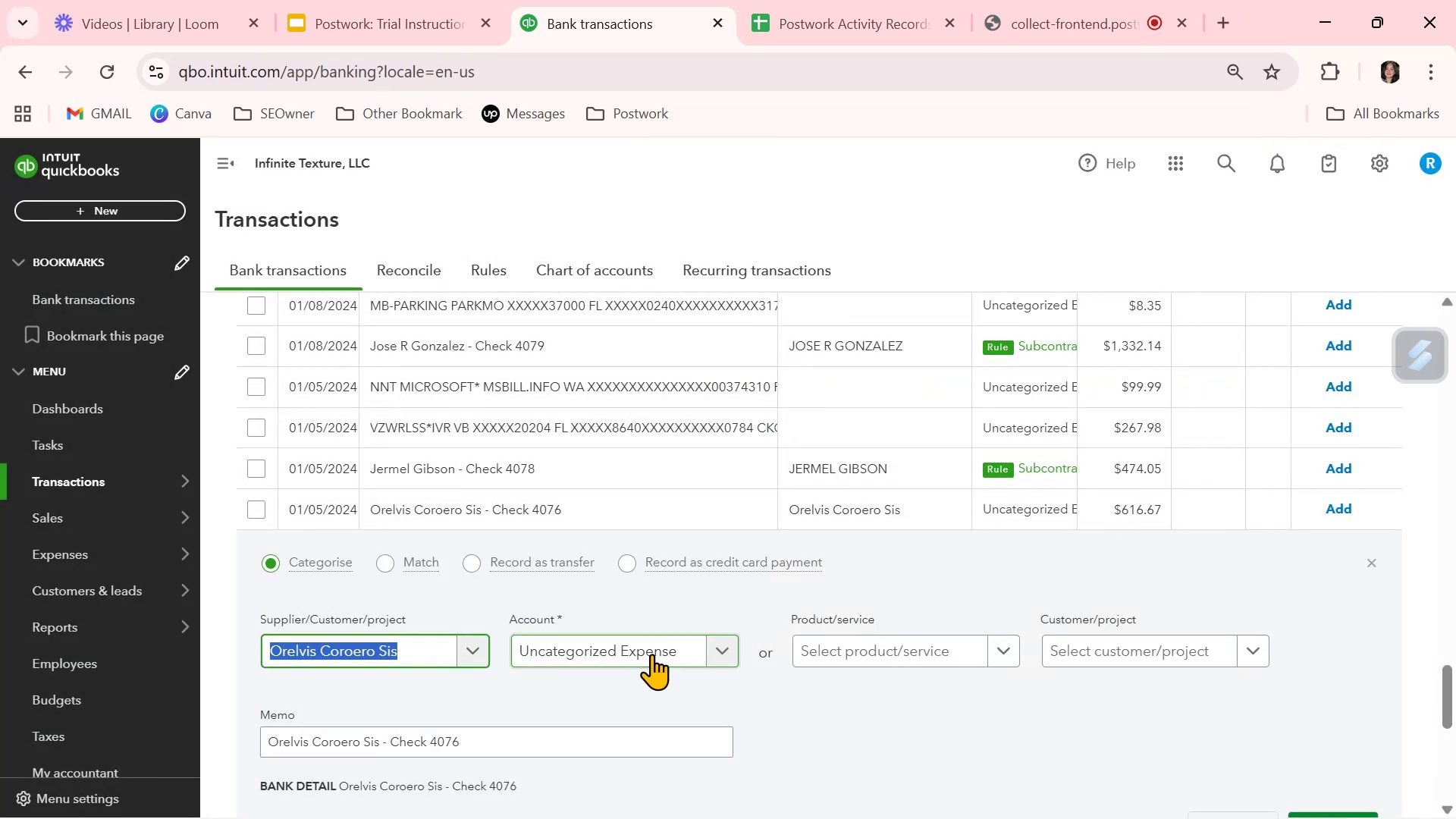 
left_click([651, 654])
 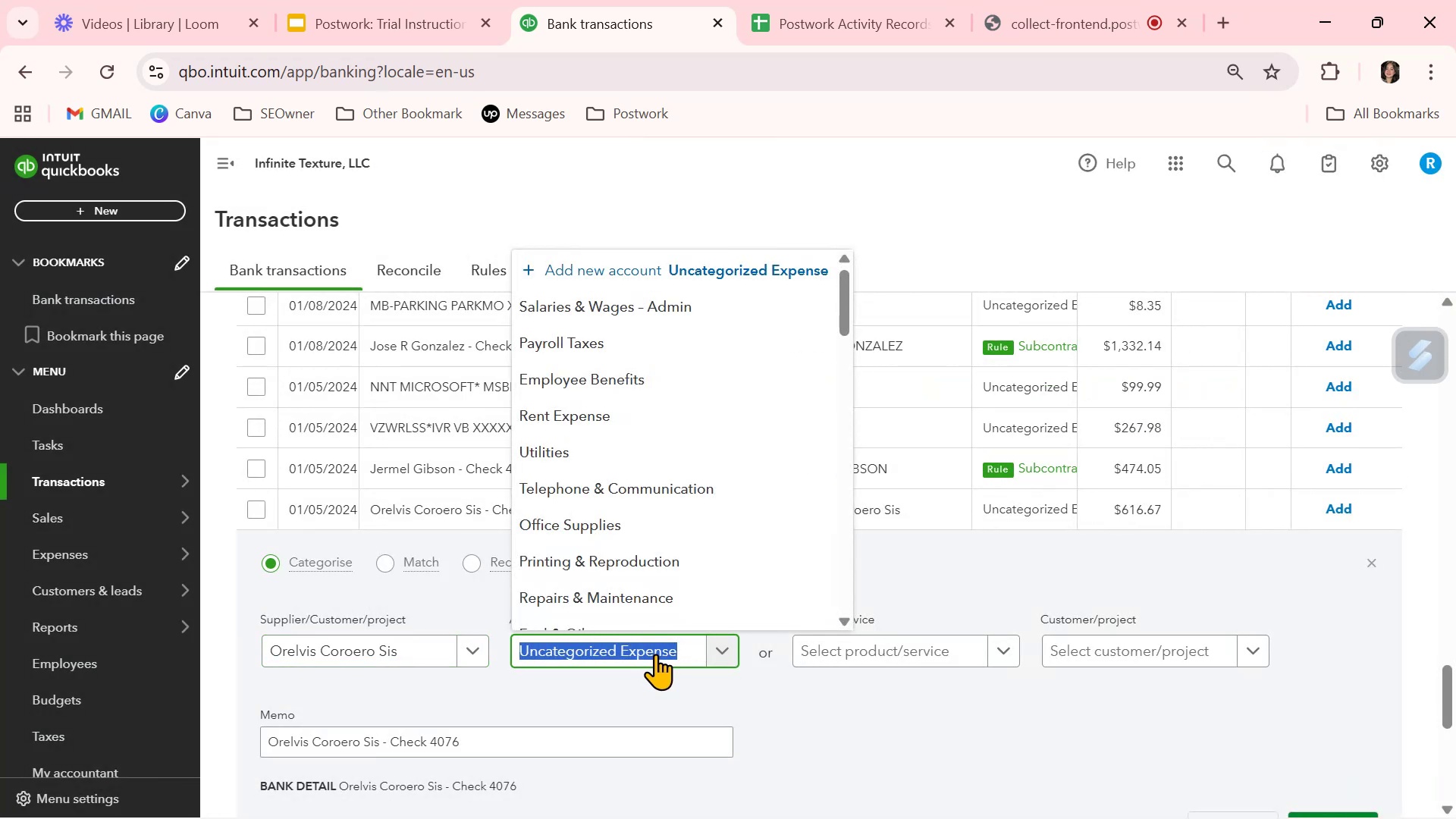 
type(sub)
 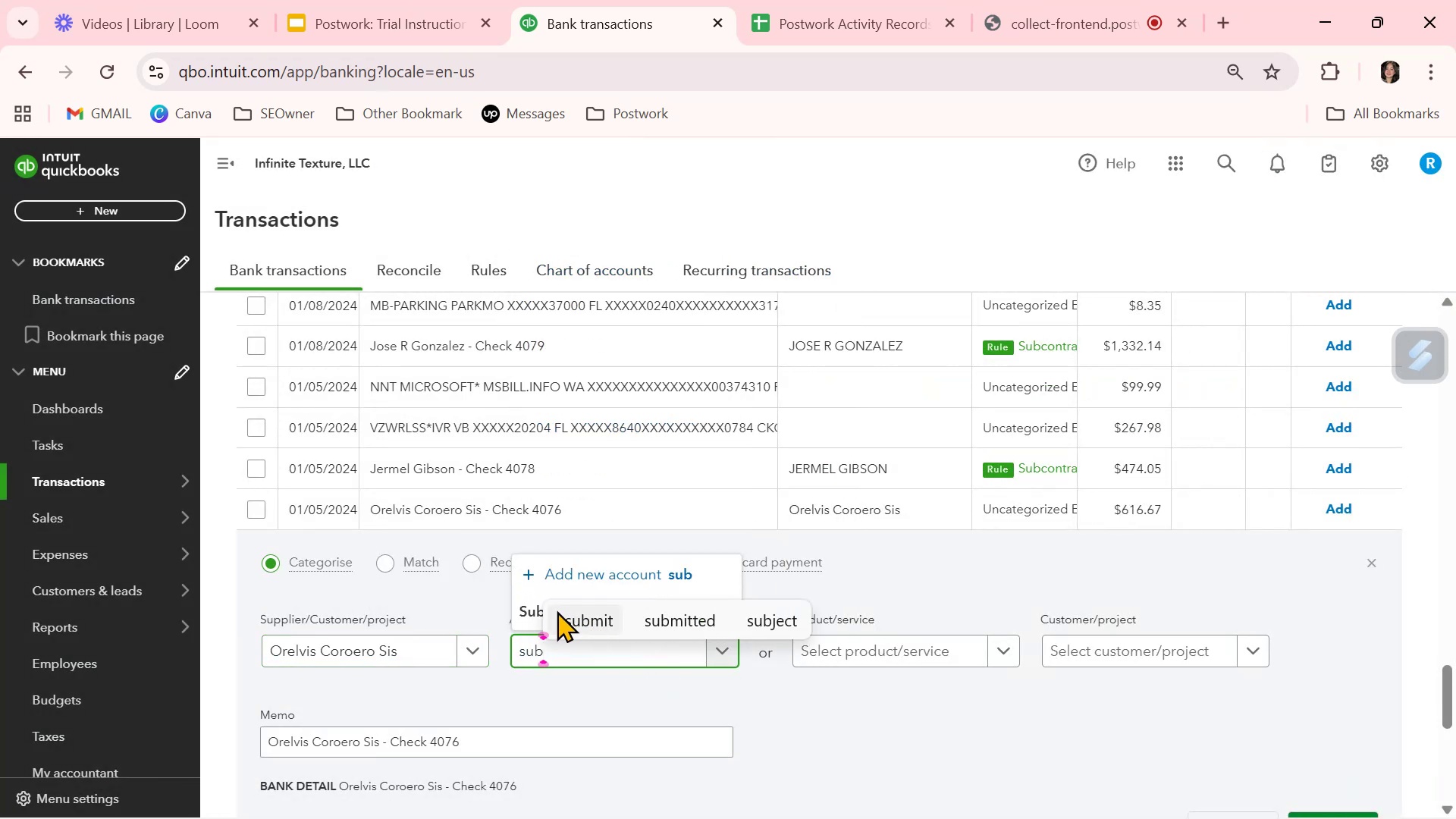 
left_click([532, 606])
 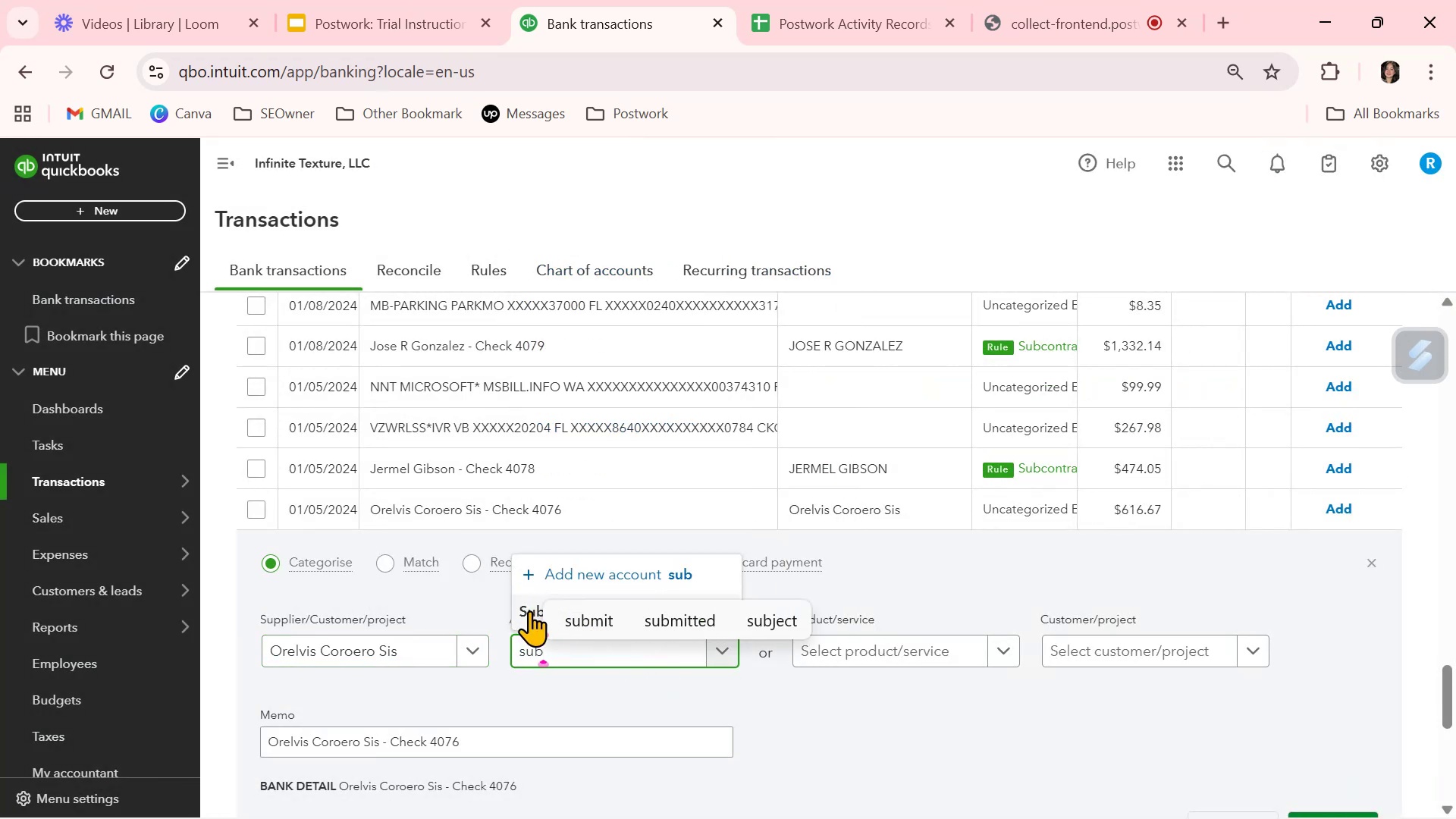 
left_click([529, 610])
 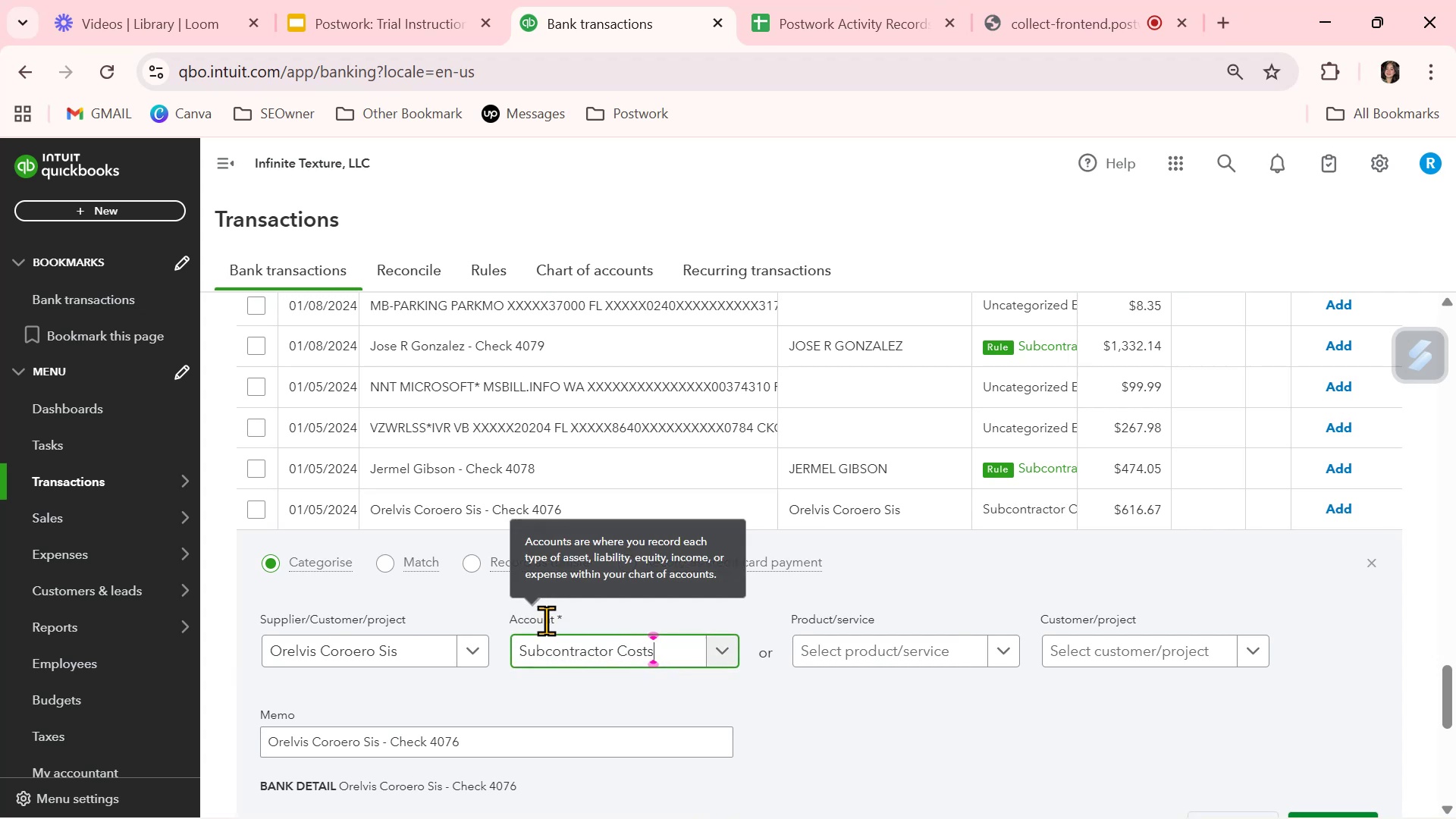 
scroll: coordinate [551, 656], scroll_direction: down, amount: 1.0
 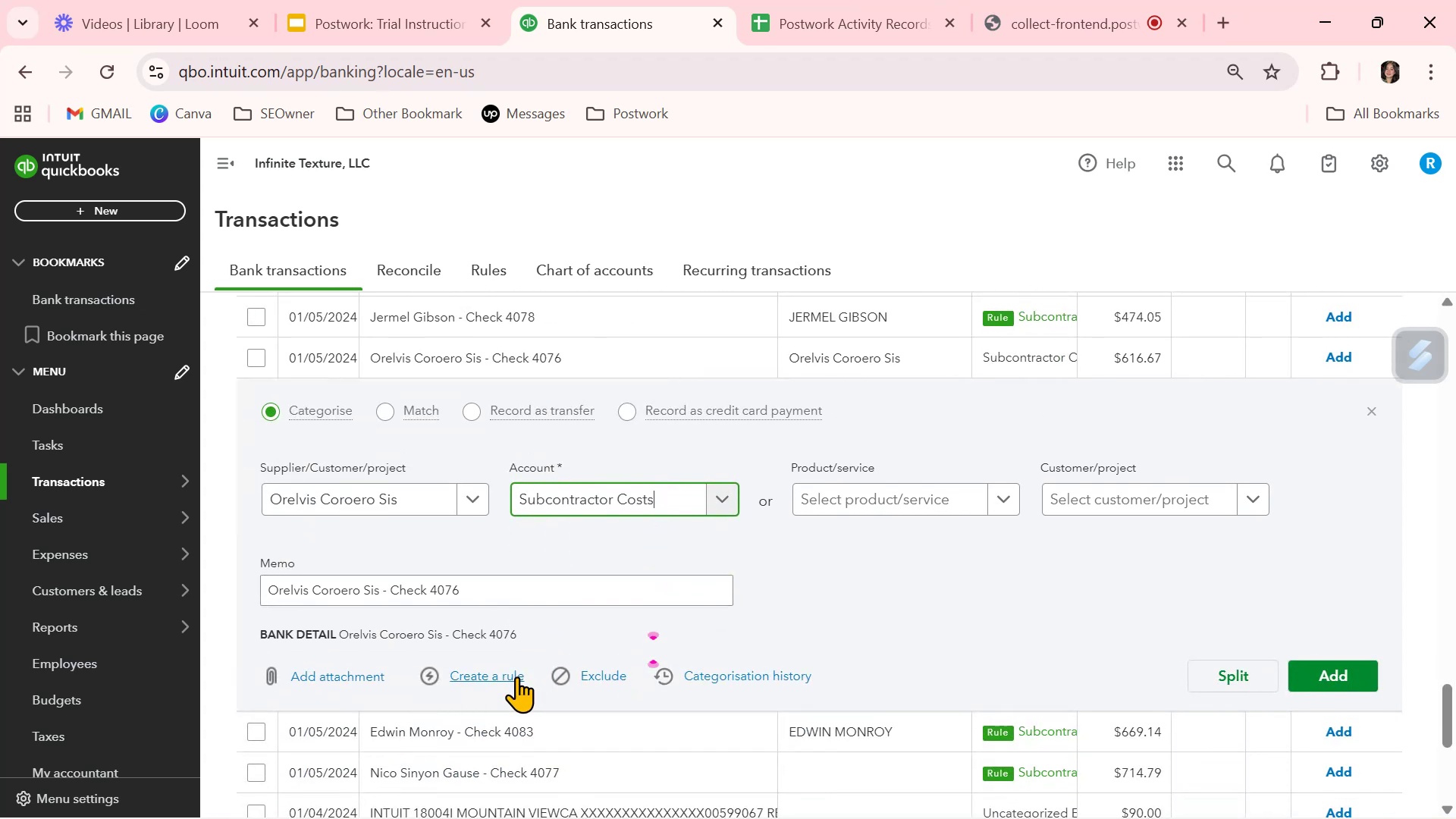 
left_click([514, 678])
 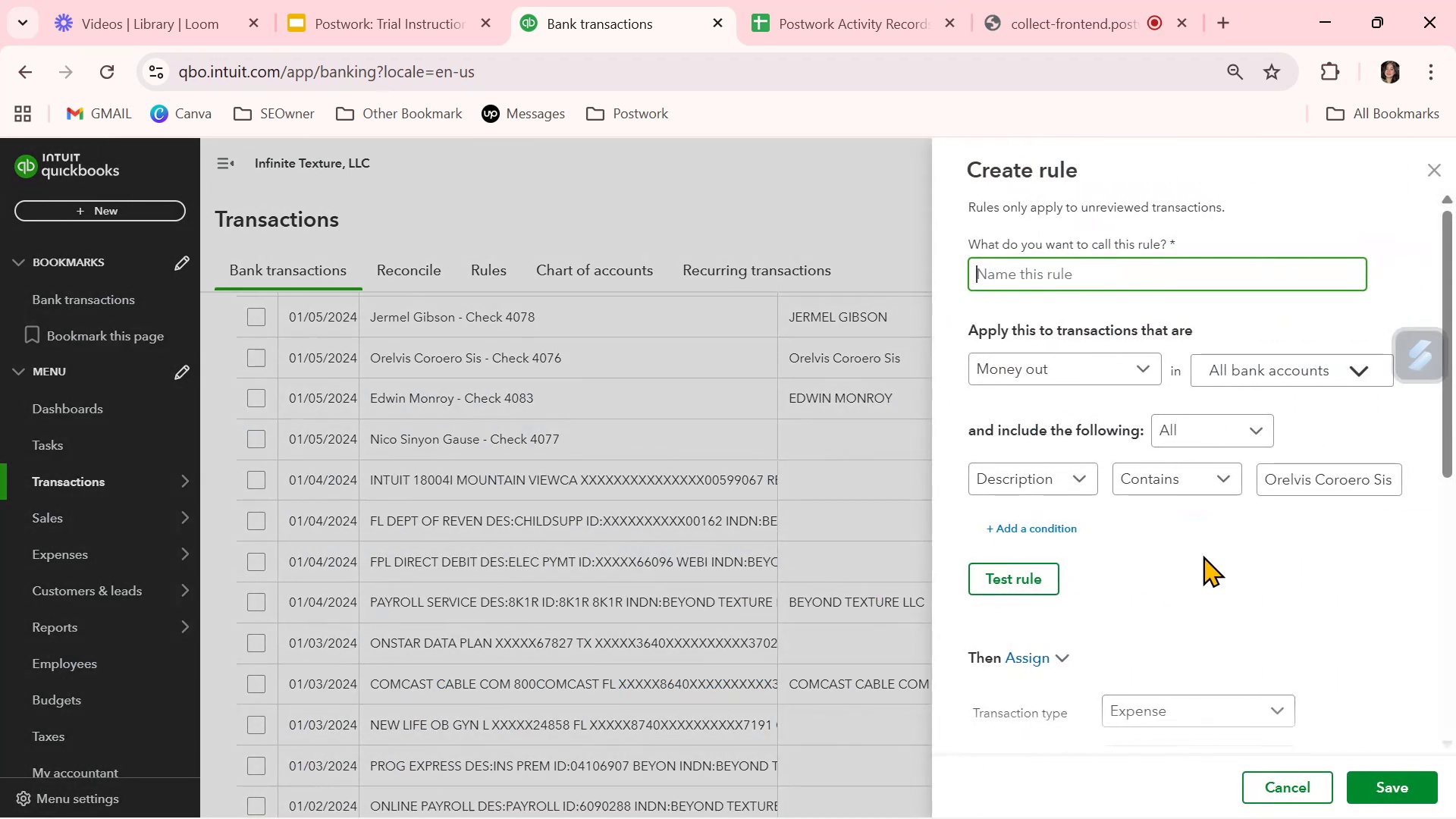 
key(Control+ControlLeft)
 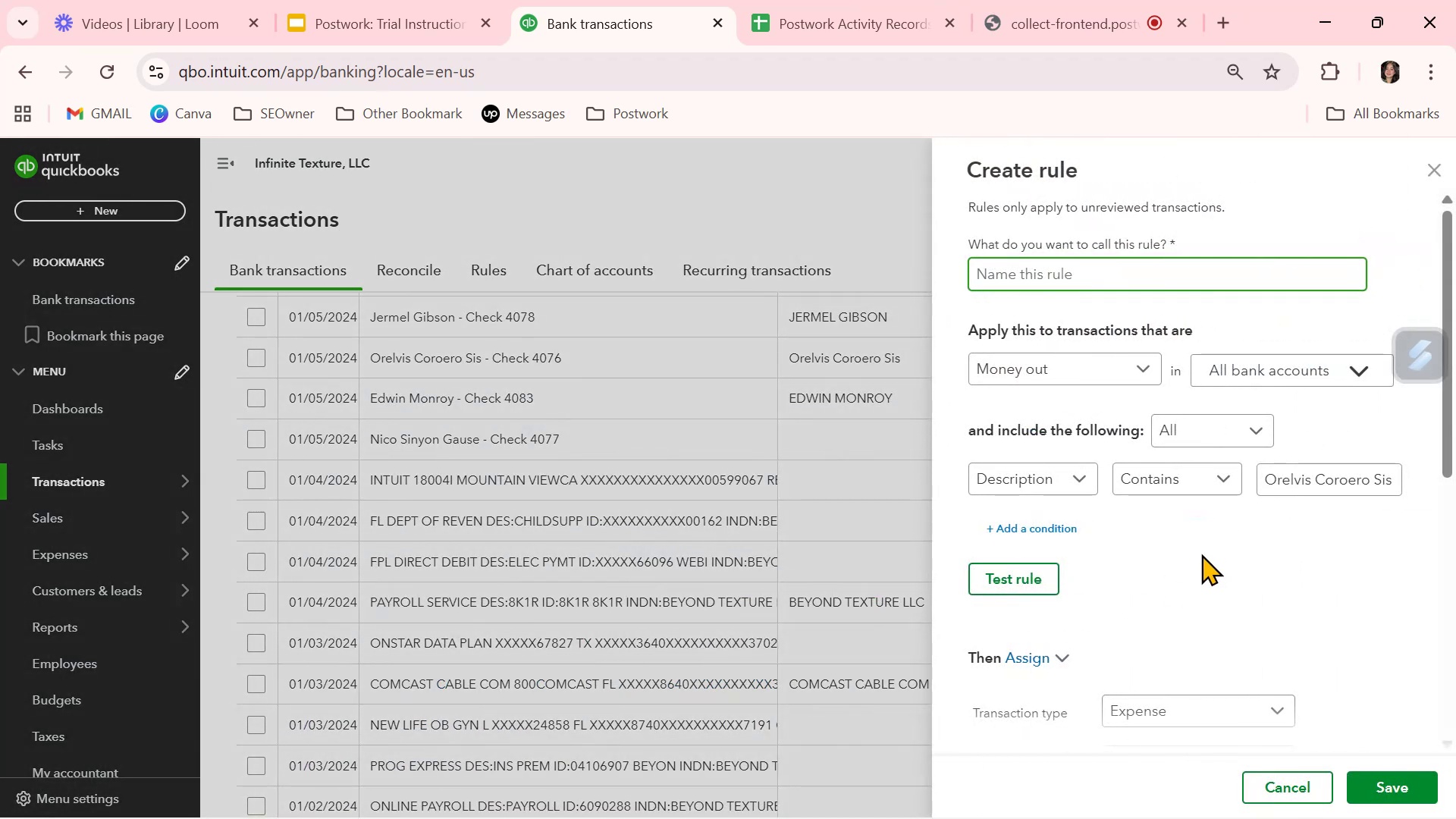 
key(Control+V)
 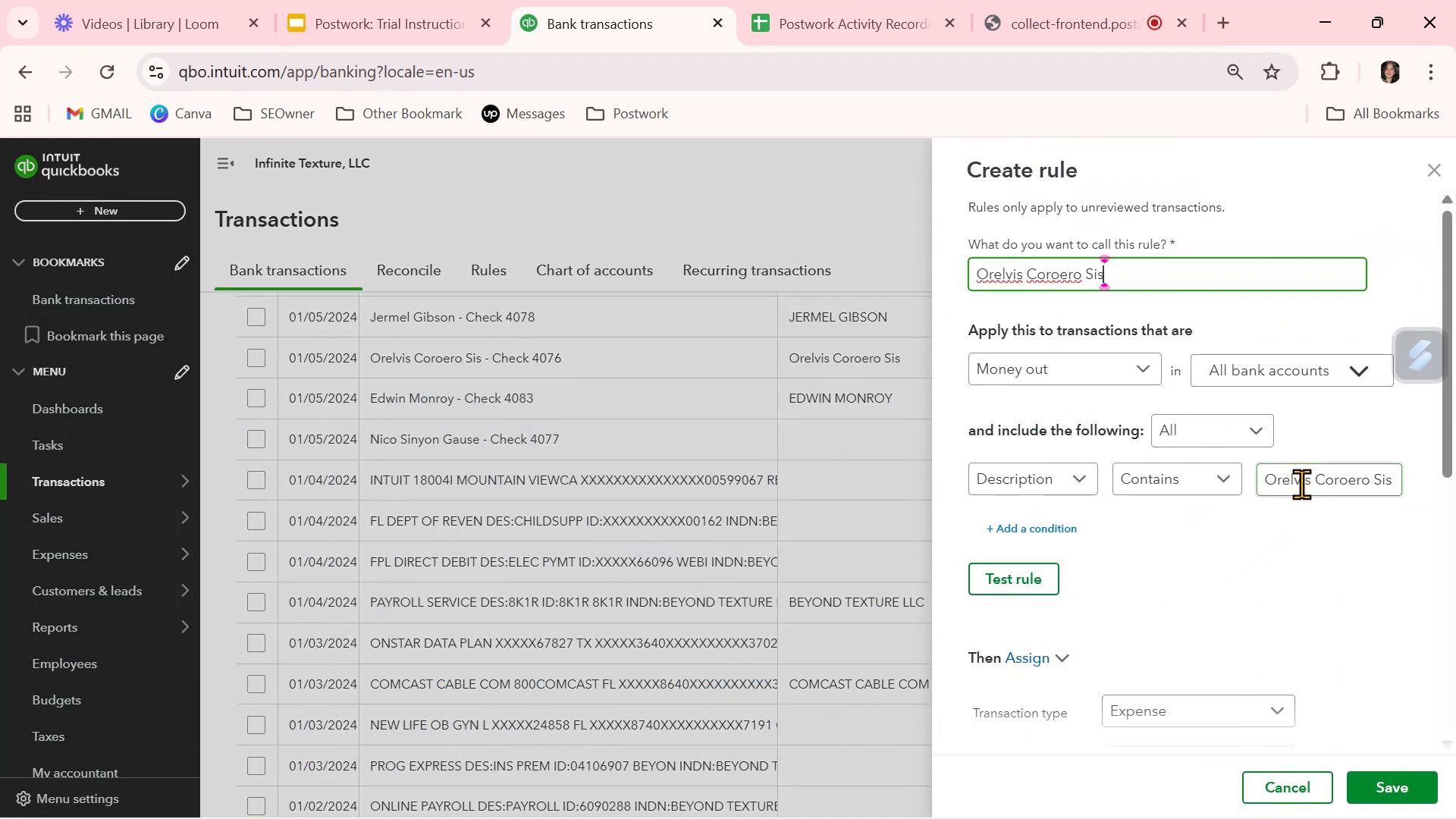 
key(Control+A)
 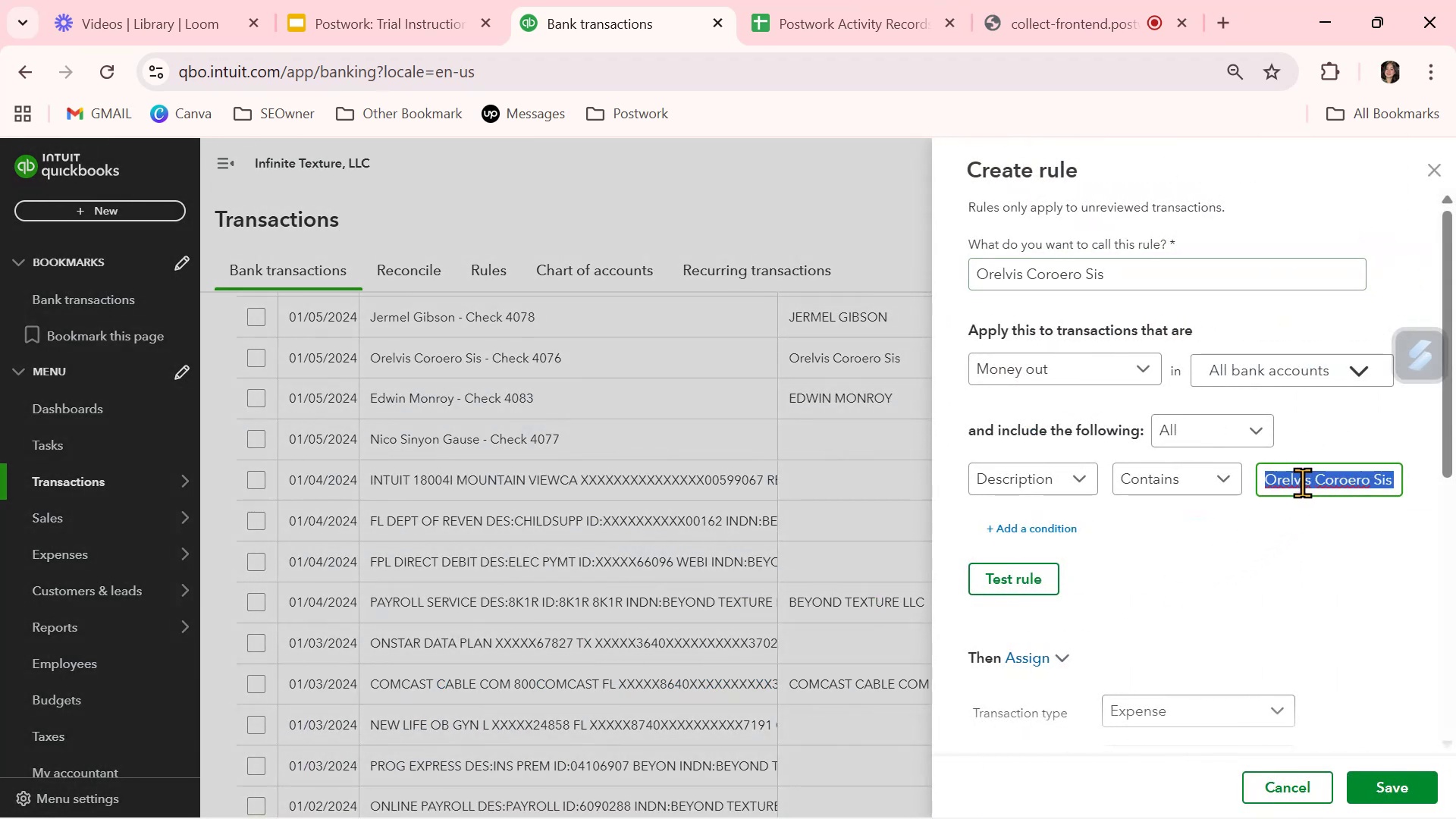 
key(Control+ControlLeft)
 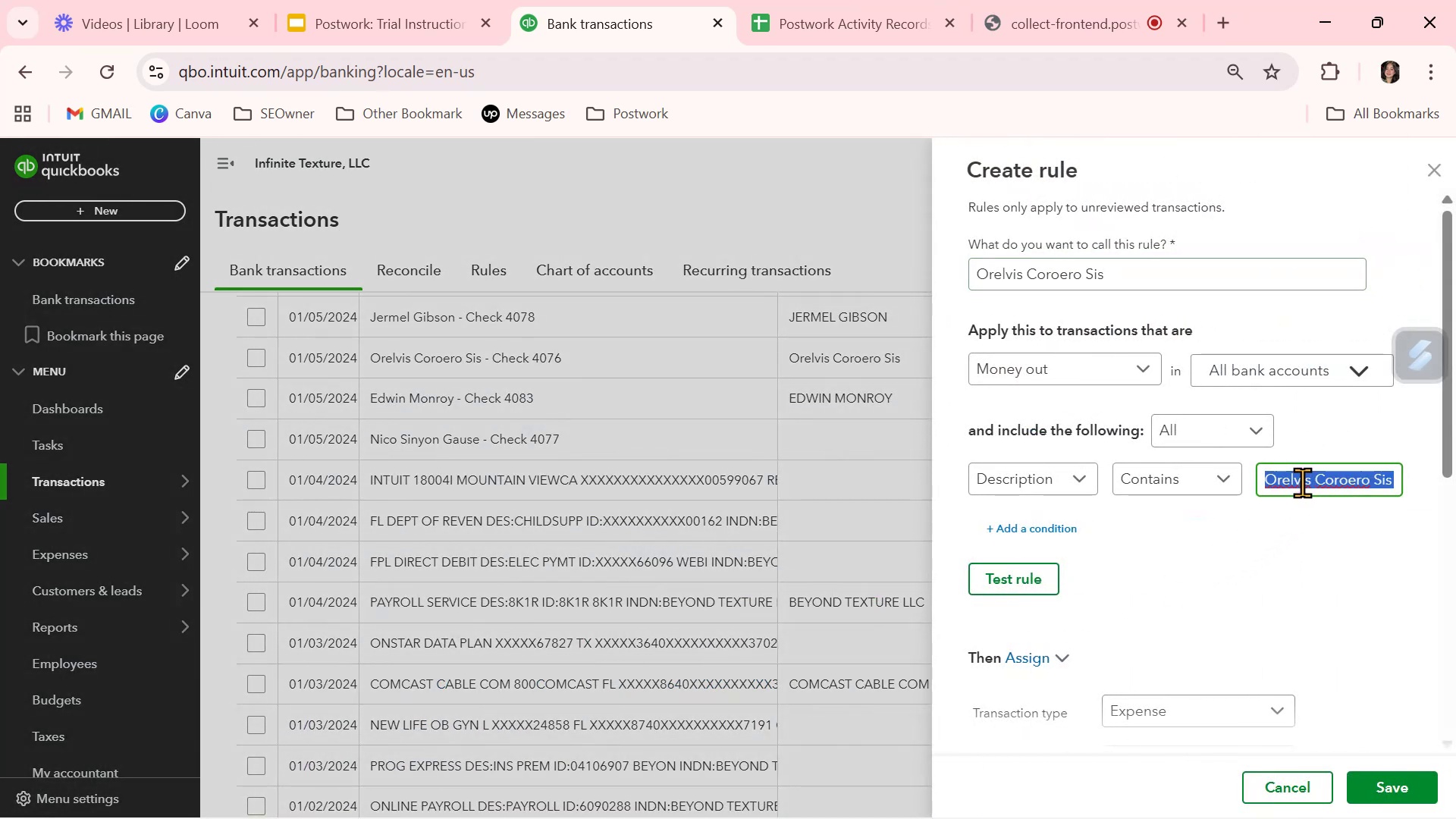 
key(Control+V)
 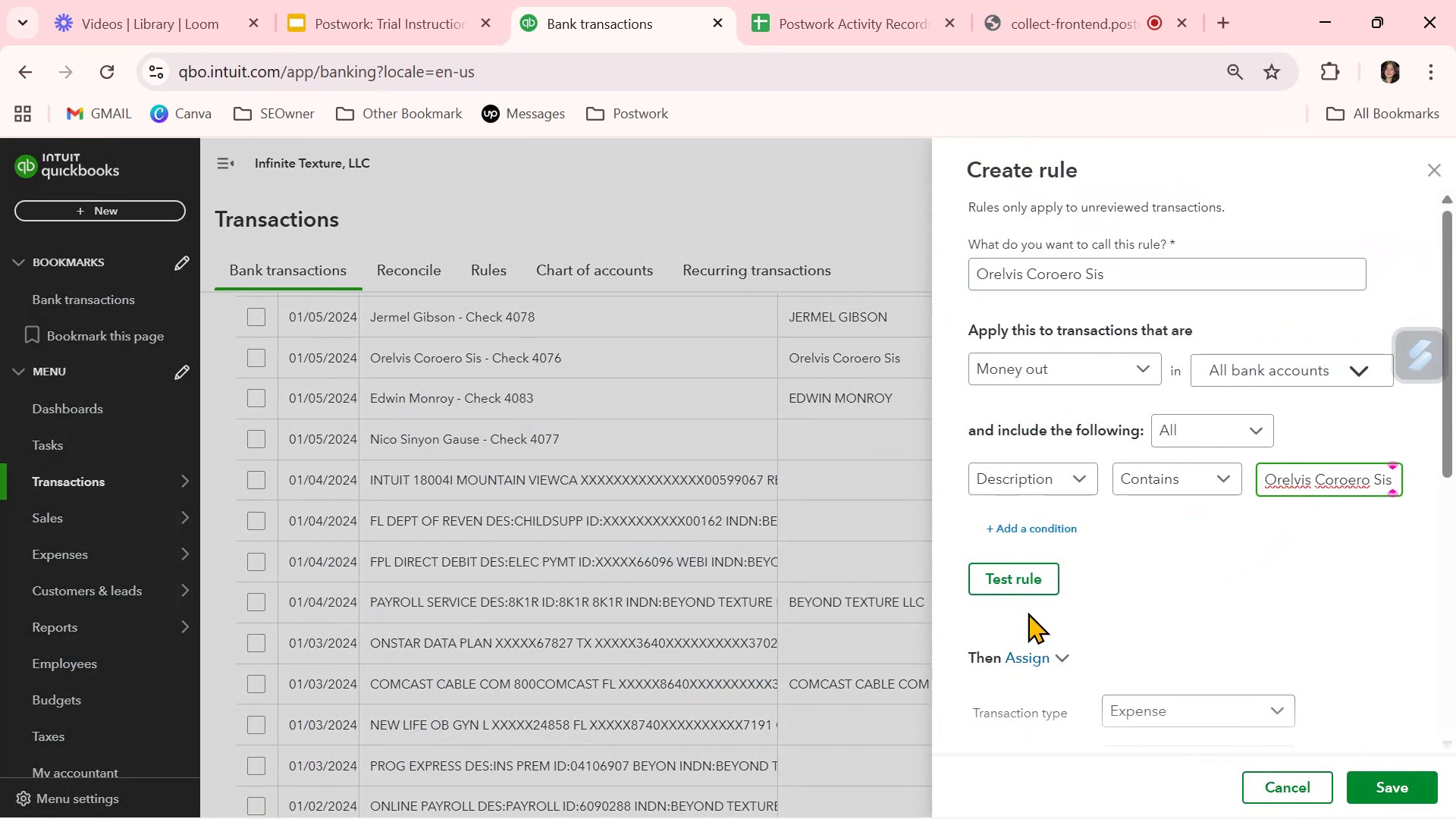 
left_click([1039, 582])
 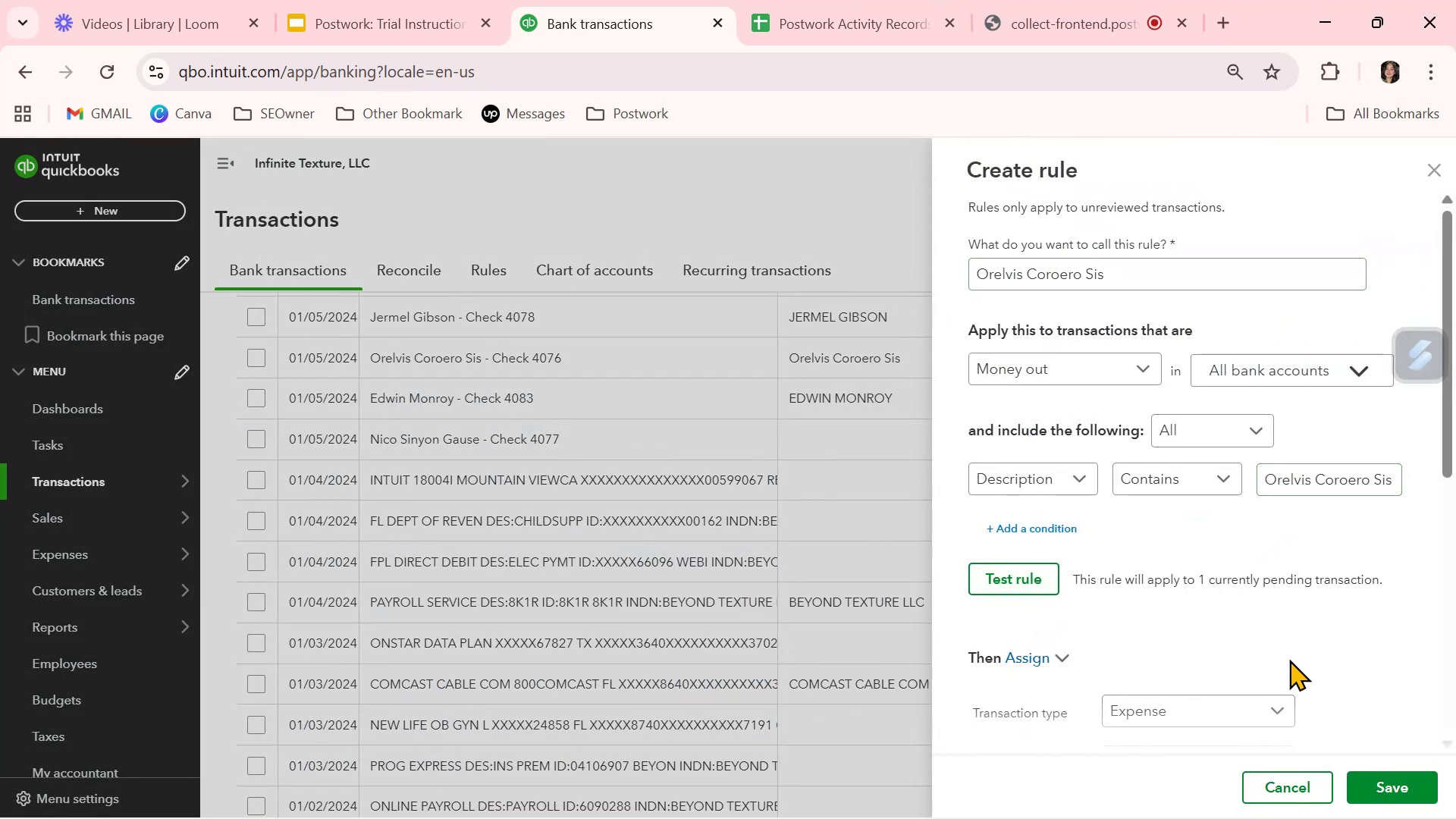 
left_click([1399, 786])
 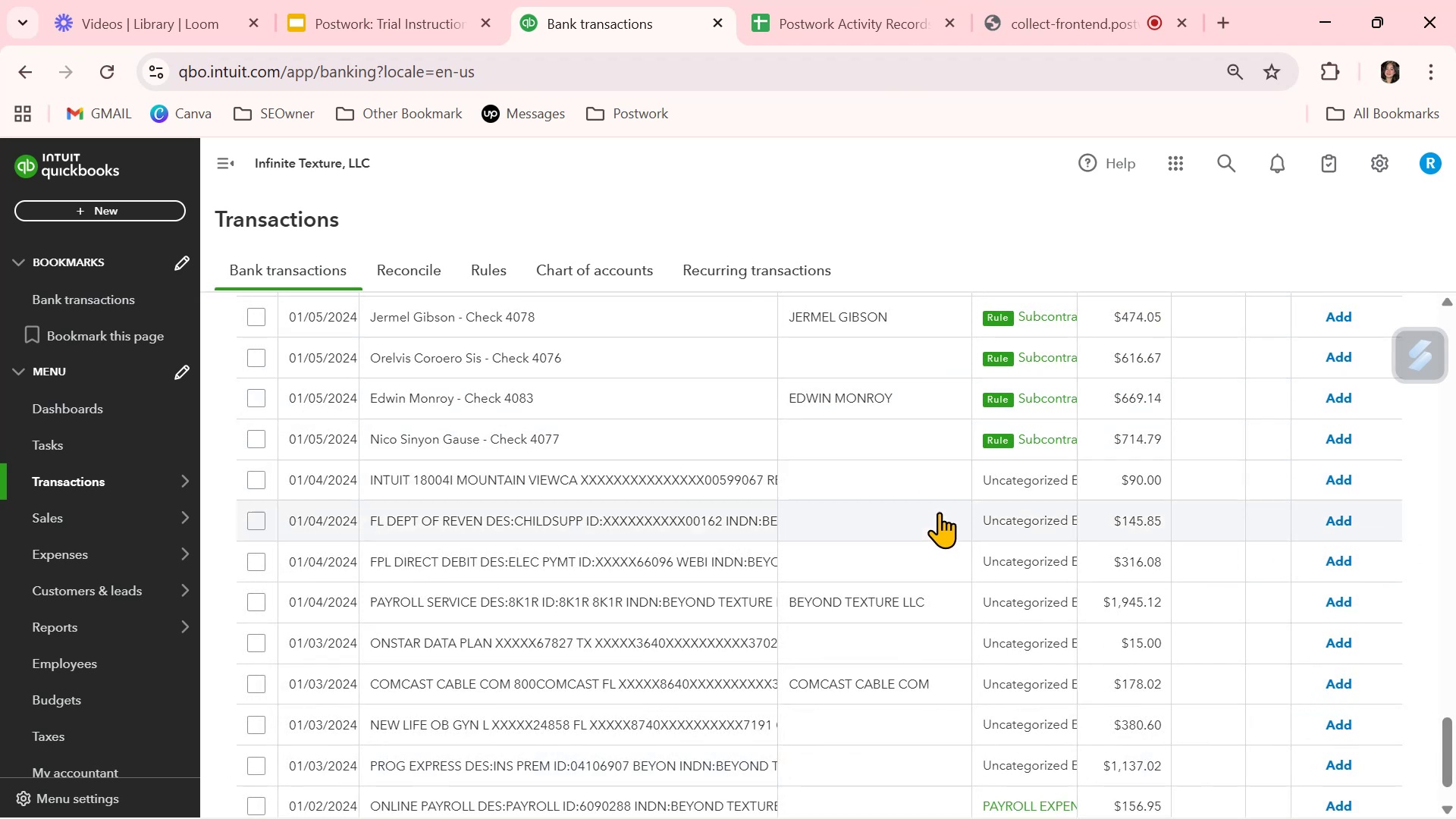 
wait(5.77)
 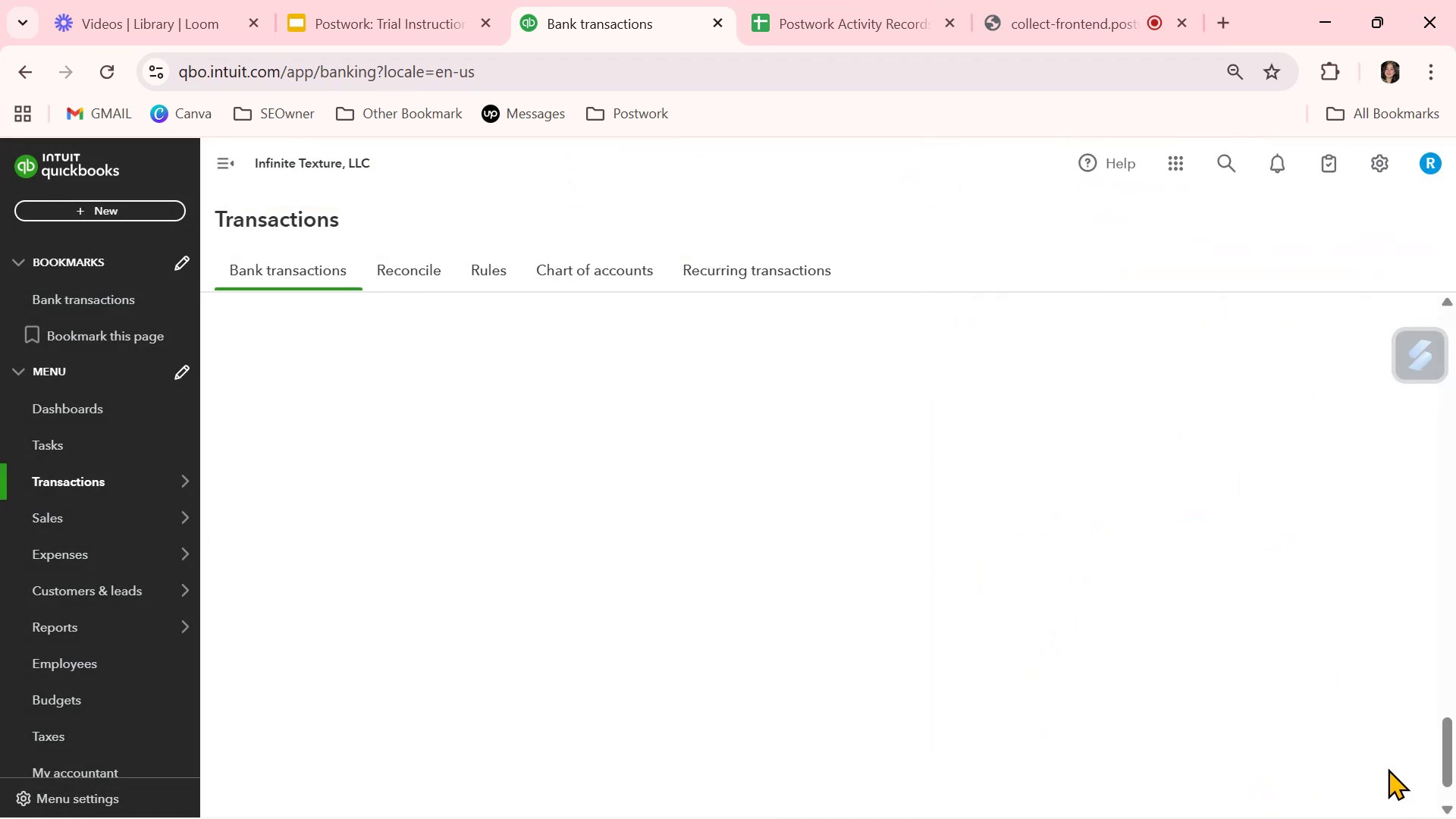 
scroll: coordinate [925, 566], scroll_direction: down, amount: 2.0
 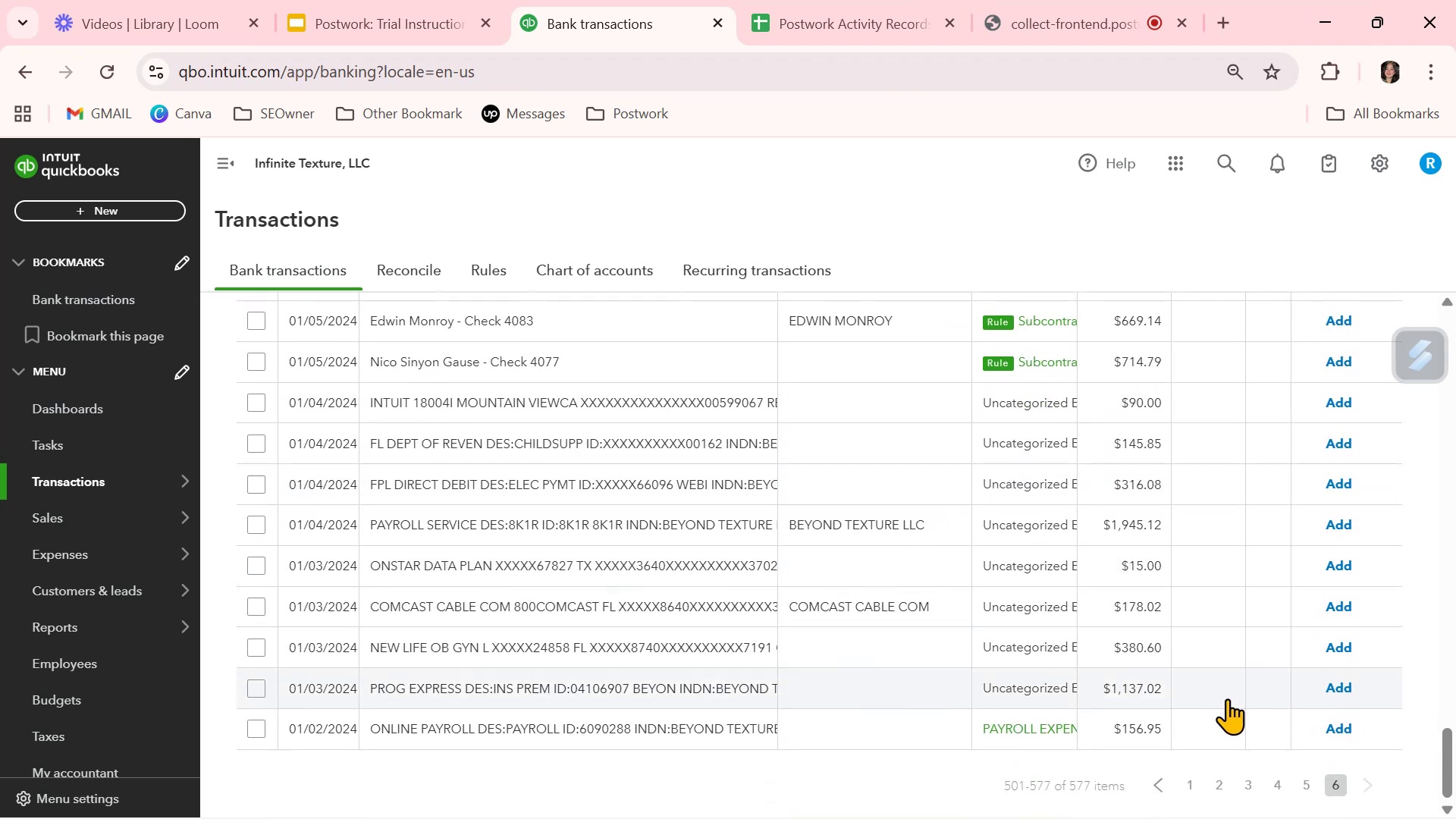 
scroll: coordinate [1078, 655], scroll_direction: up, amount: 4.0
 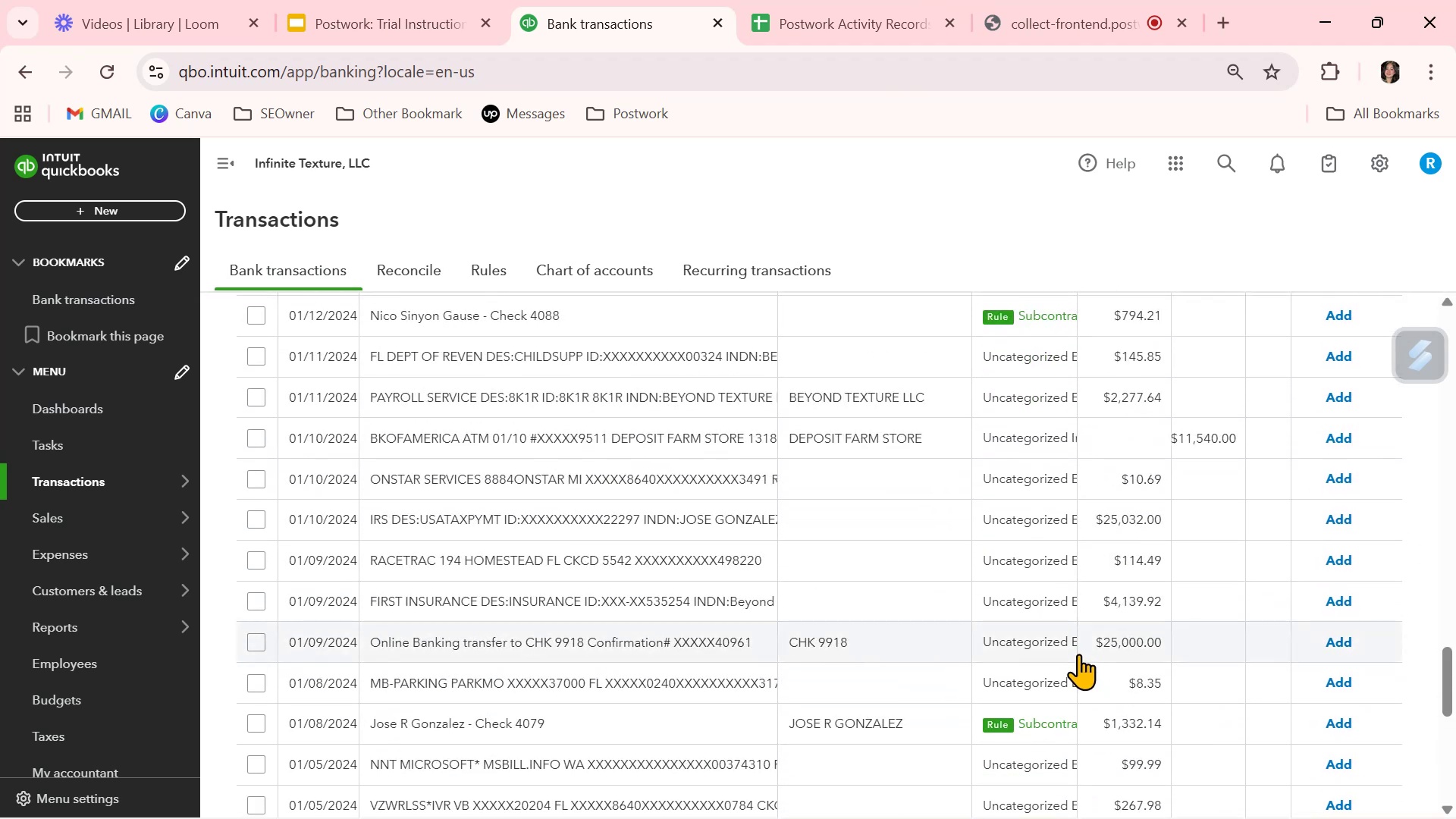 
wait(6.01)
 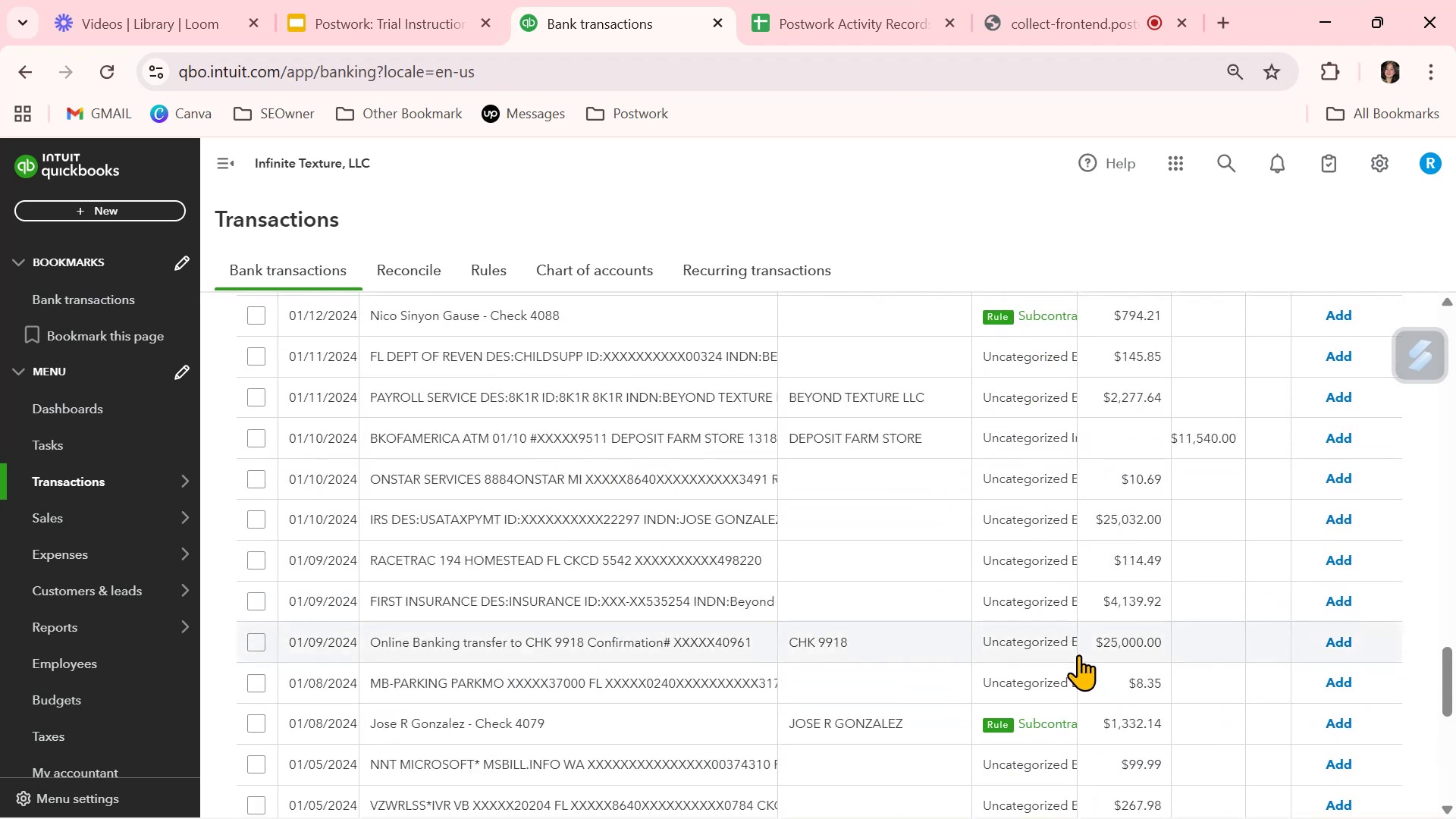 
scroll: coordinate [1080, 653], scroll_direction: down, amount: 4.0
 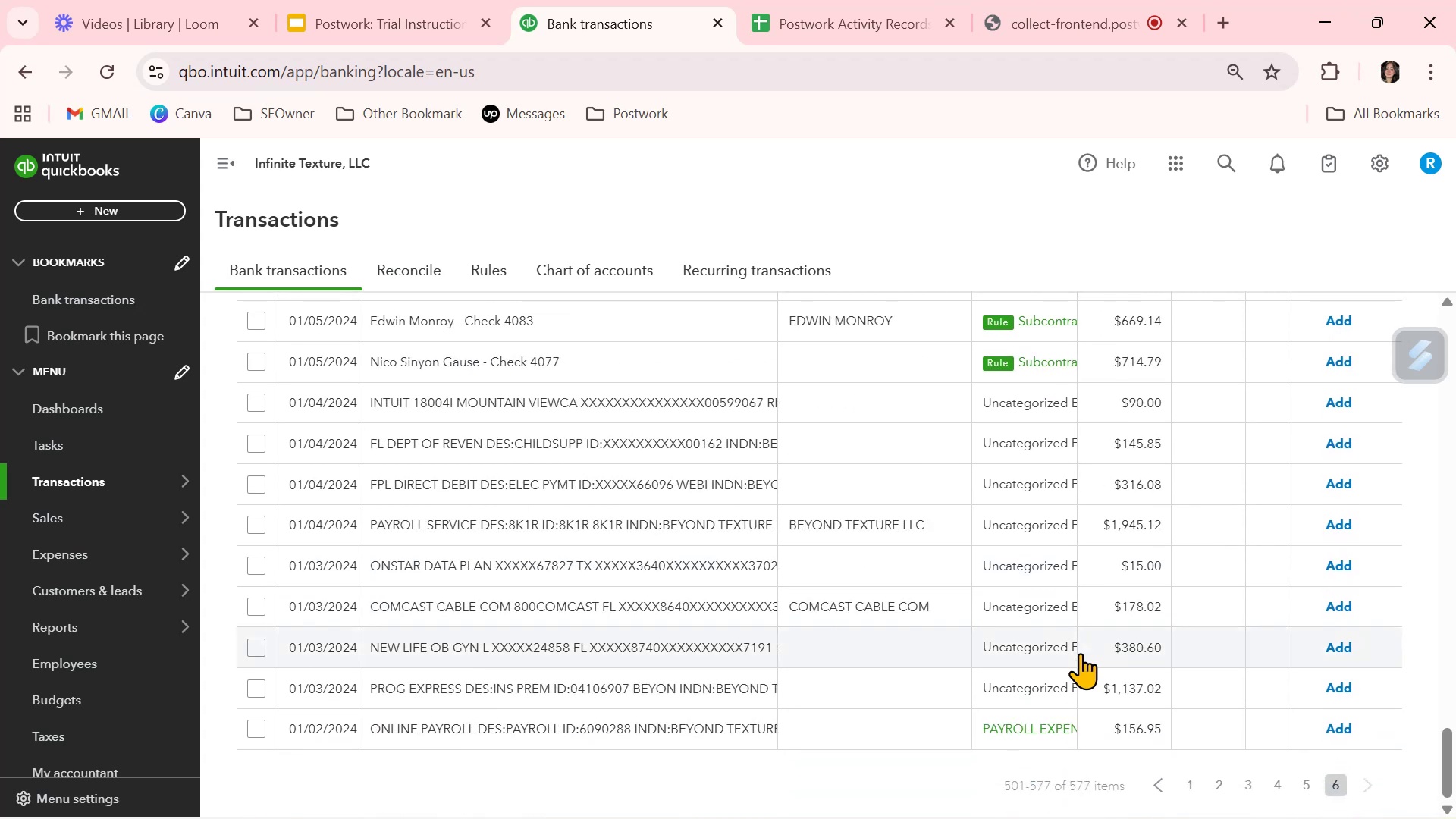 
wait(7.31)
 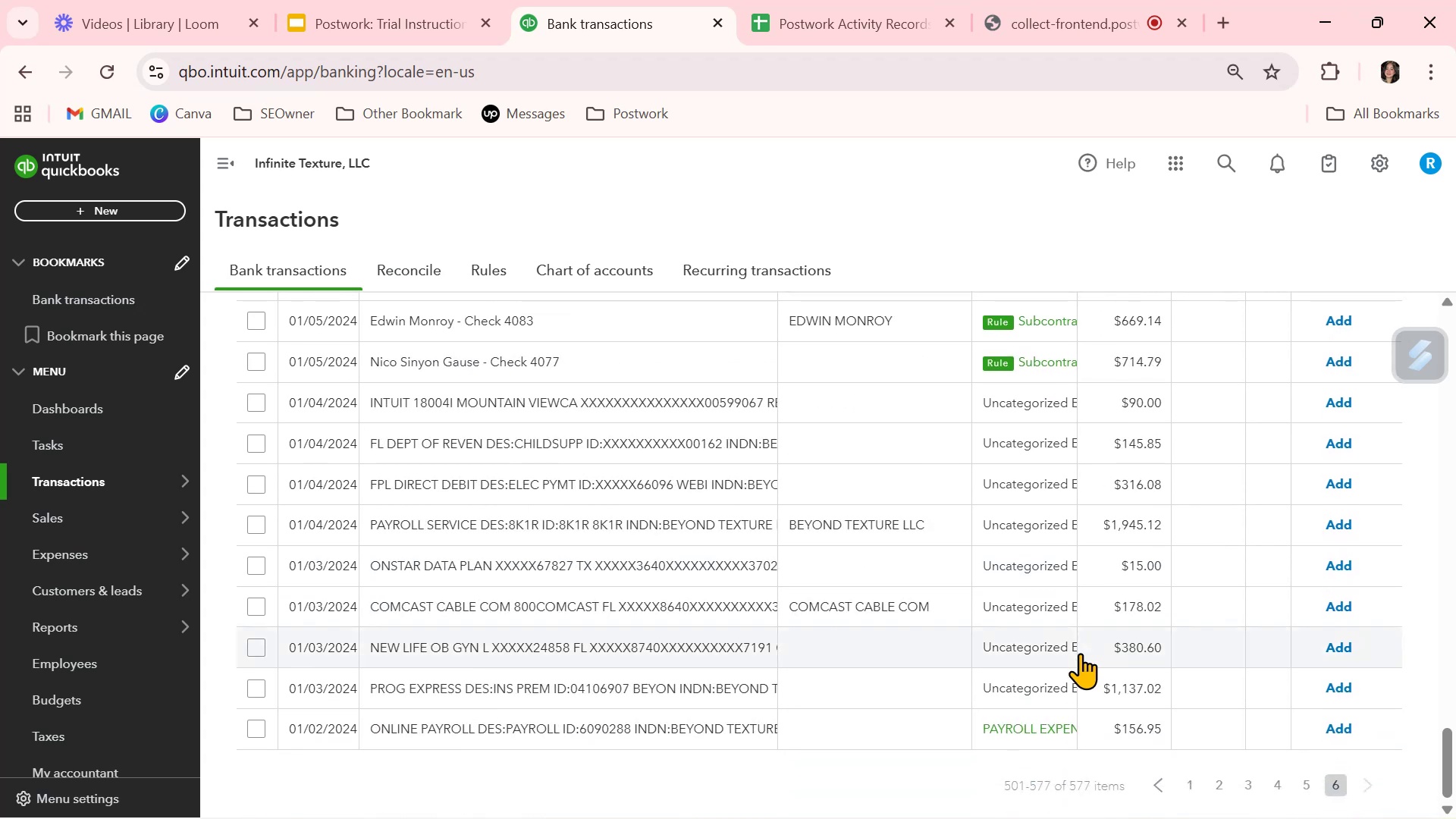 
left_click([1313, 783])
 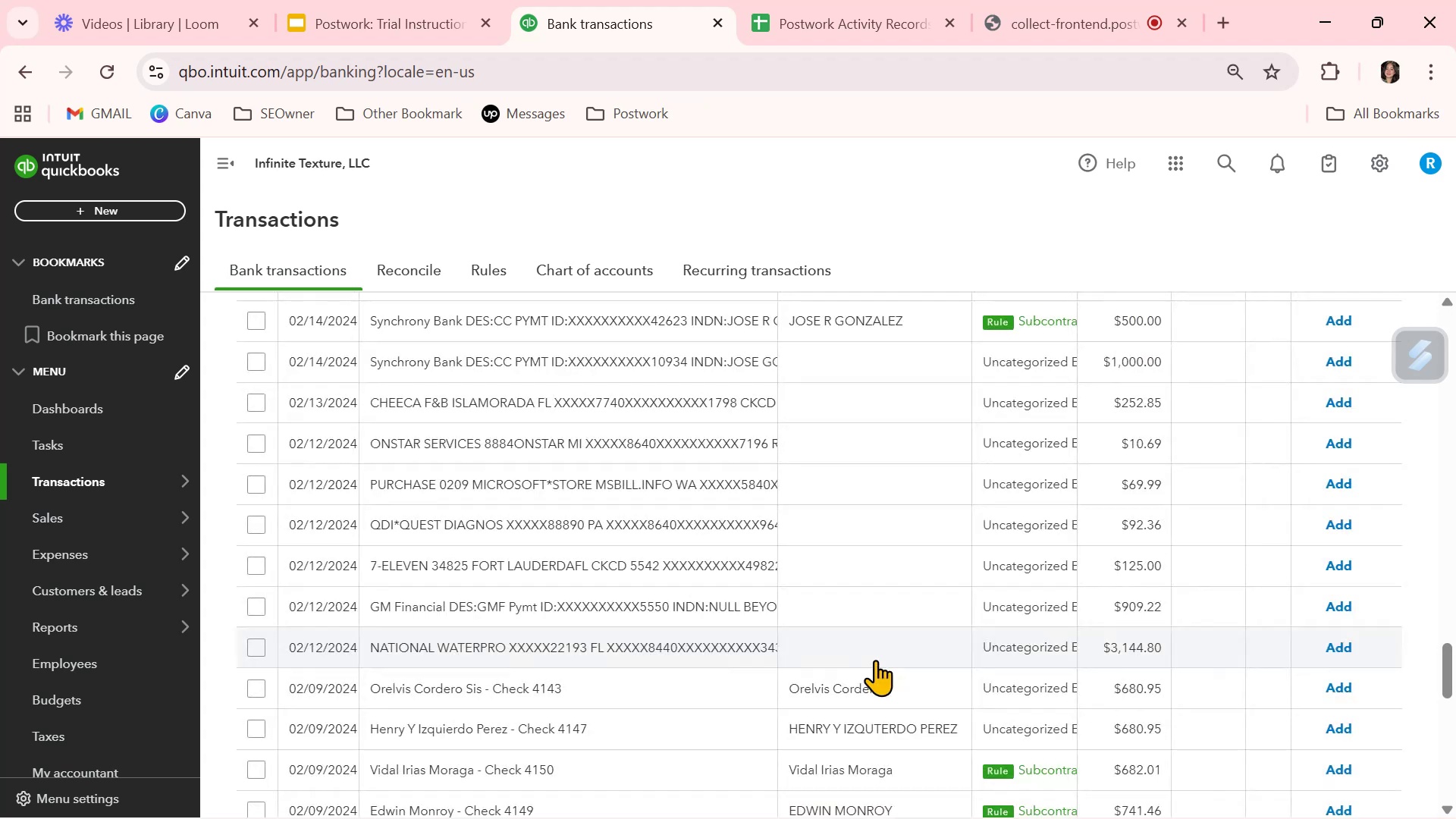 
scroll: coordinate [878, 657], scroll_direction: up, amount: 23.0
 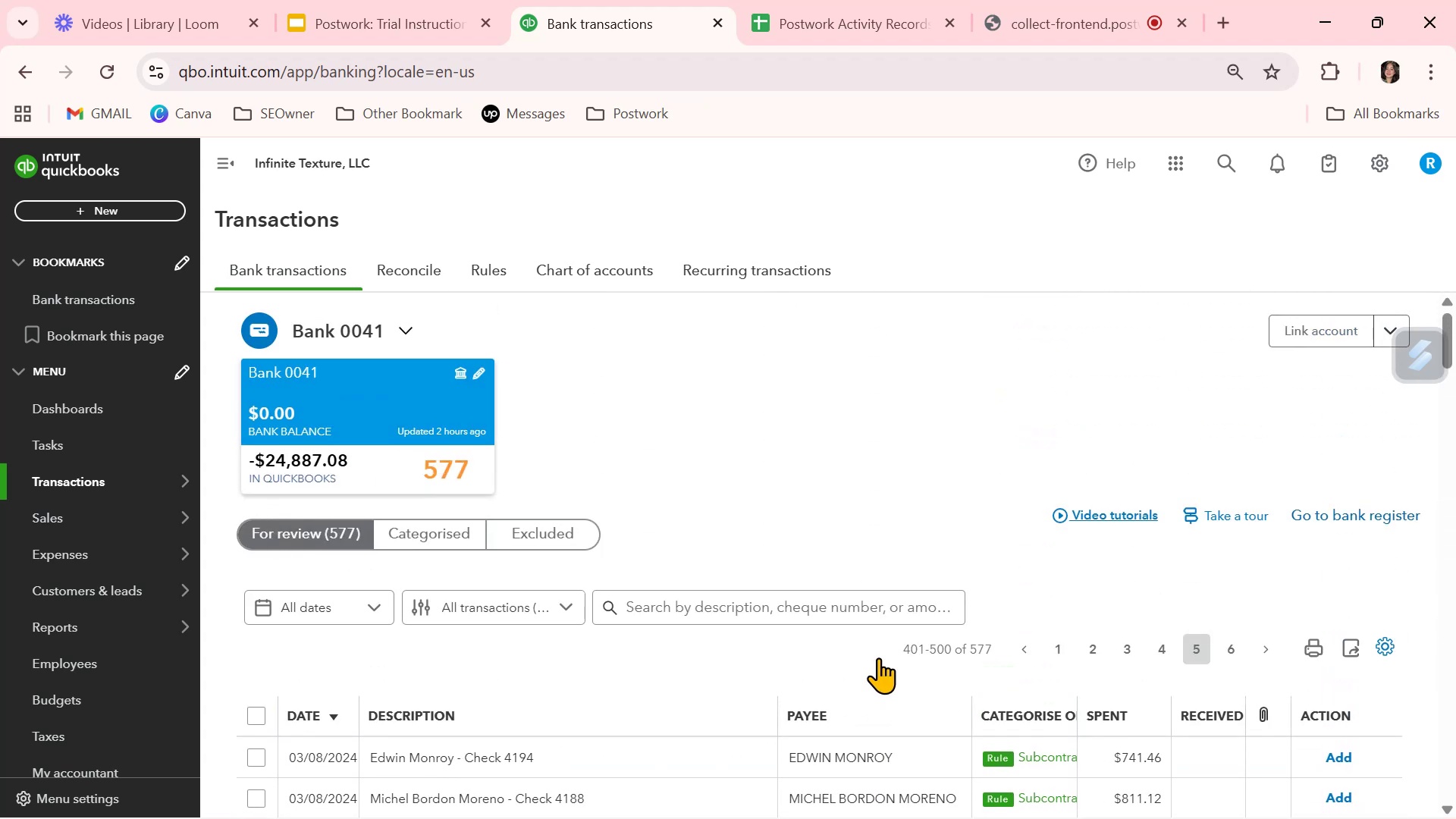 
scroll: coordinate [878, 657], scroll_direction: down, amount: 3.0
 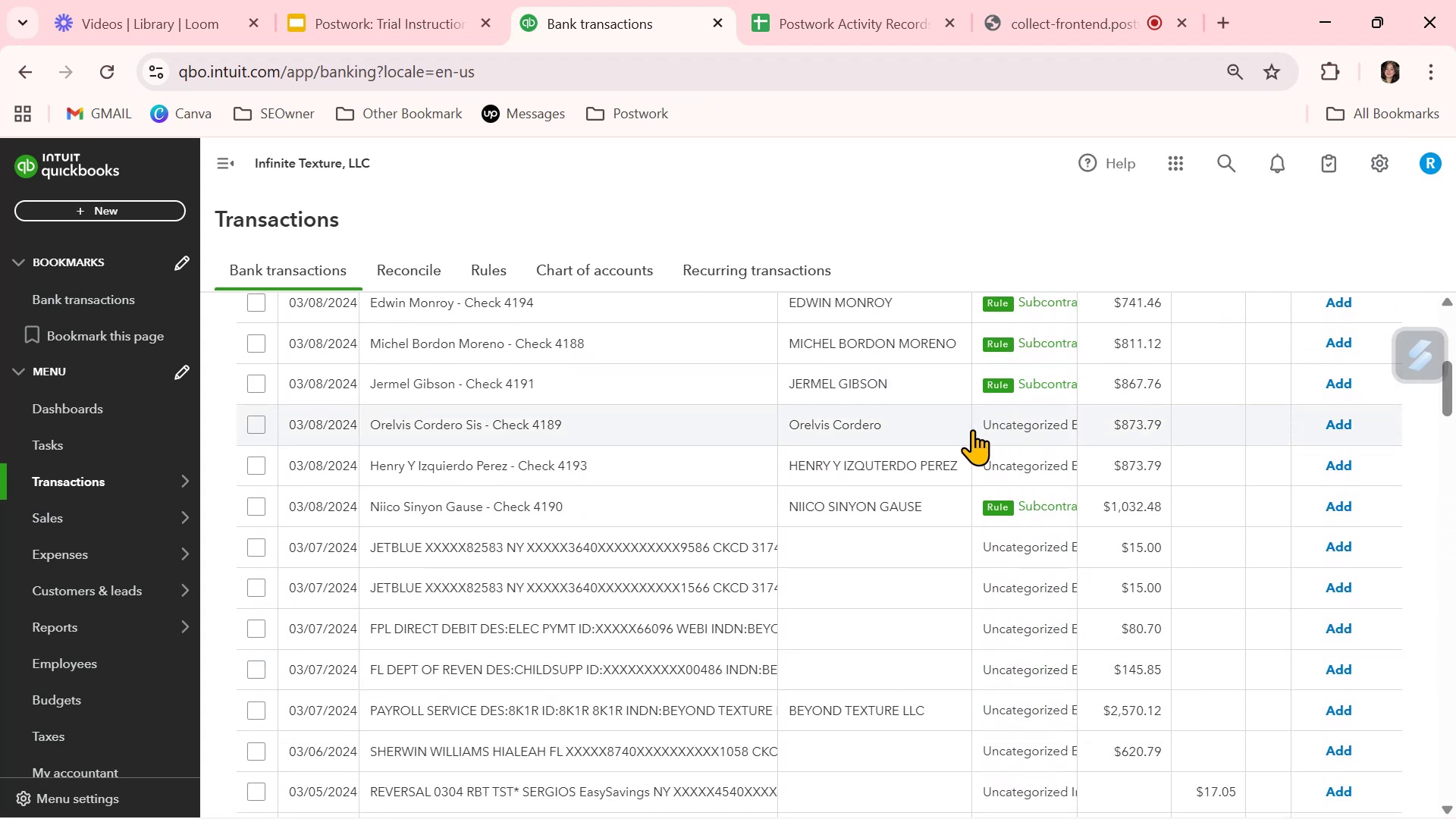 
left_click([1010, 425])
 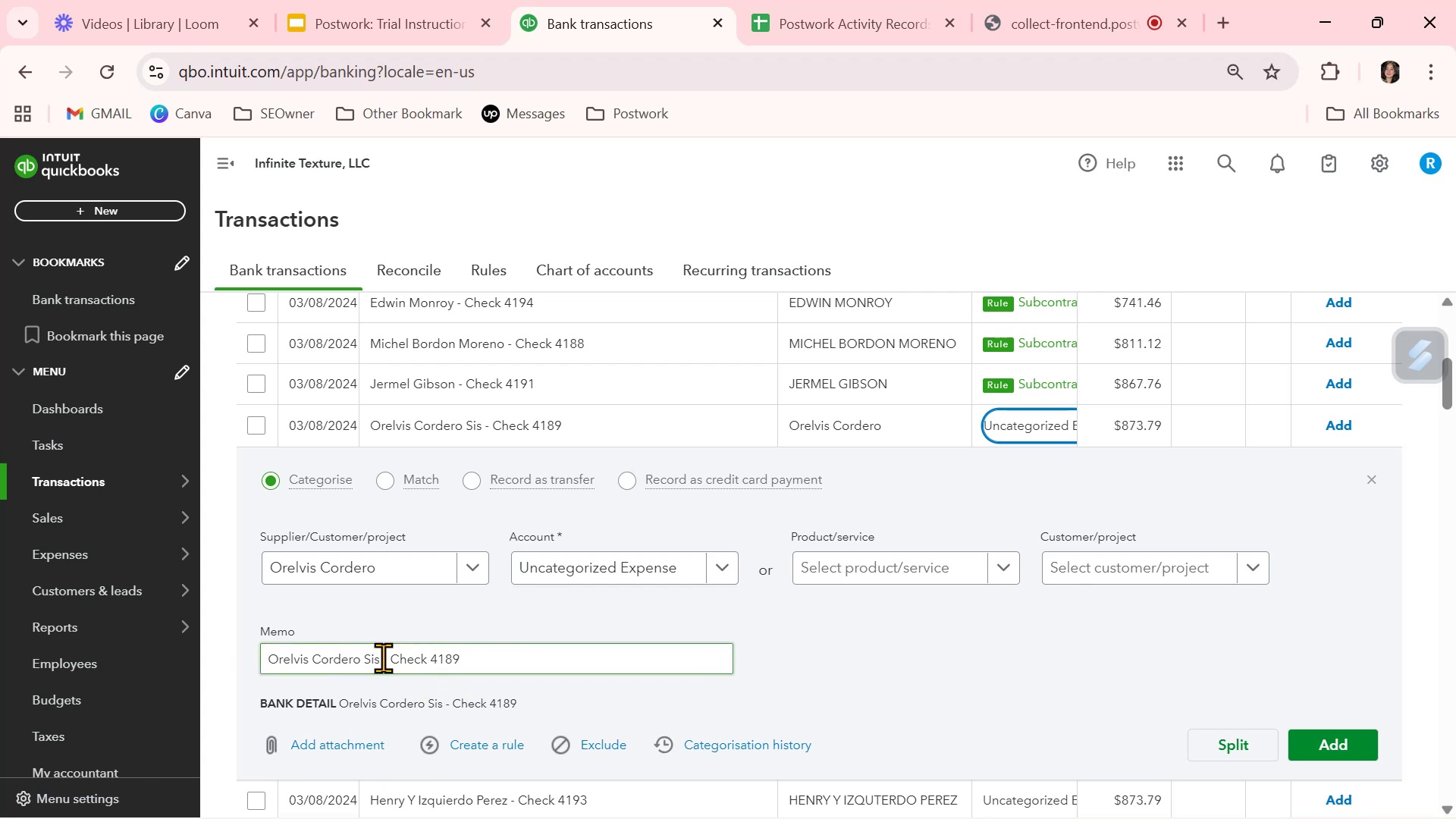 
left_click_drag(start_coordinate=[380, 661], to_coordinate=[246, 654])
 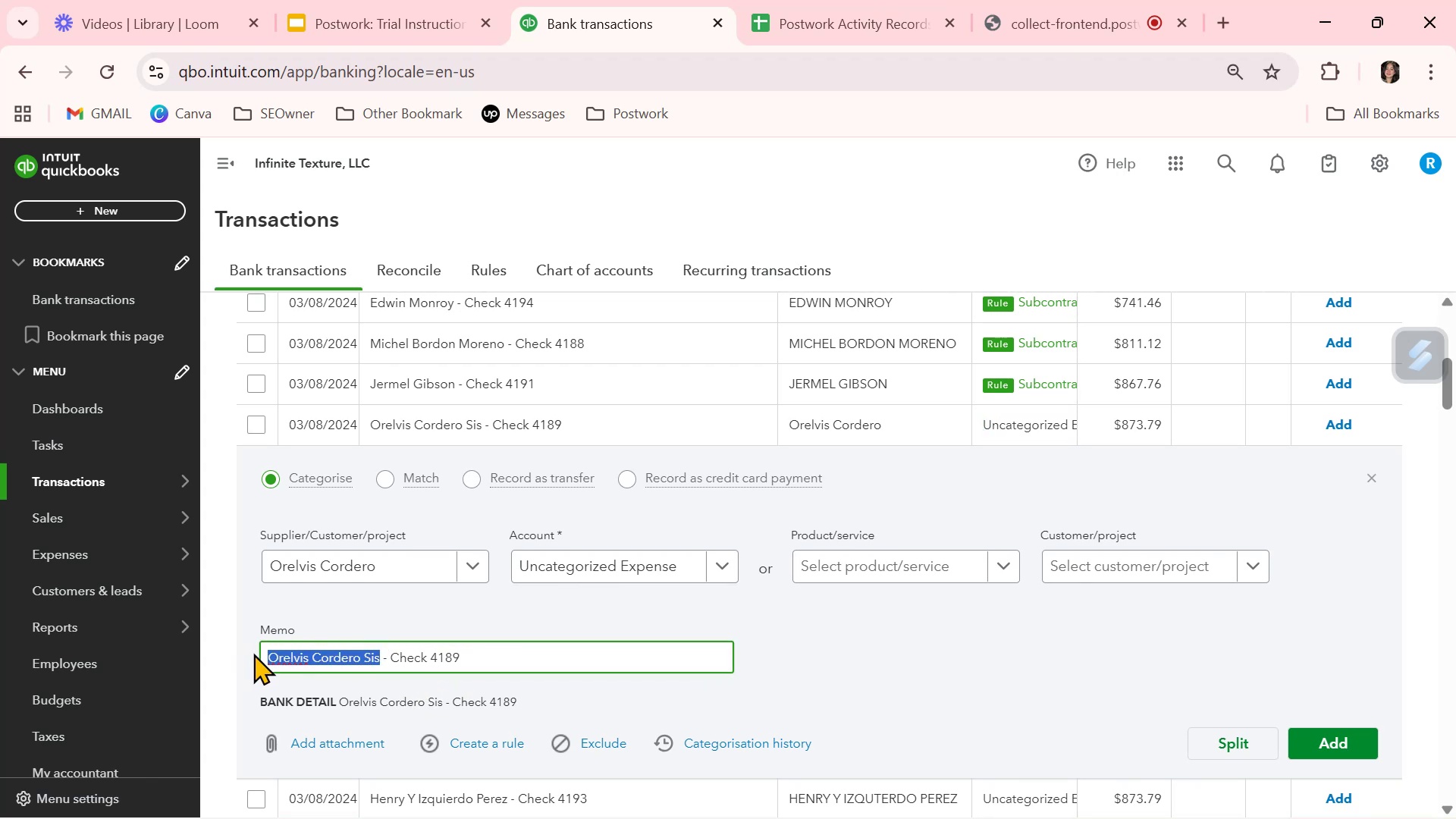 
key(Control+ControlLeft)
 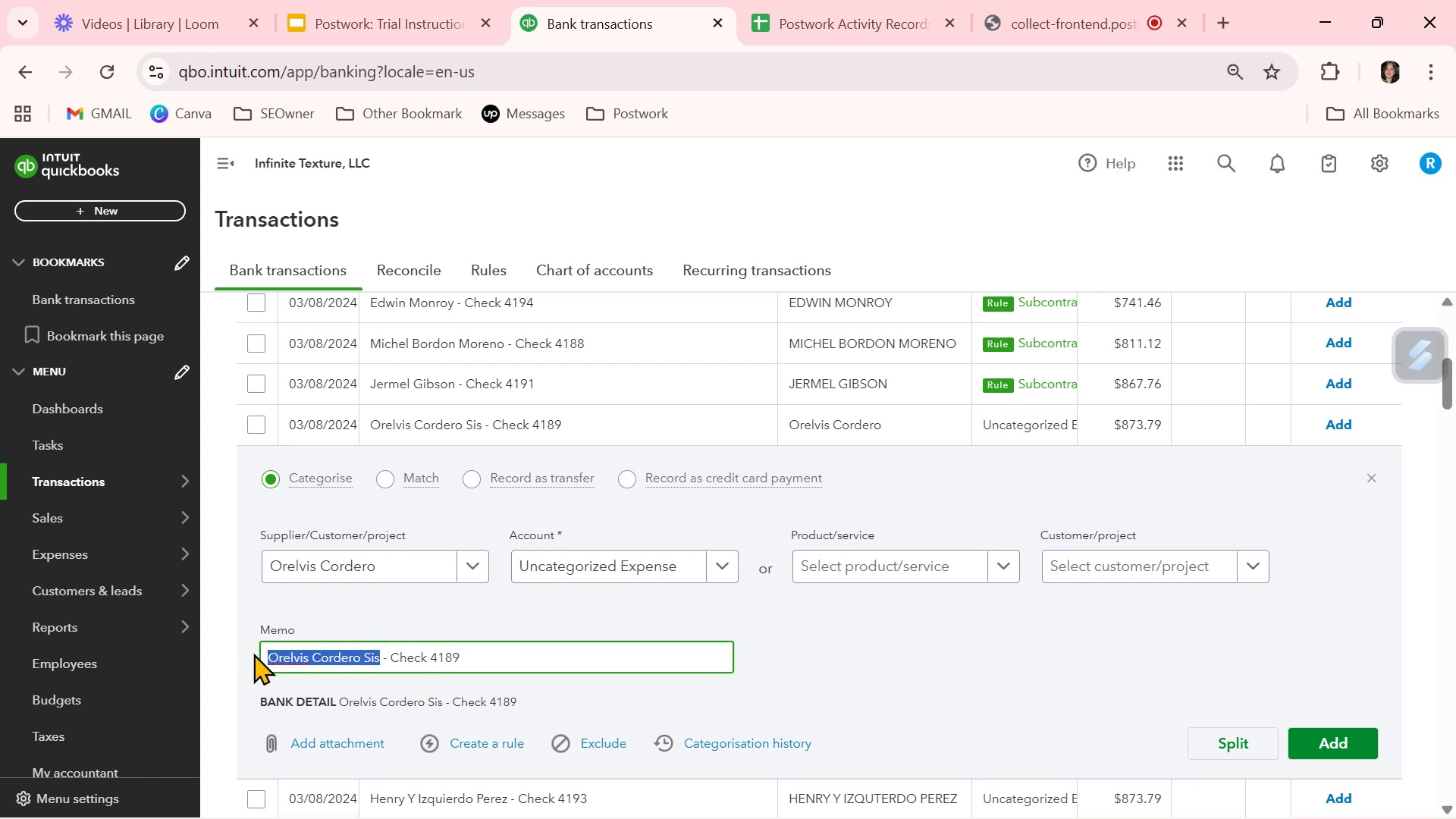 
key(Control+C)
 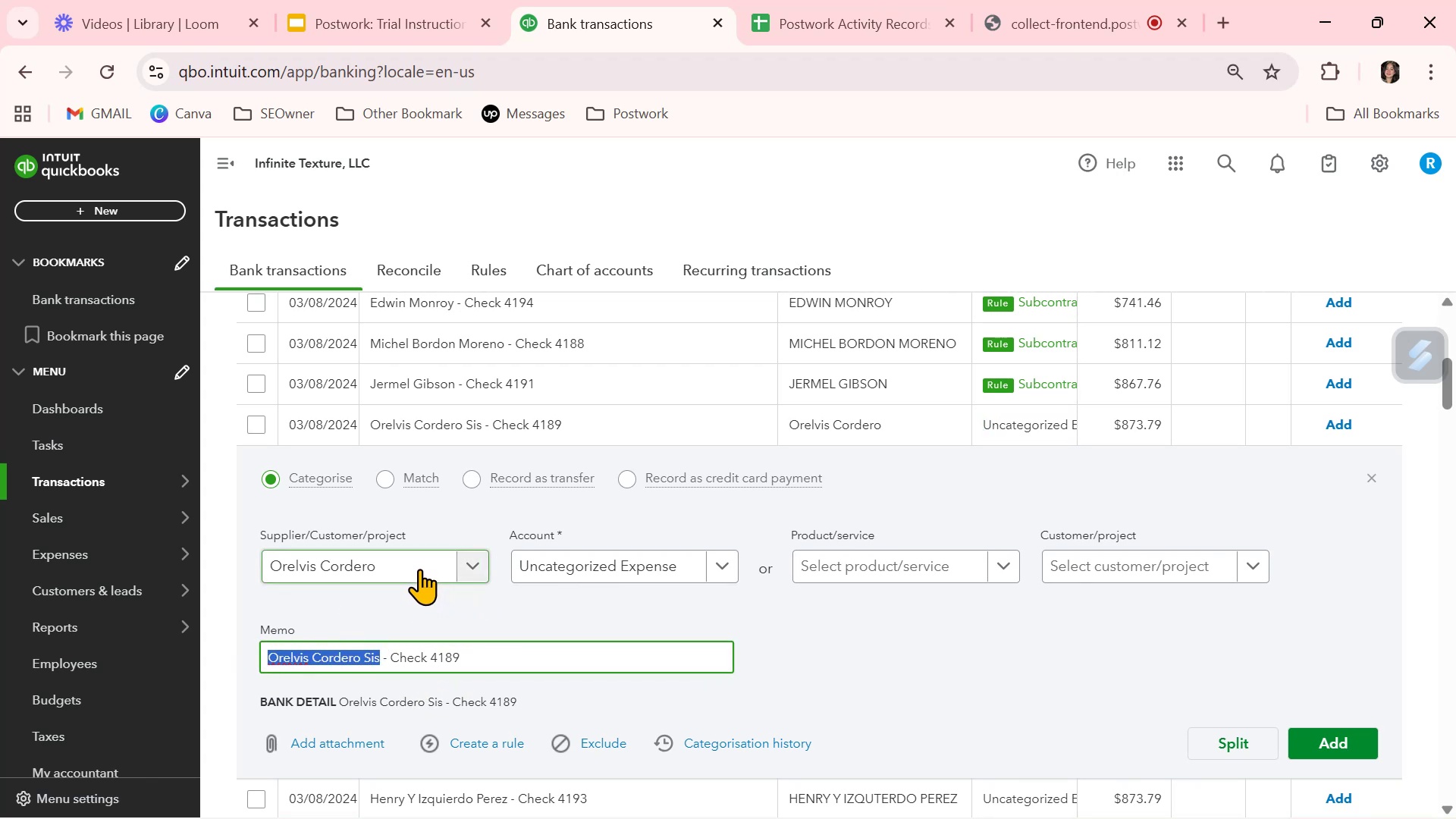 
left_click([419, 569])
 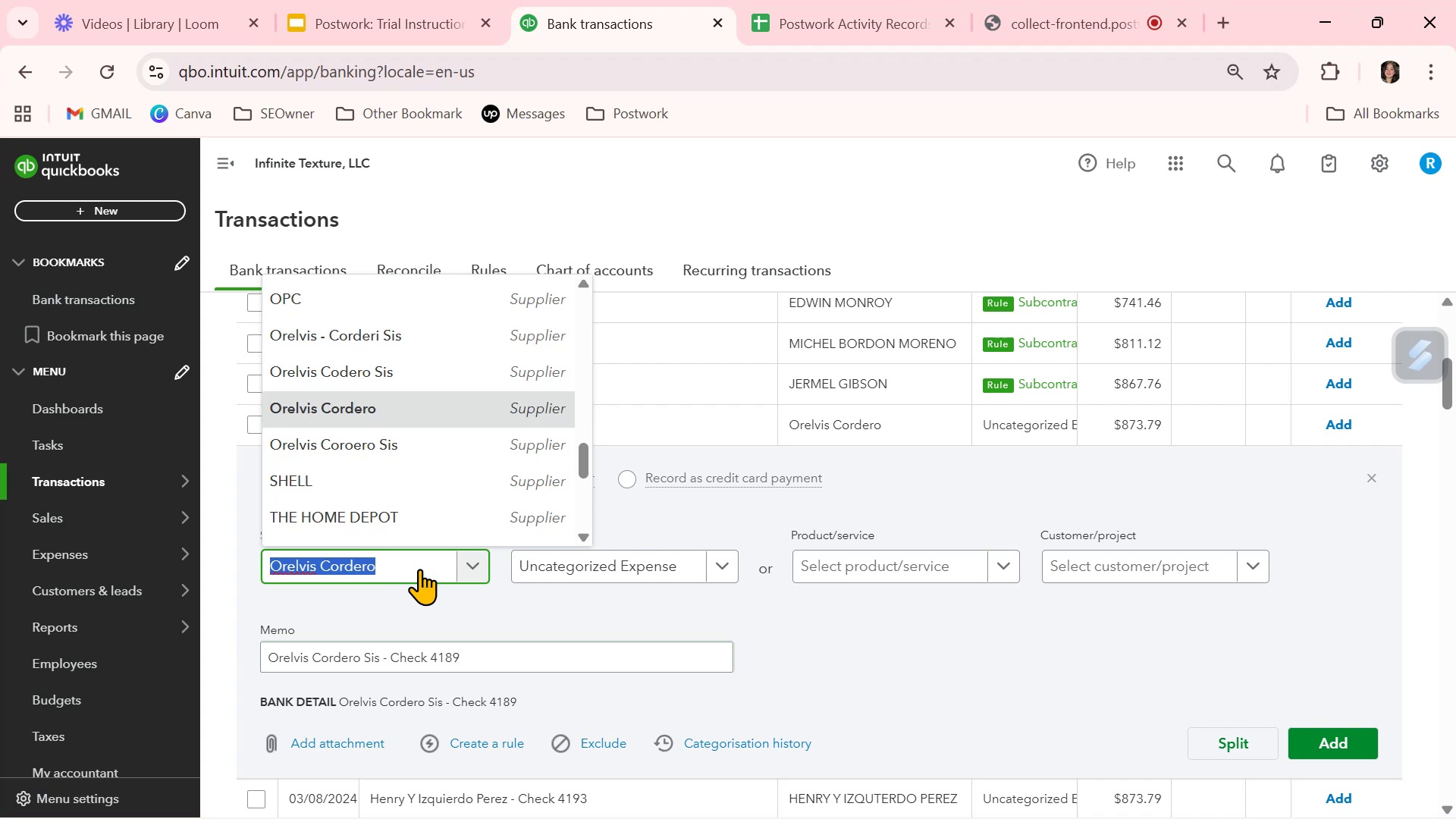 
wait(7.07)
 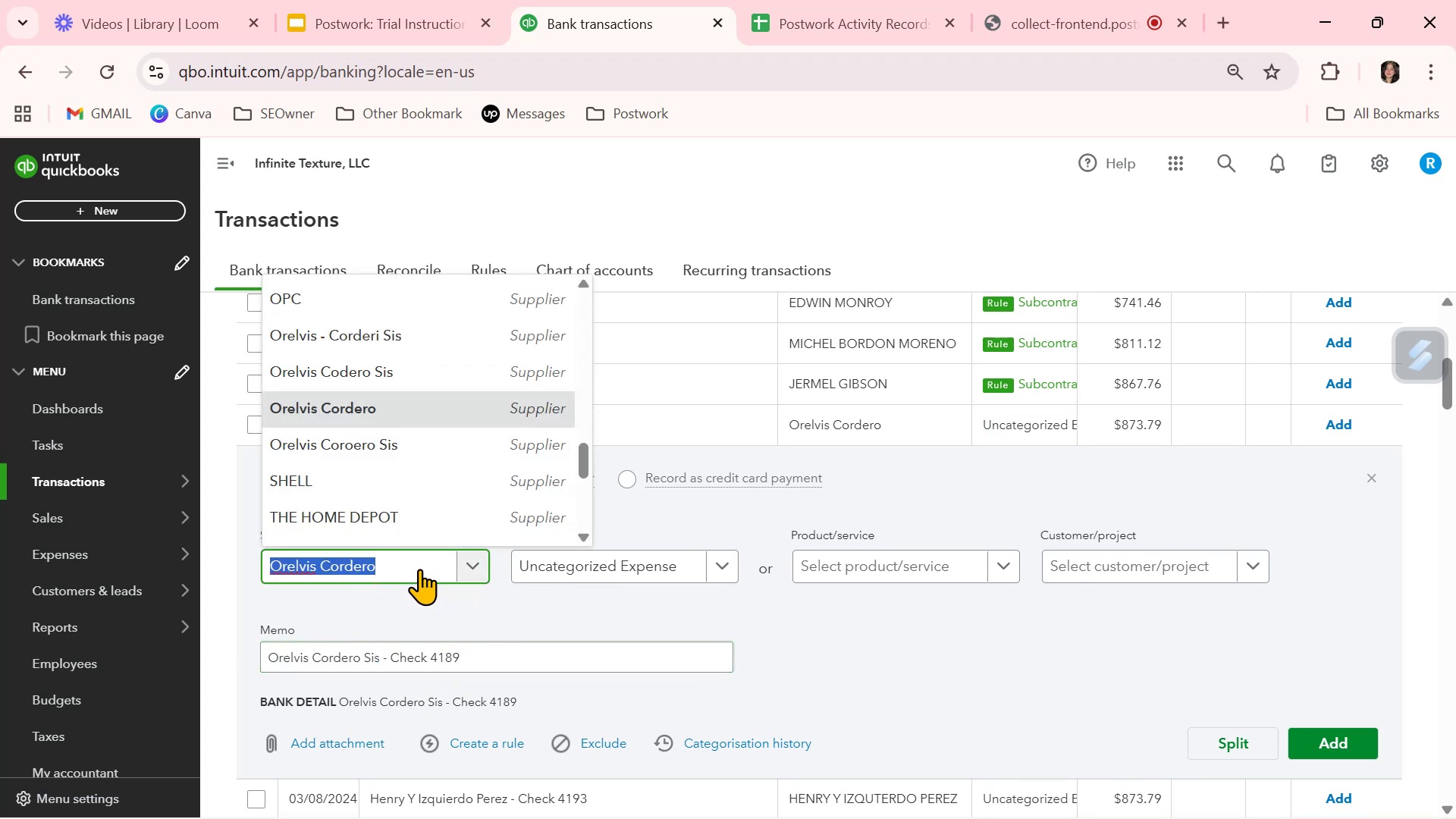 
key(Control+ControlLeft)
 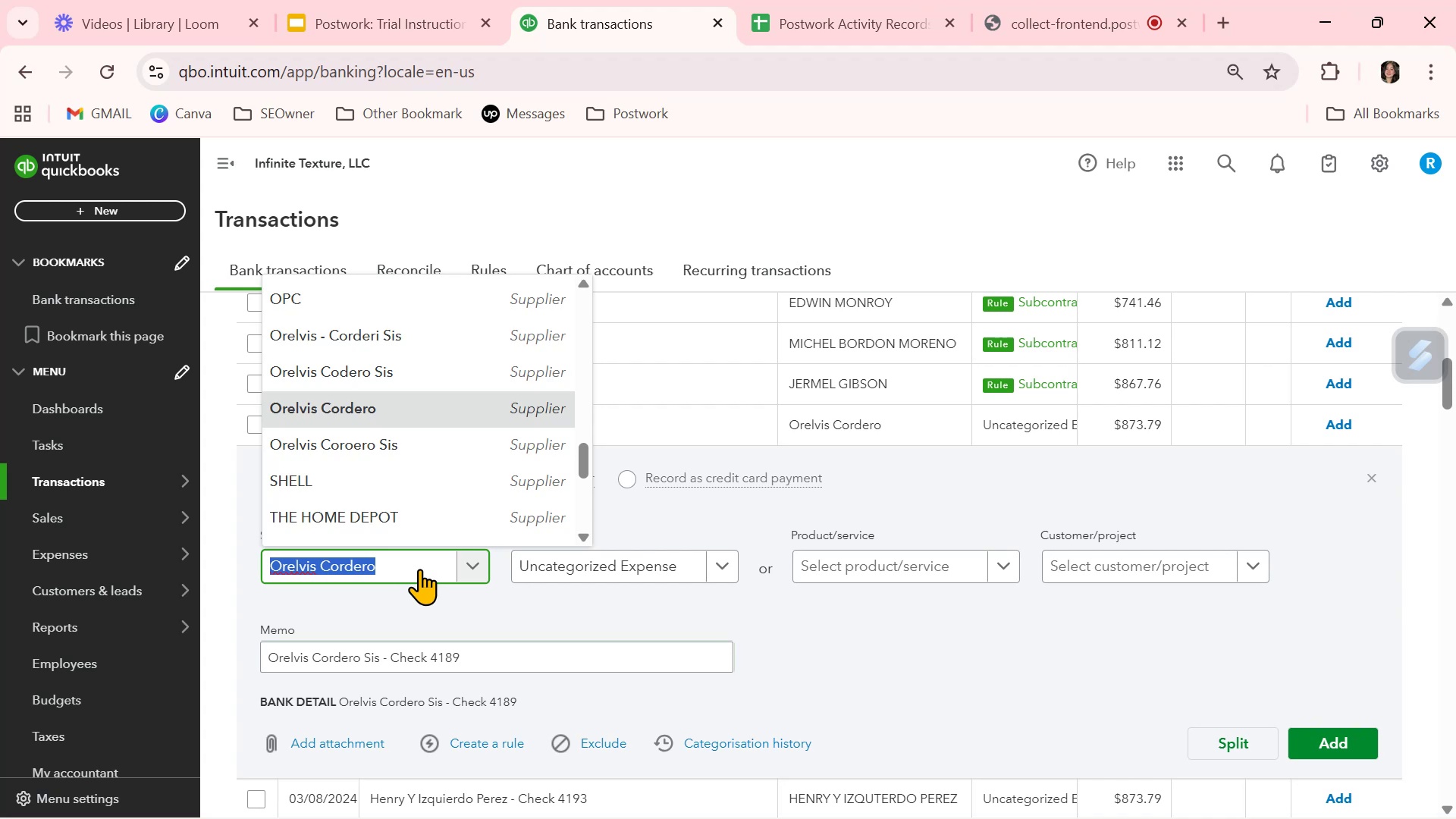 
key(Control+V)
 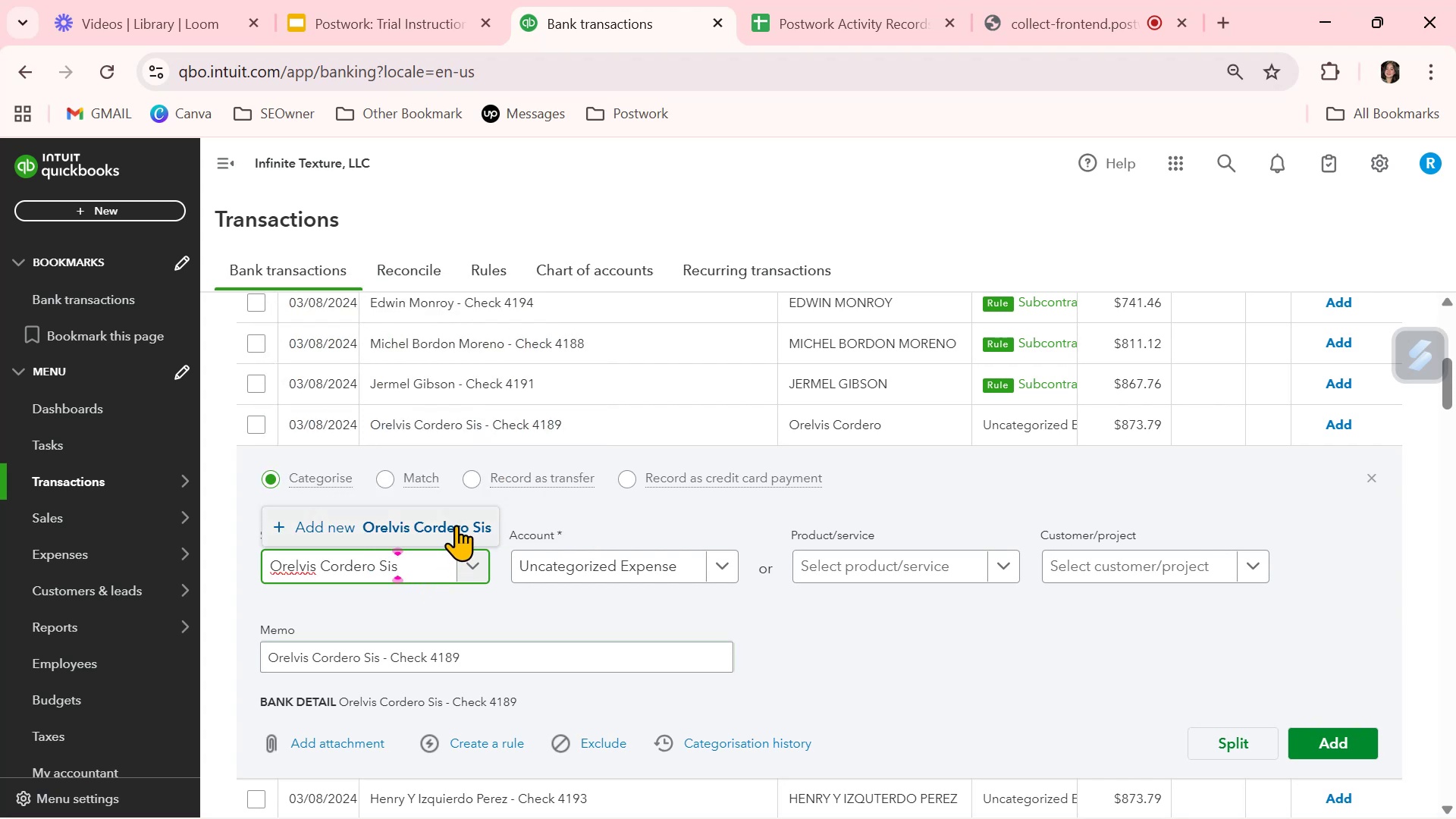 
left_click([456, 525])
 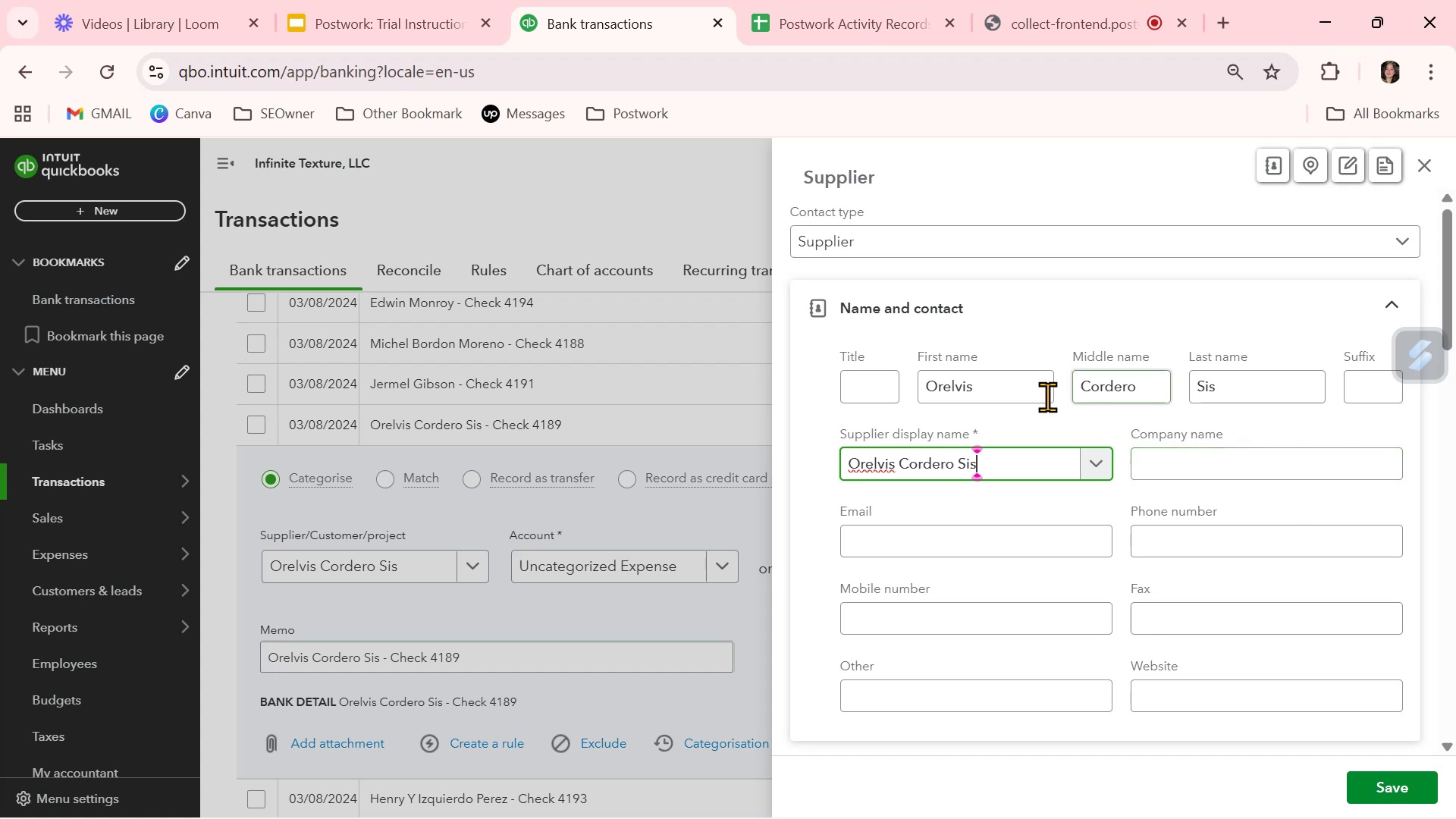 
left_click_drag(start_coordinate=[1254, 384], to_coordinate=[1129, 384])
 